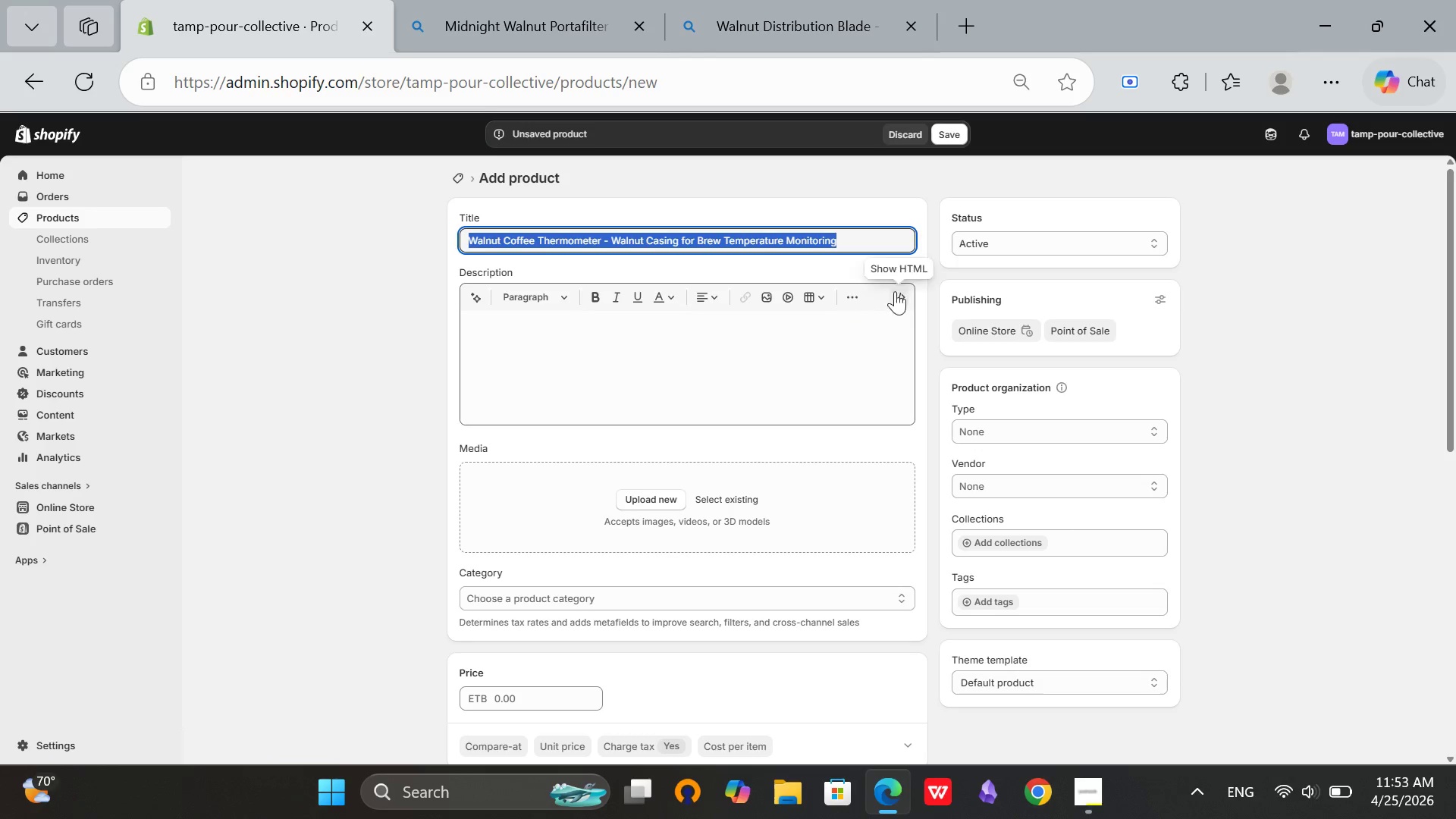 
key(Control+C)
 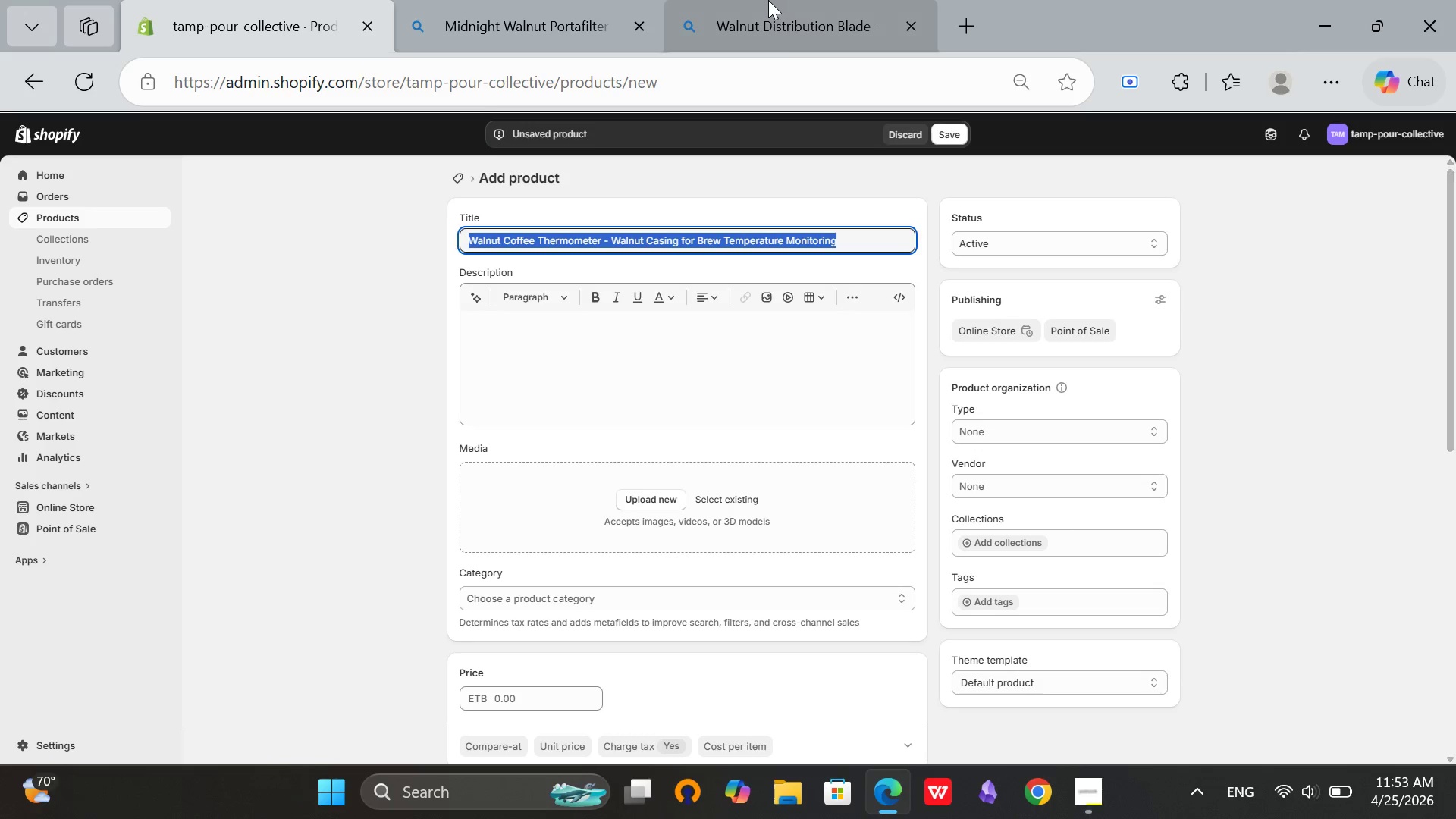 
left_click([768, 0])
 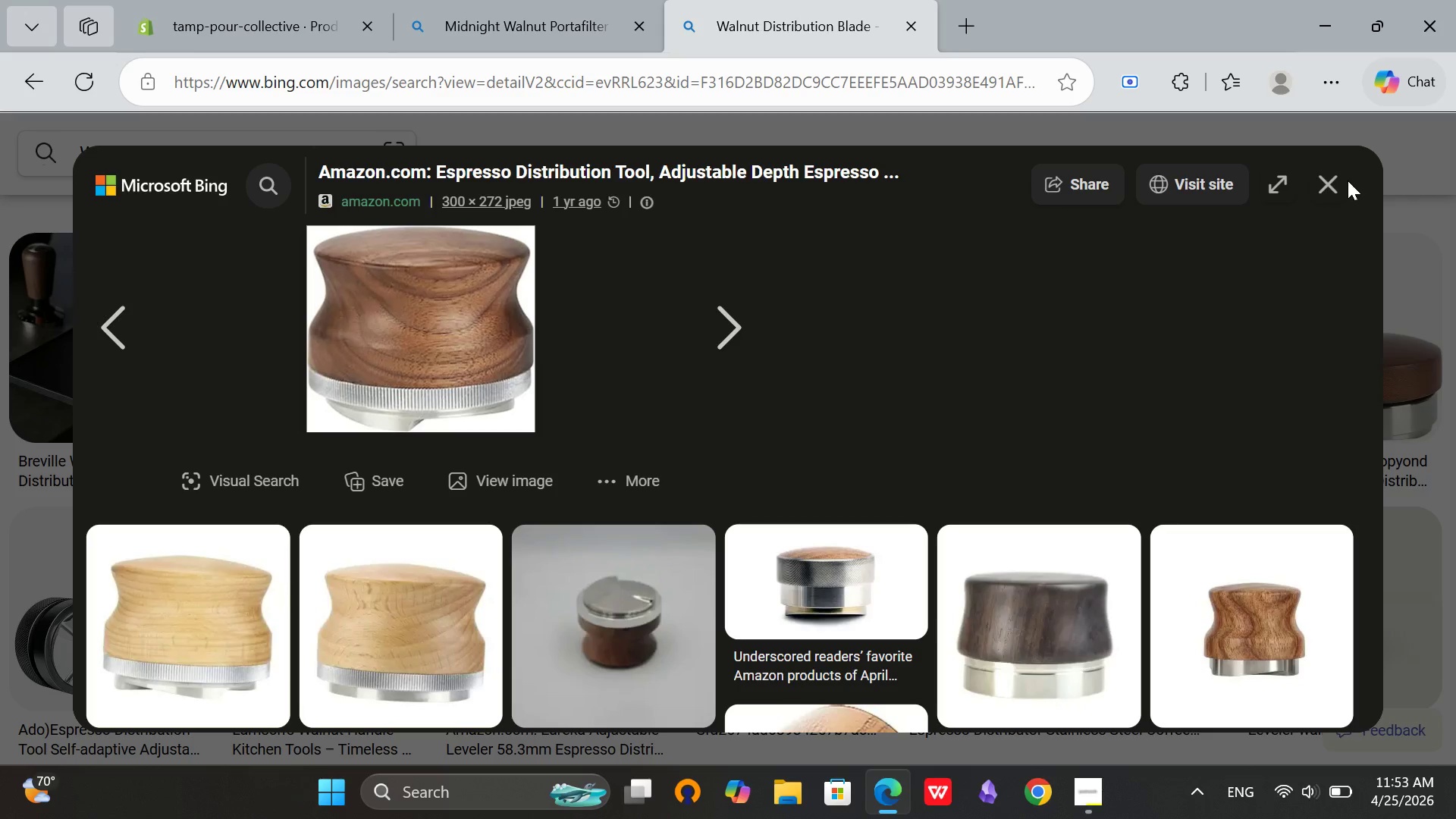 
left_click([1334, 186])
 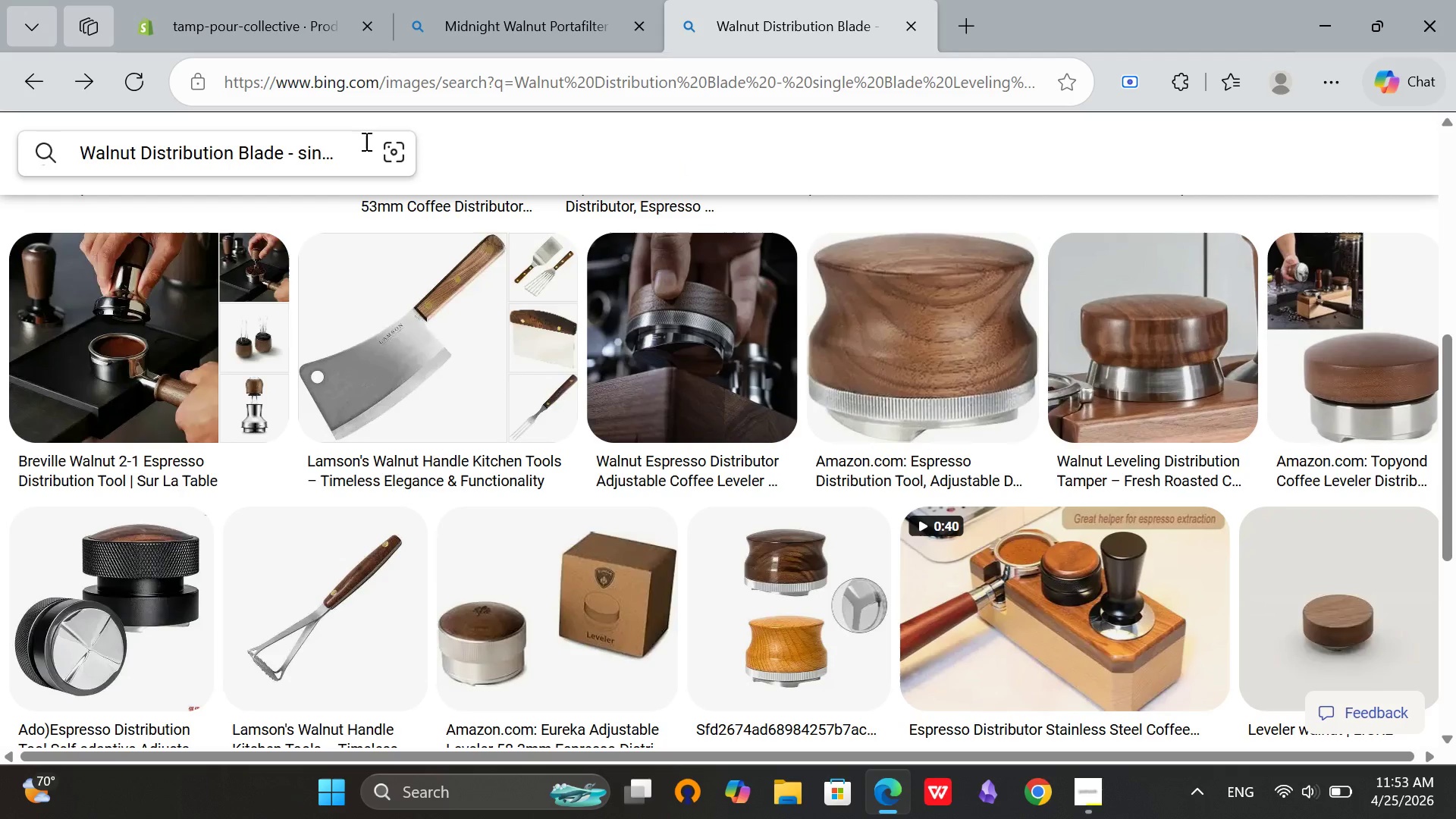 
left_click([365, 141])
 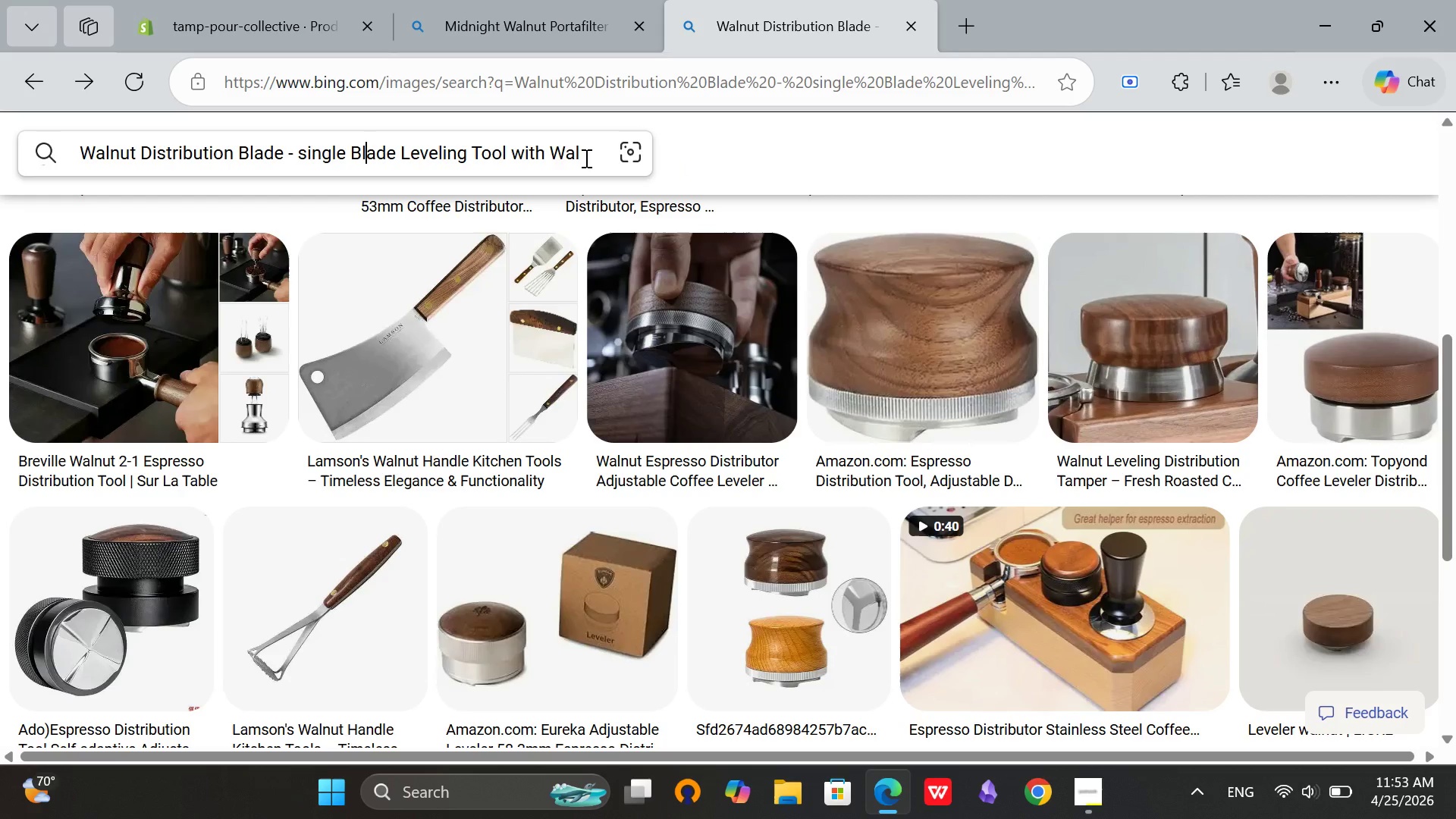 
left_click([585, 158])
 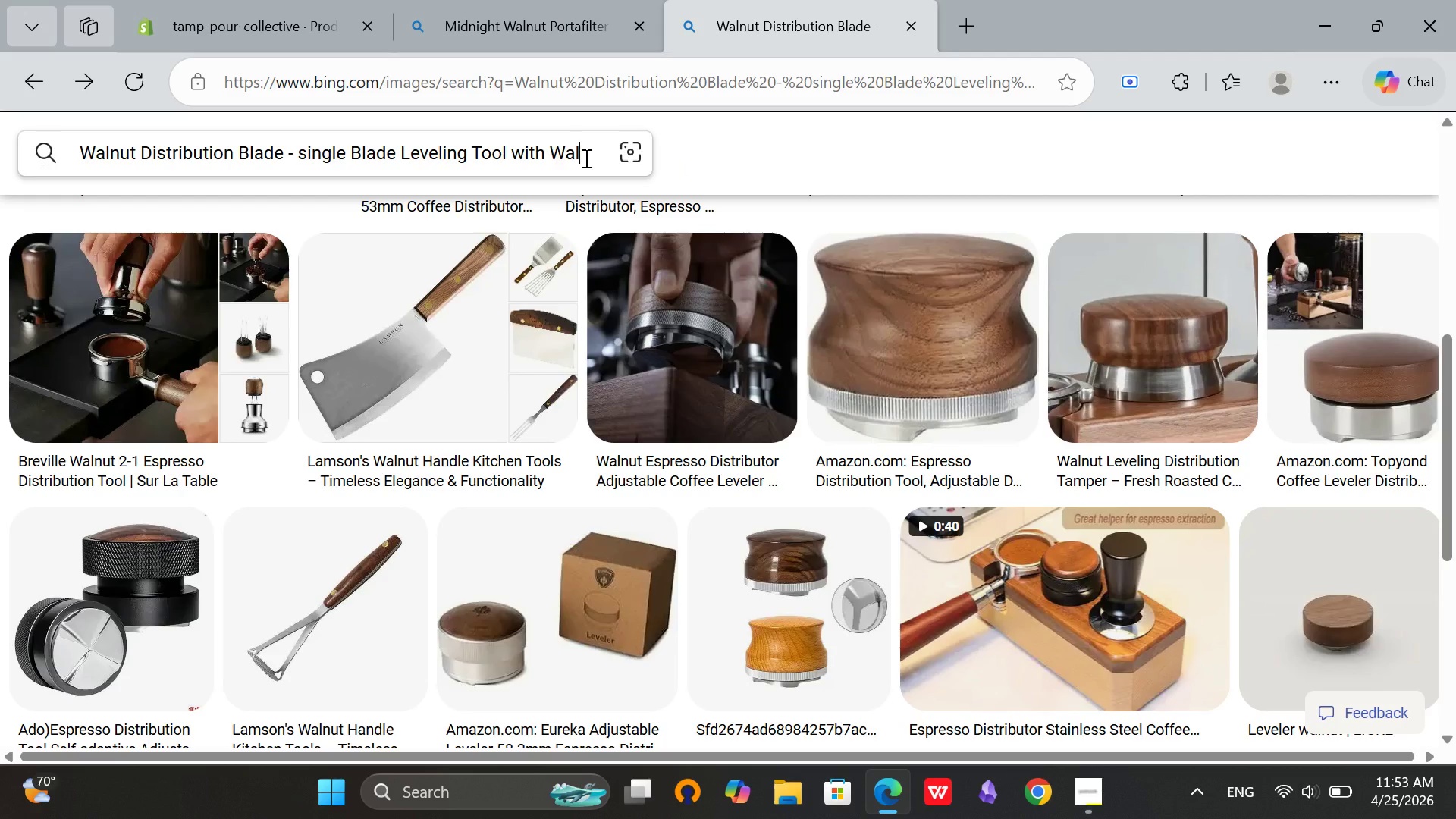 
key(Control+A)
 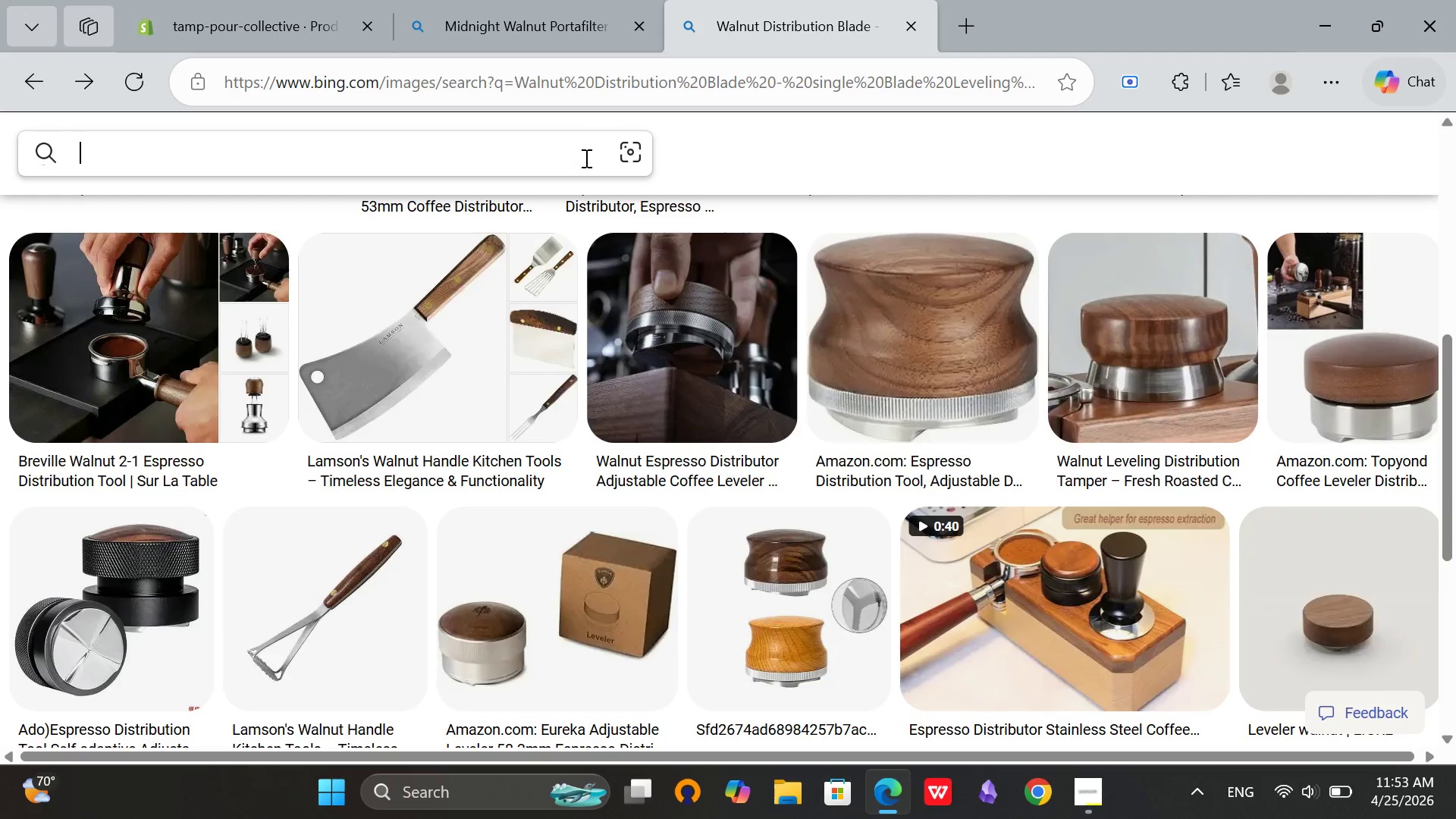 
key(Backspace)
 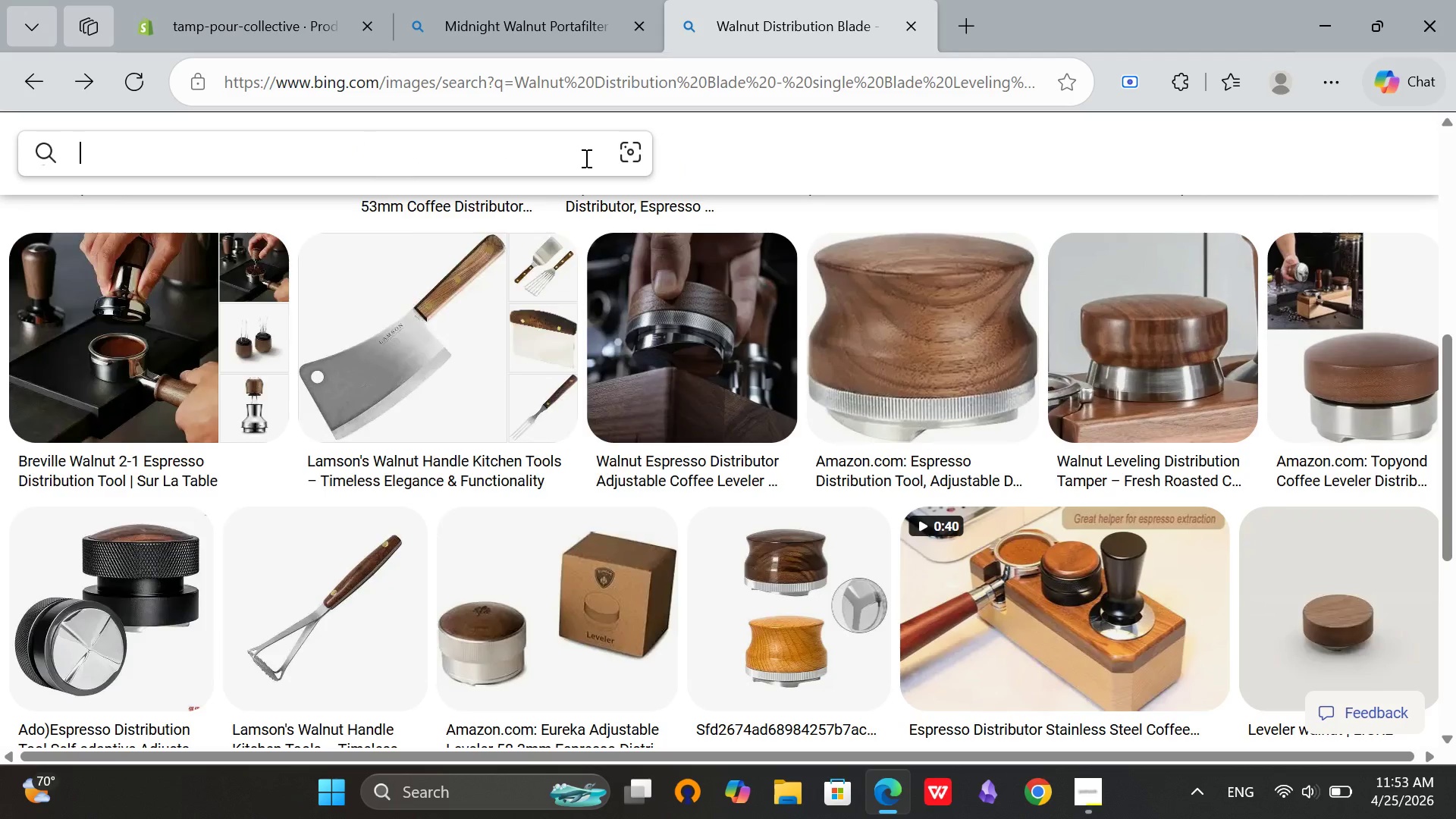 
key(Control+V)
 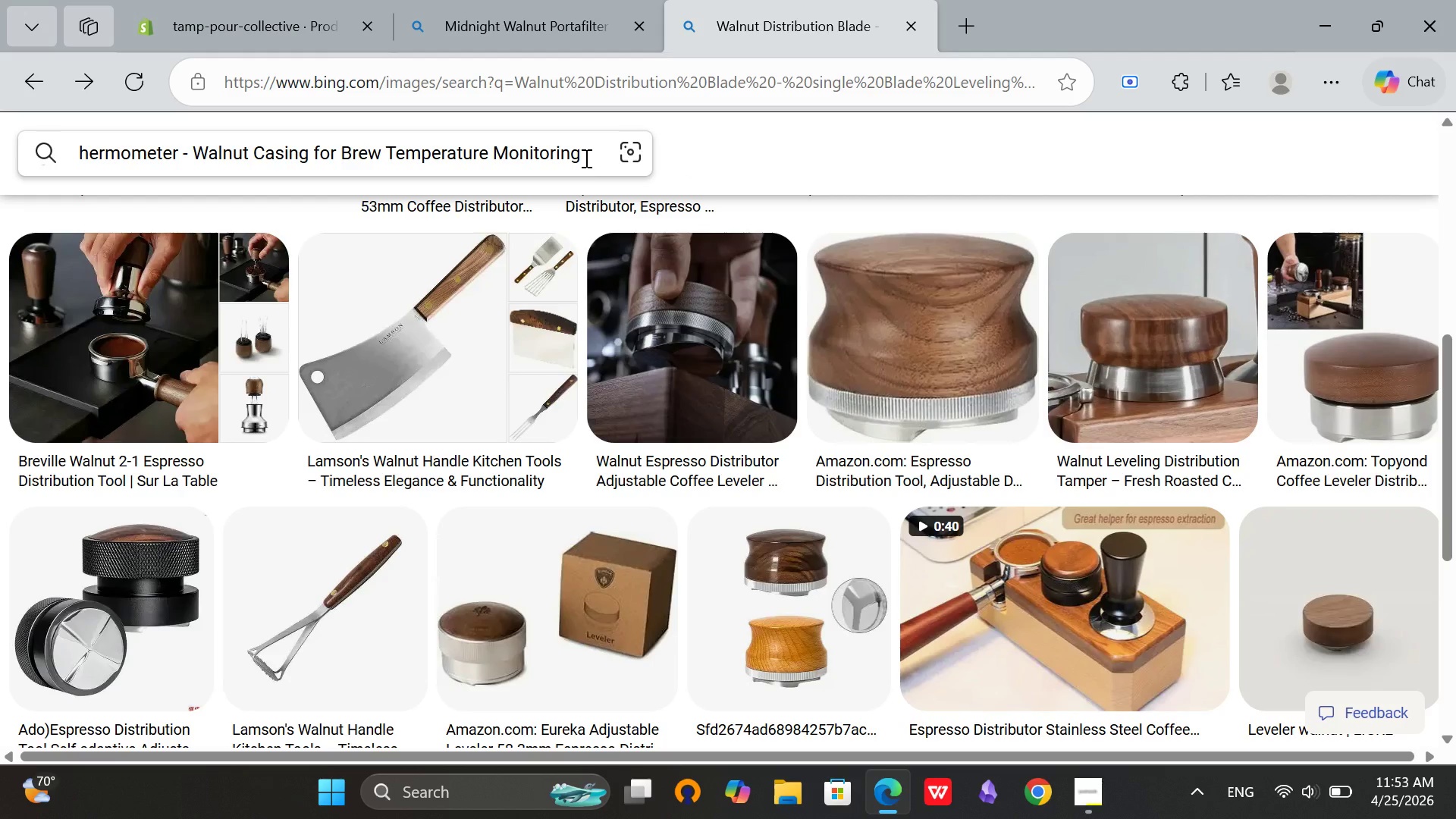 
key(Enter)
 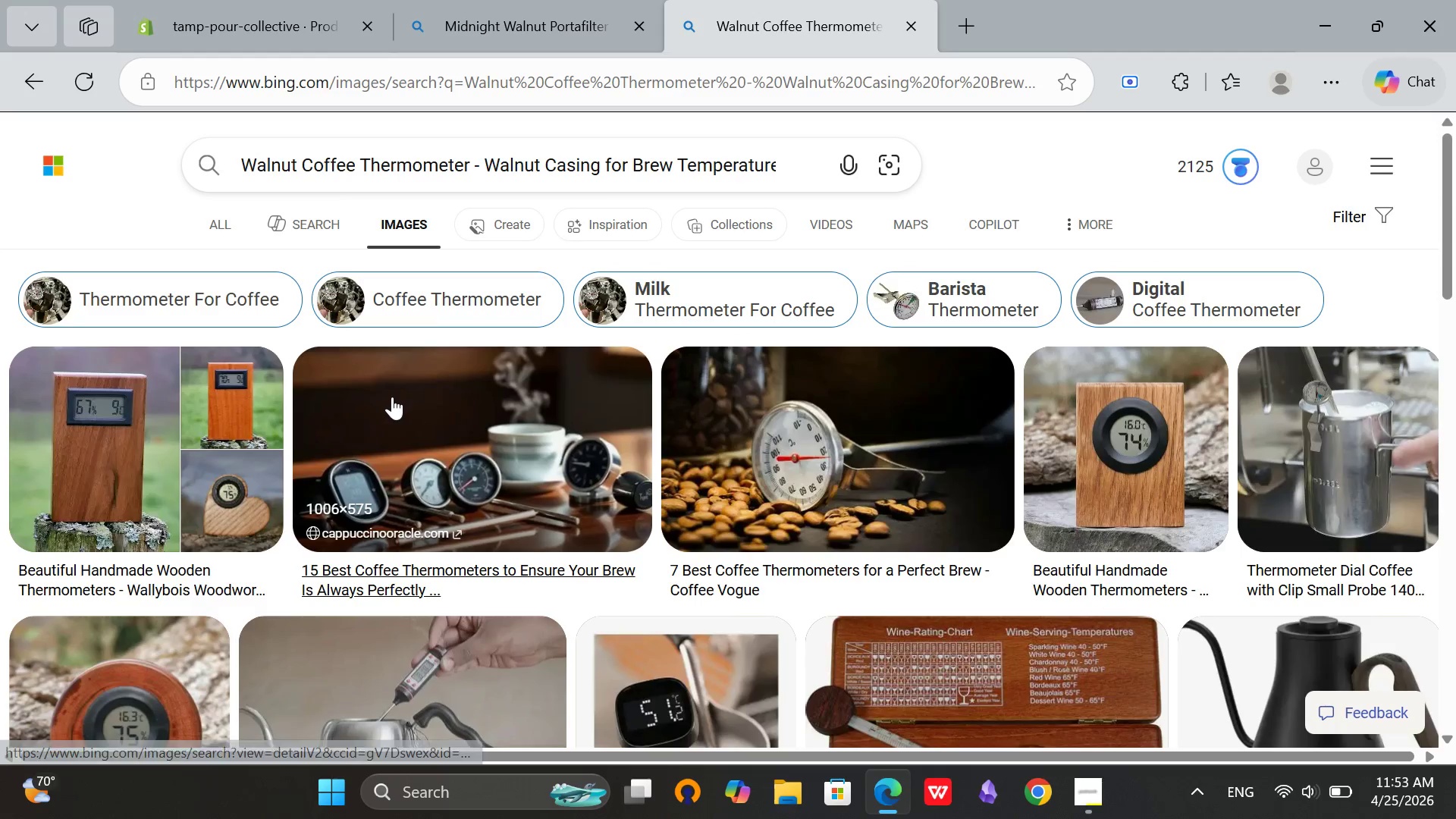 
scroll: coordinate [286, 455], scroll_direction: down, amount: 4.0
 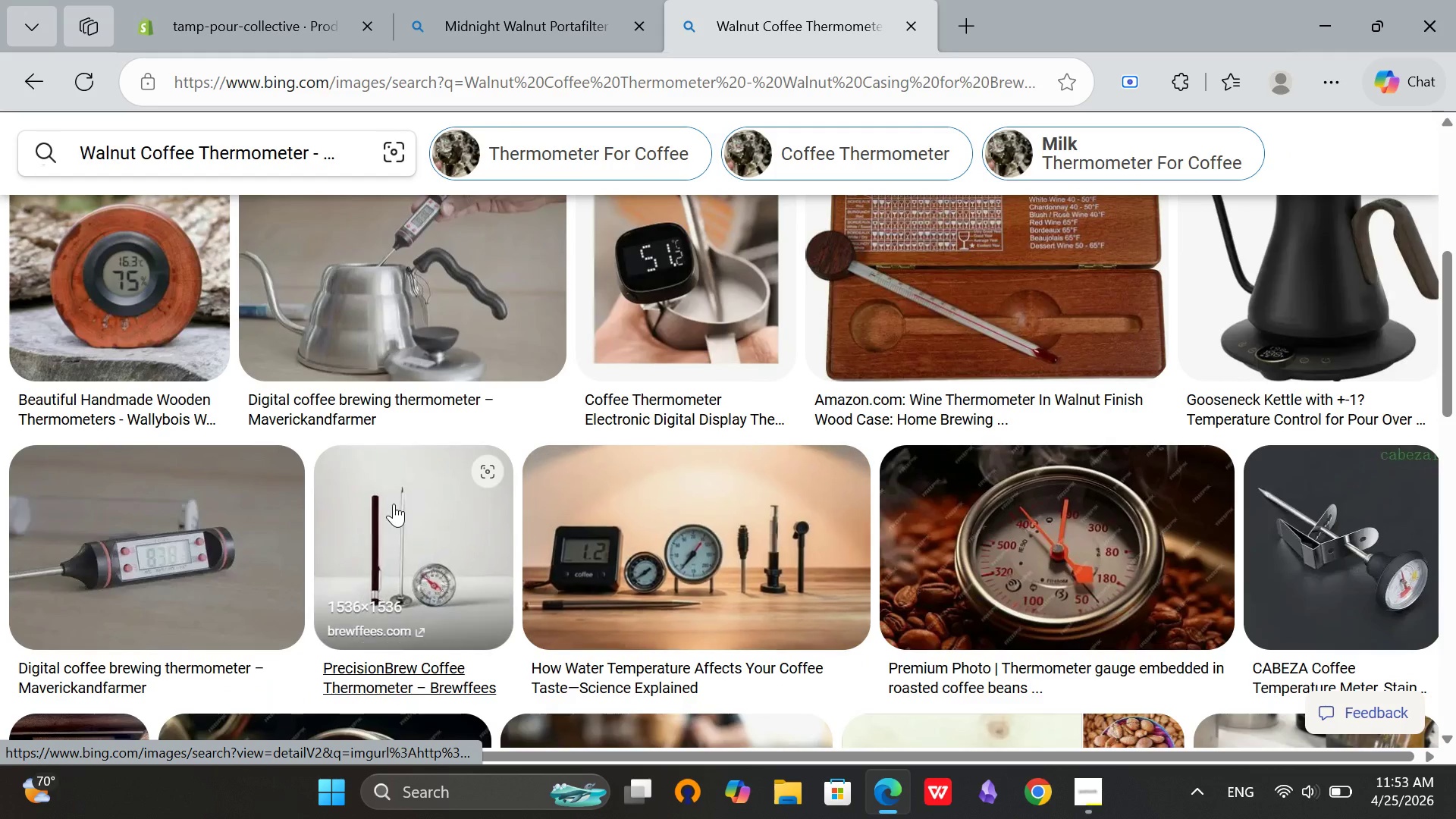 
scroll: coordinate [394, 504], scroll_direction: up, amount: 5.0
 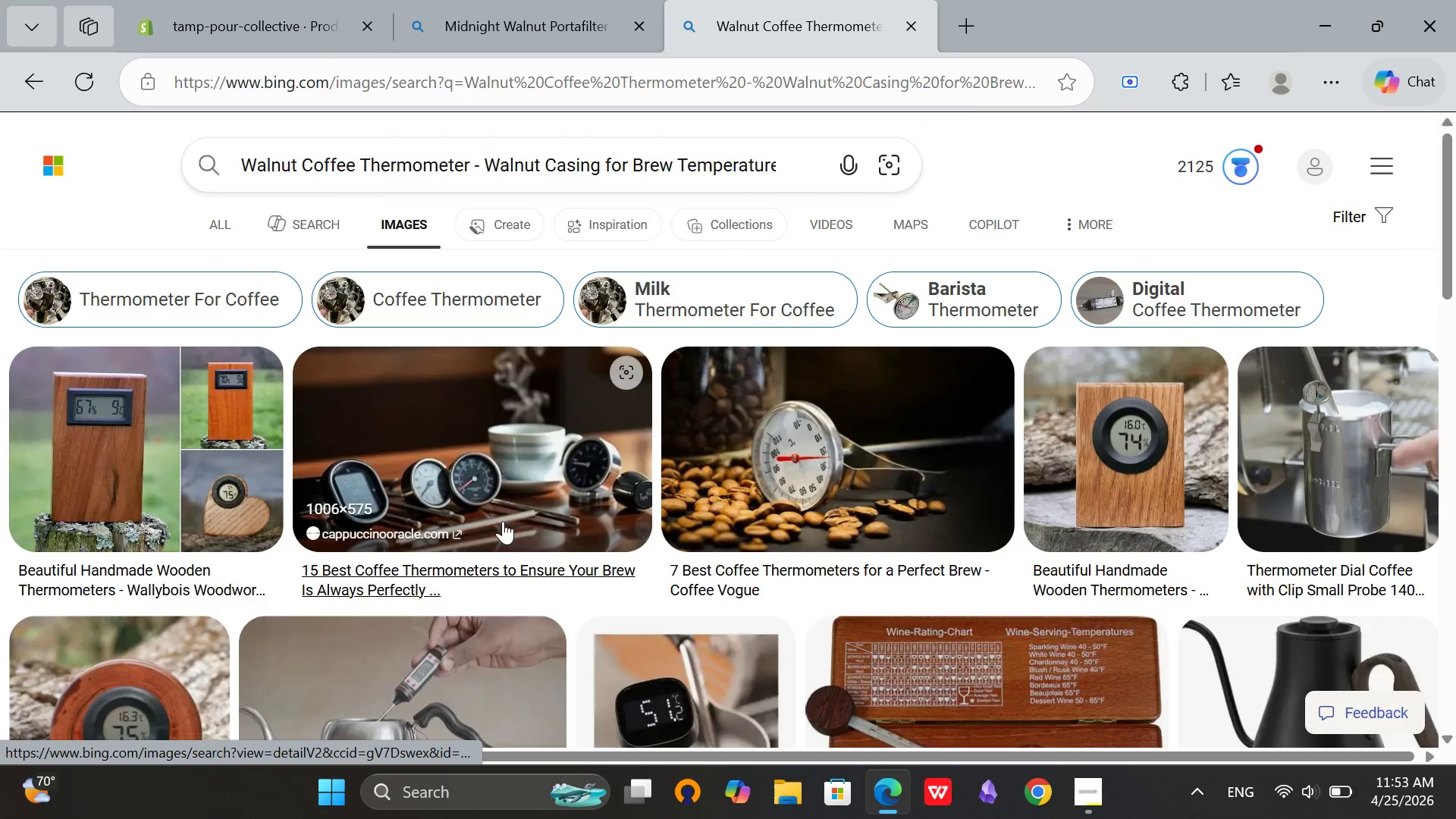 
scroll: coordinate [703, 441], scroll_direction: down, amount: 14.0
 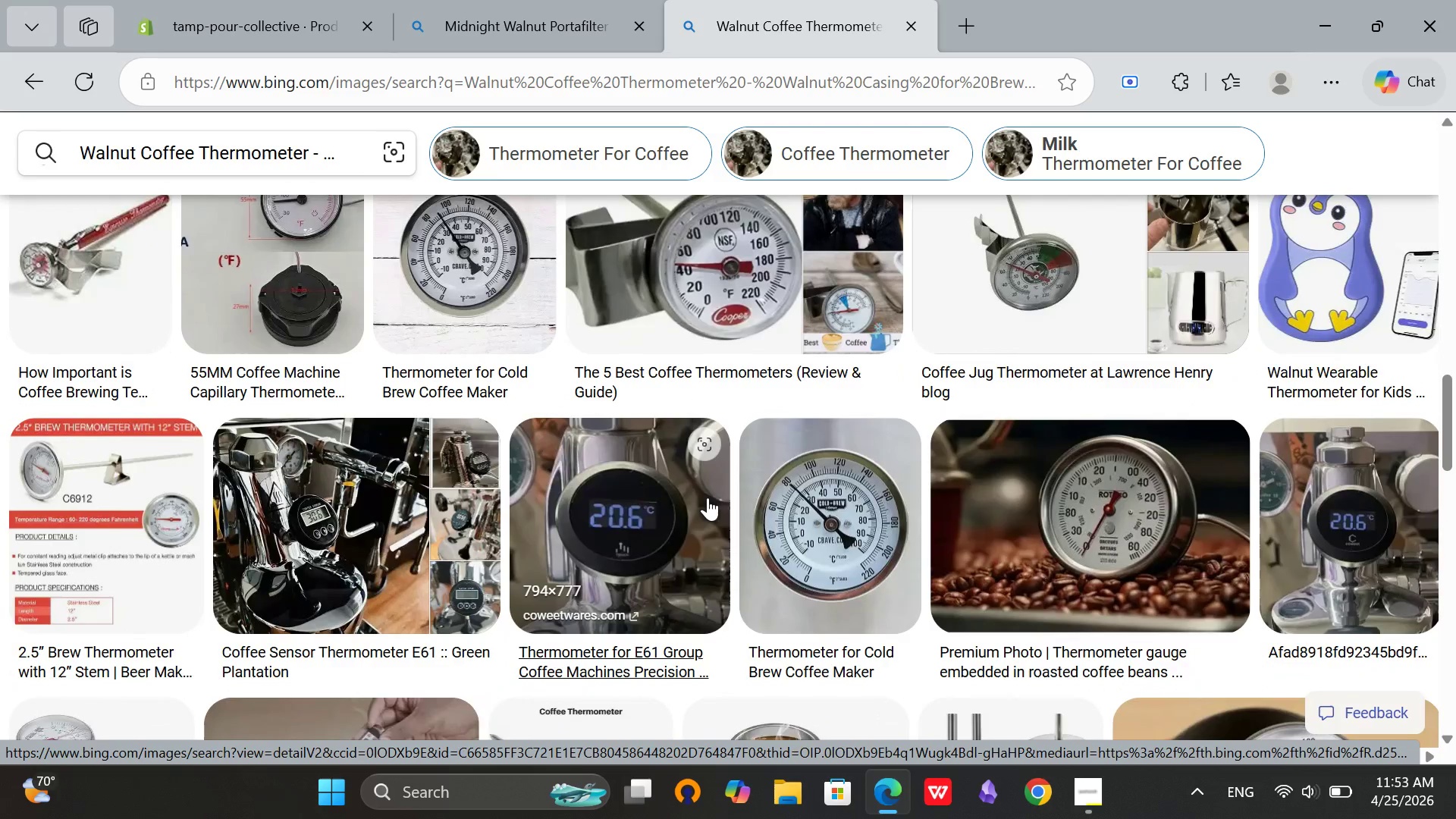 
scroll: coordinate [708, 497], scroll_direction: up, amount: 9.0
 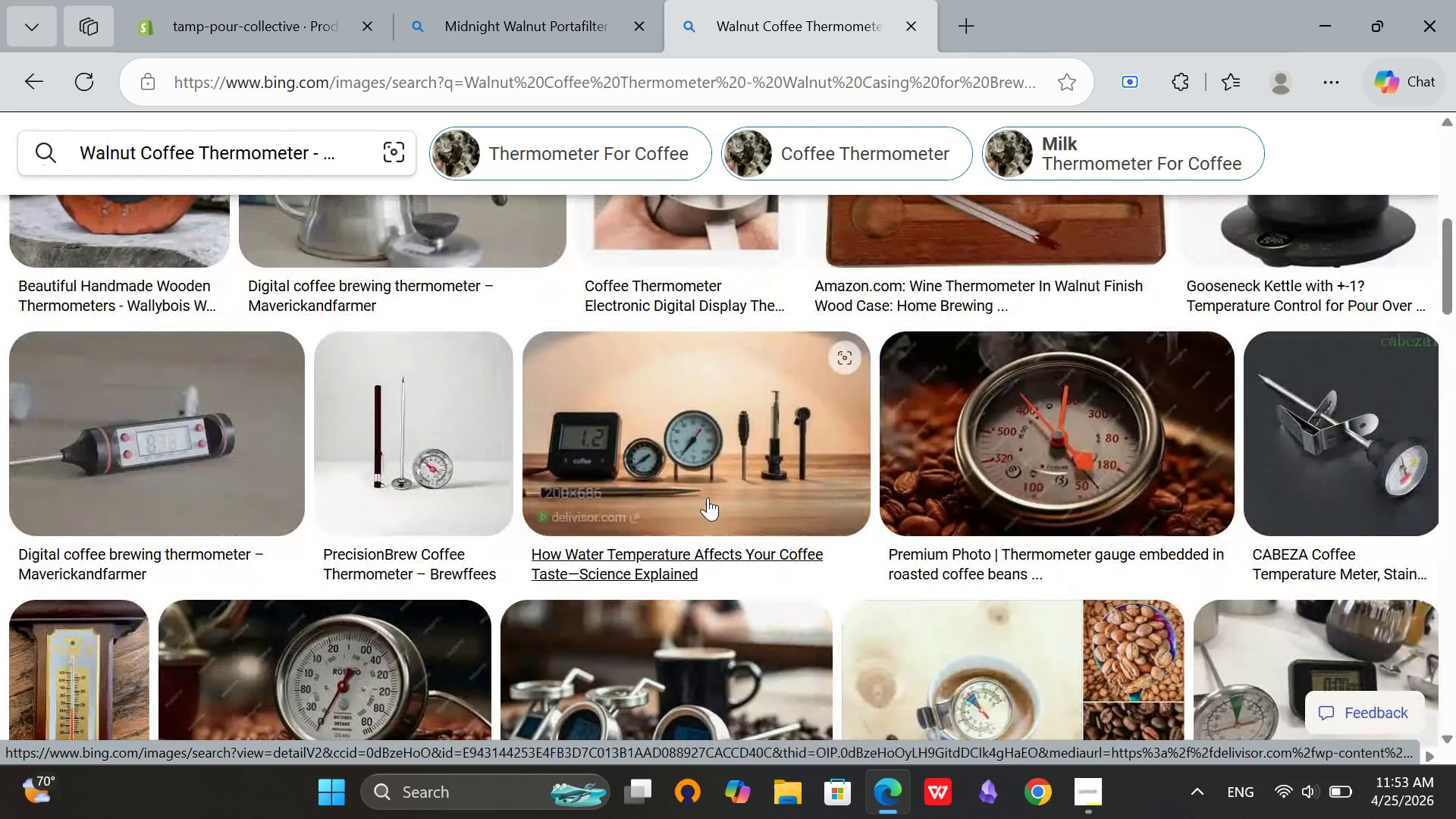 
scroll: coordinate [708, 497], scroll_direction: down, amount: 1.0
 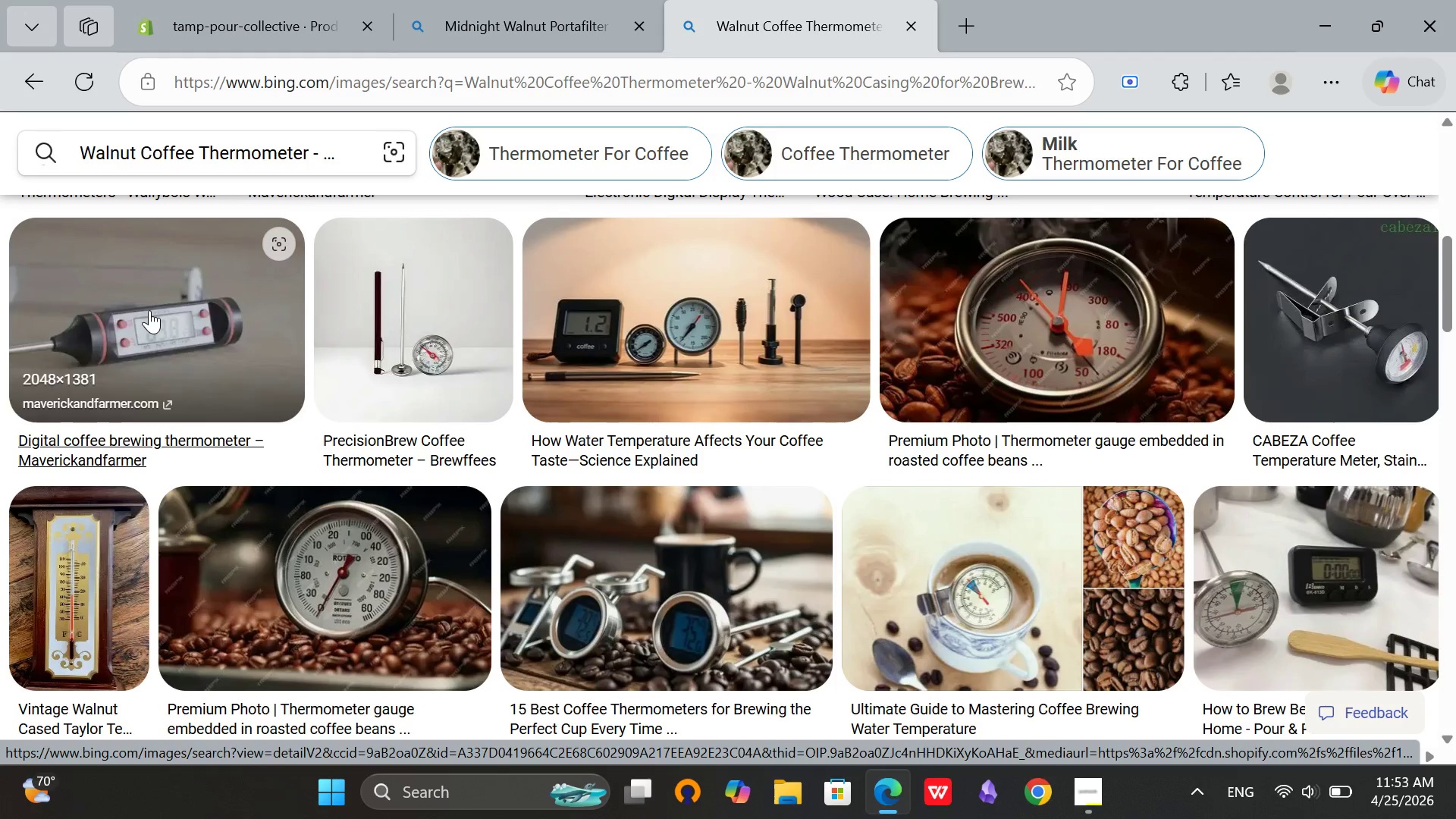 
wait(5.29)
 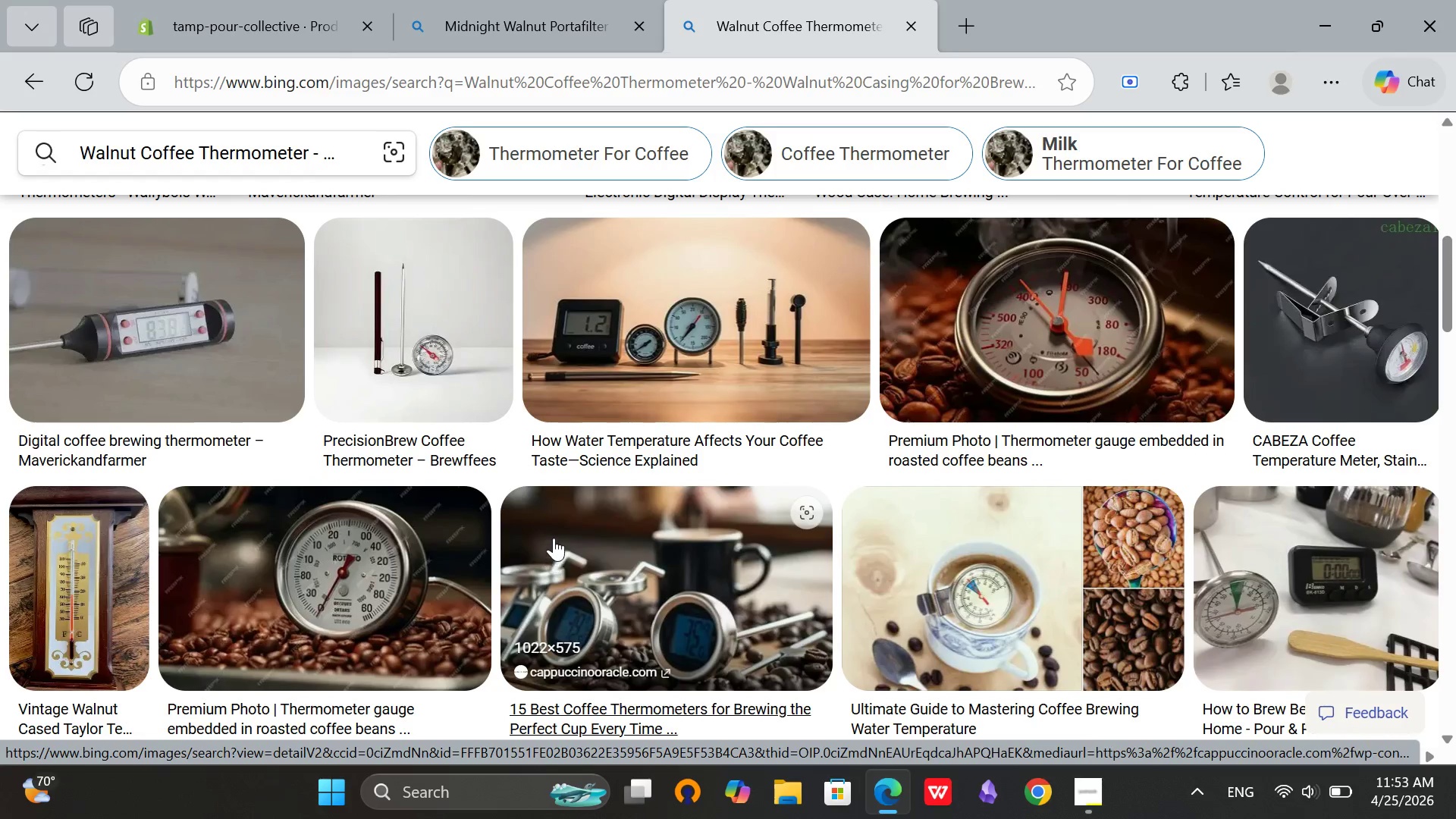 
left_click([268, 0])
 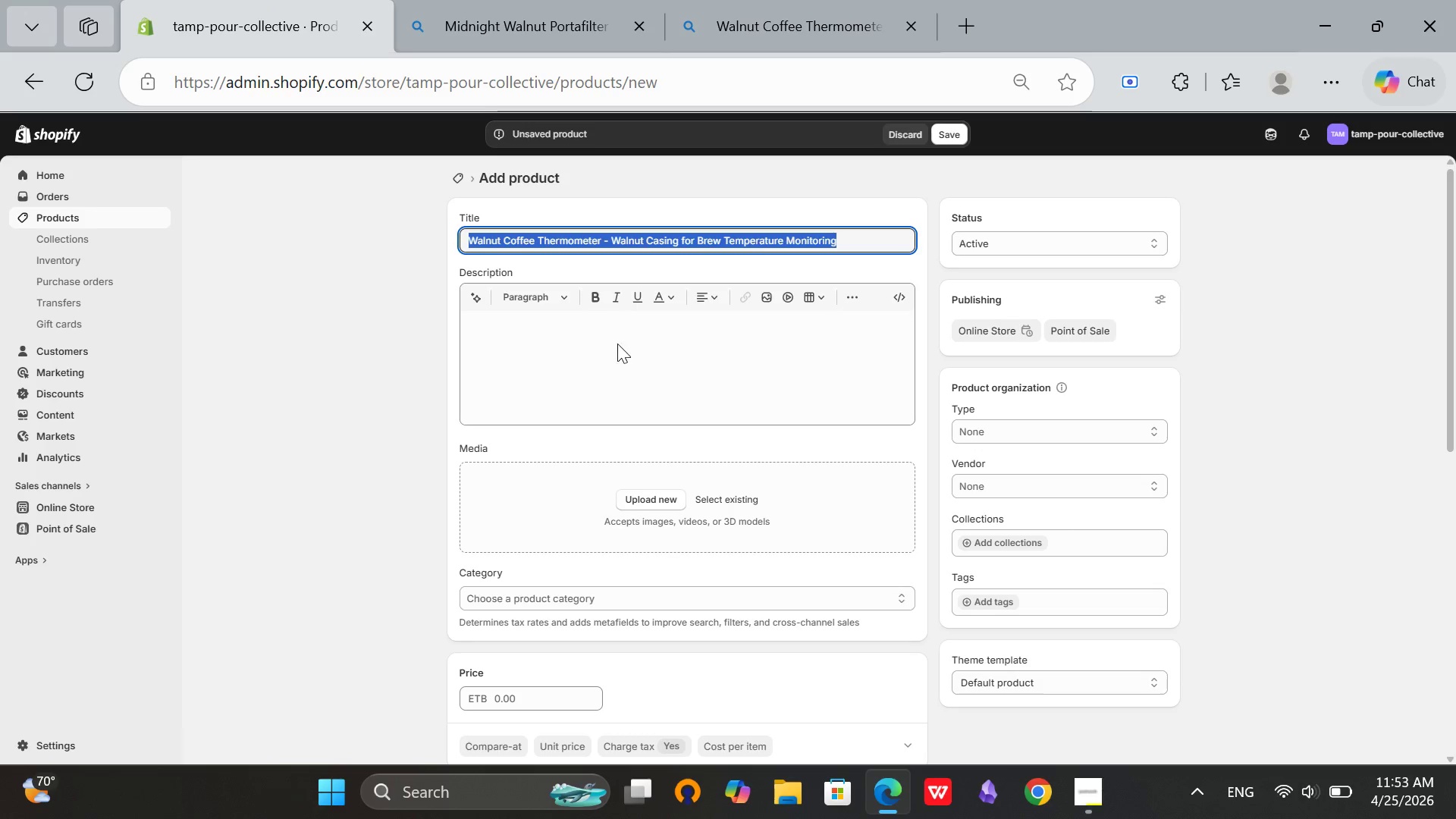 
left_click([607, 398])
 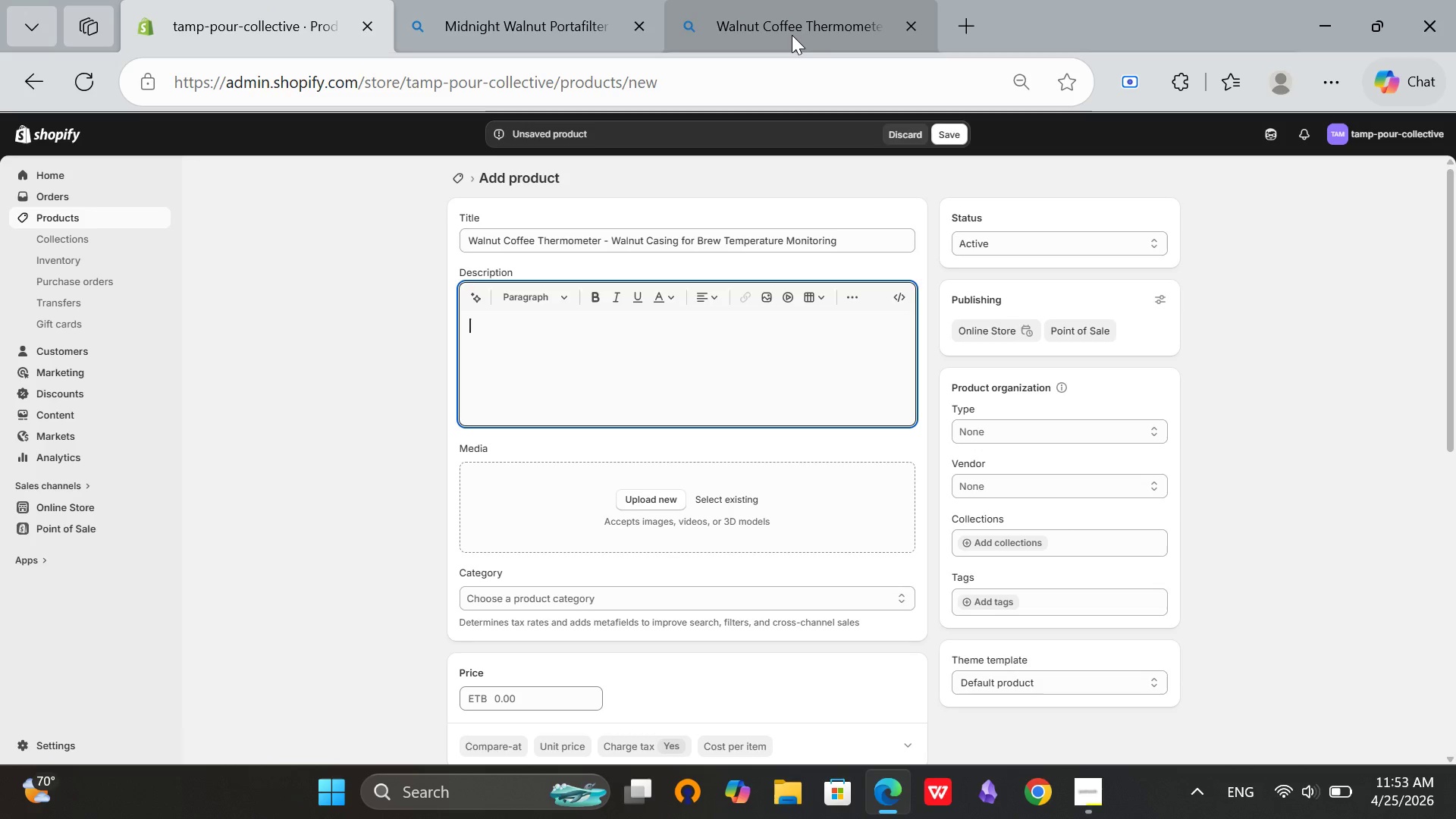 
left_click([792, 35])
 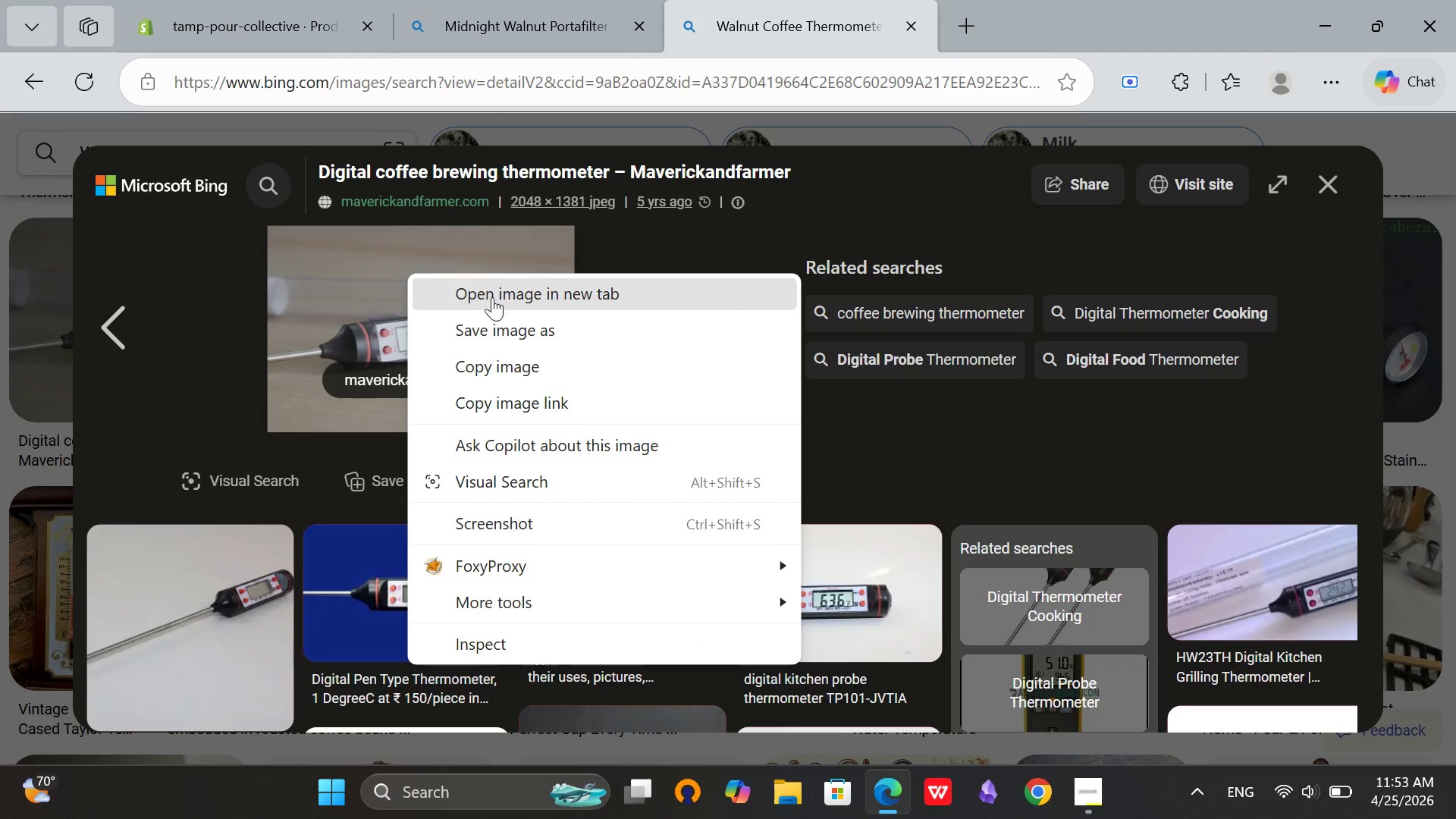 
left_click([495, 322])
 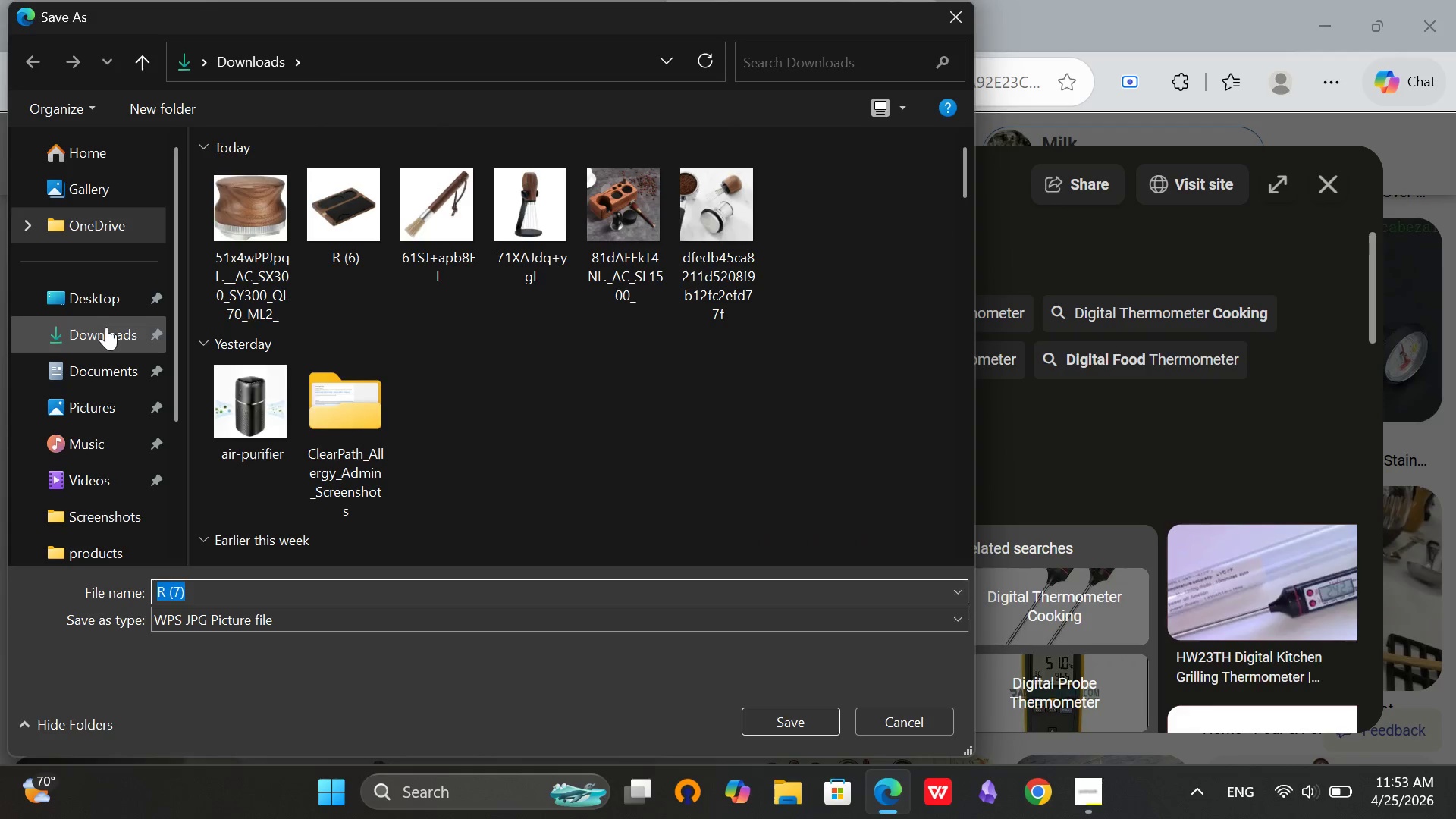 
left_click([808, 719])
 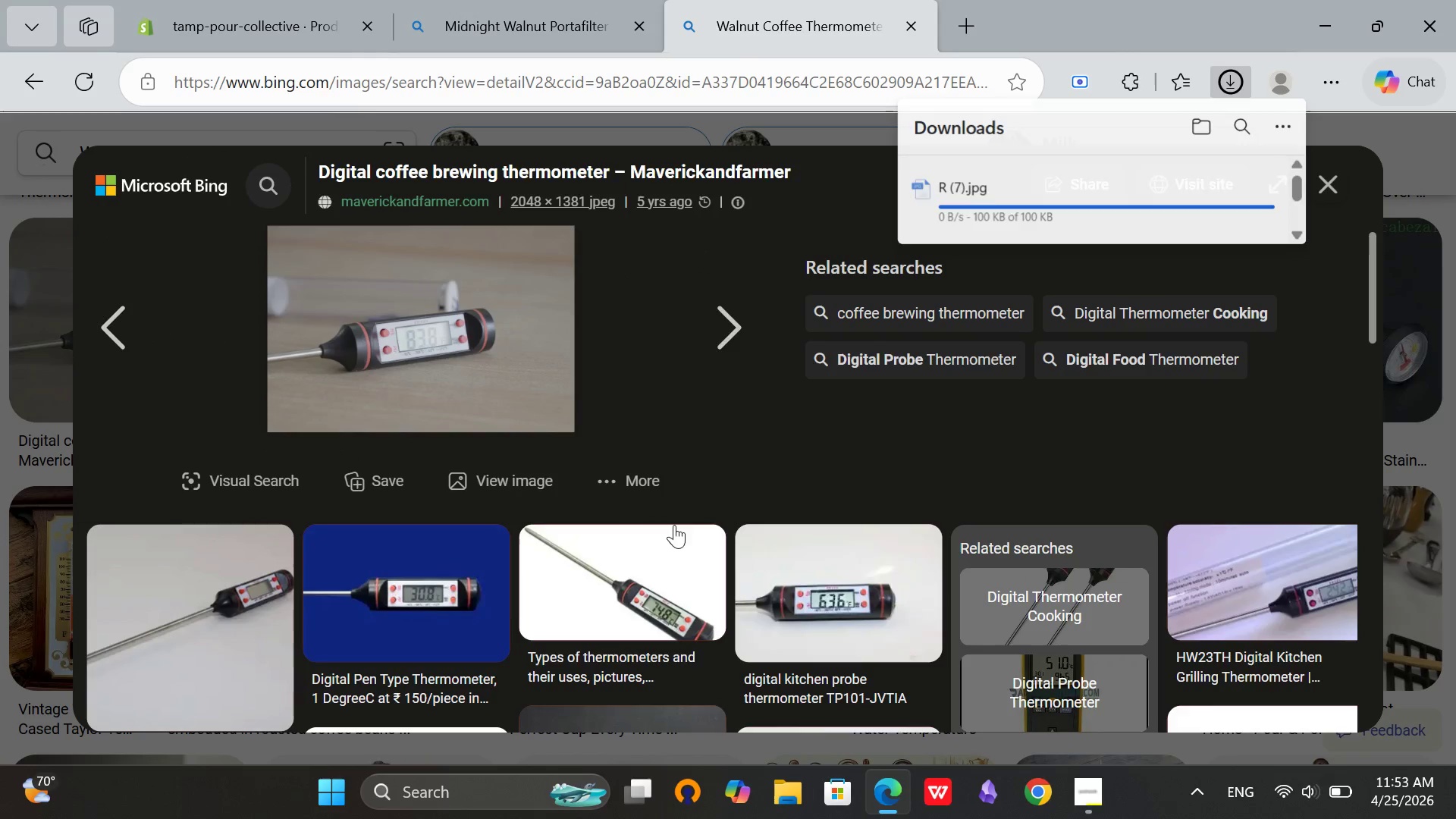 
mouse_move([563, 420])
 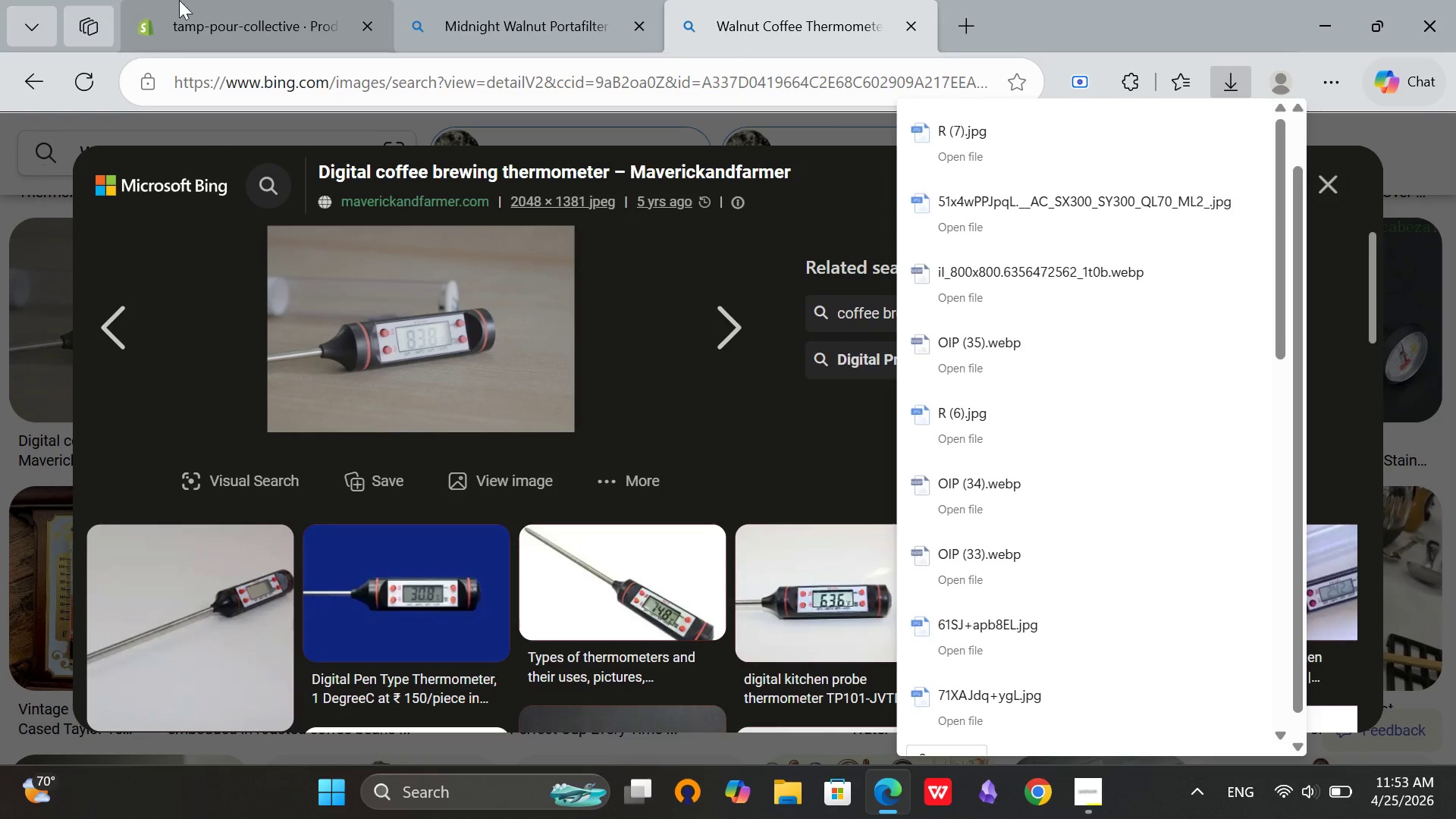 
left_click([188, 0])
 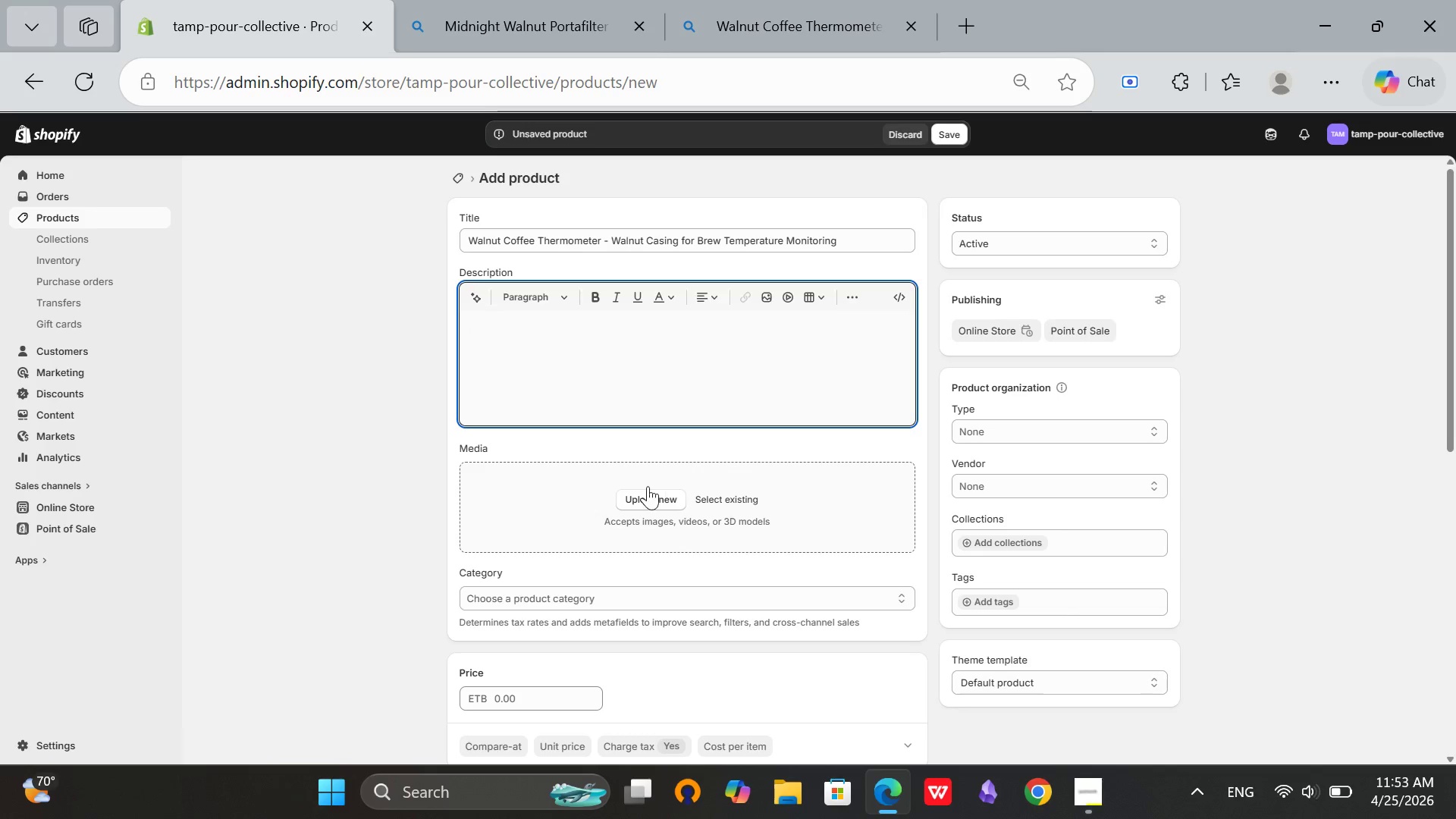 
left_click([648, 486])
 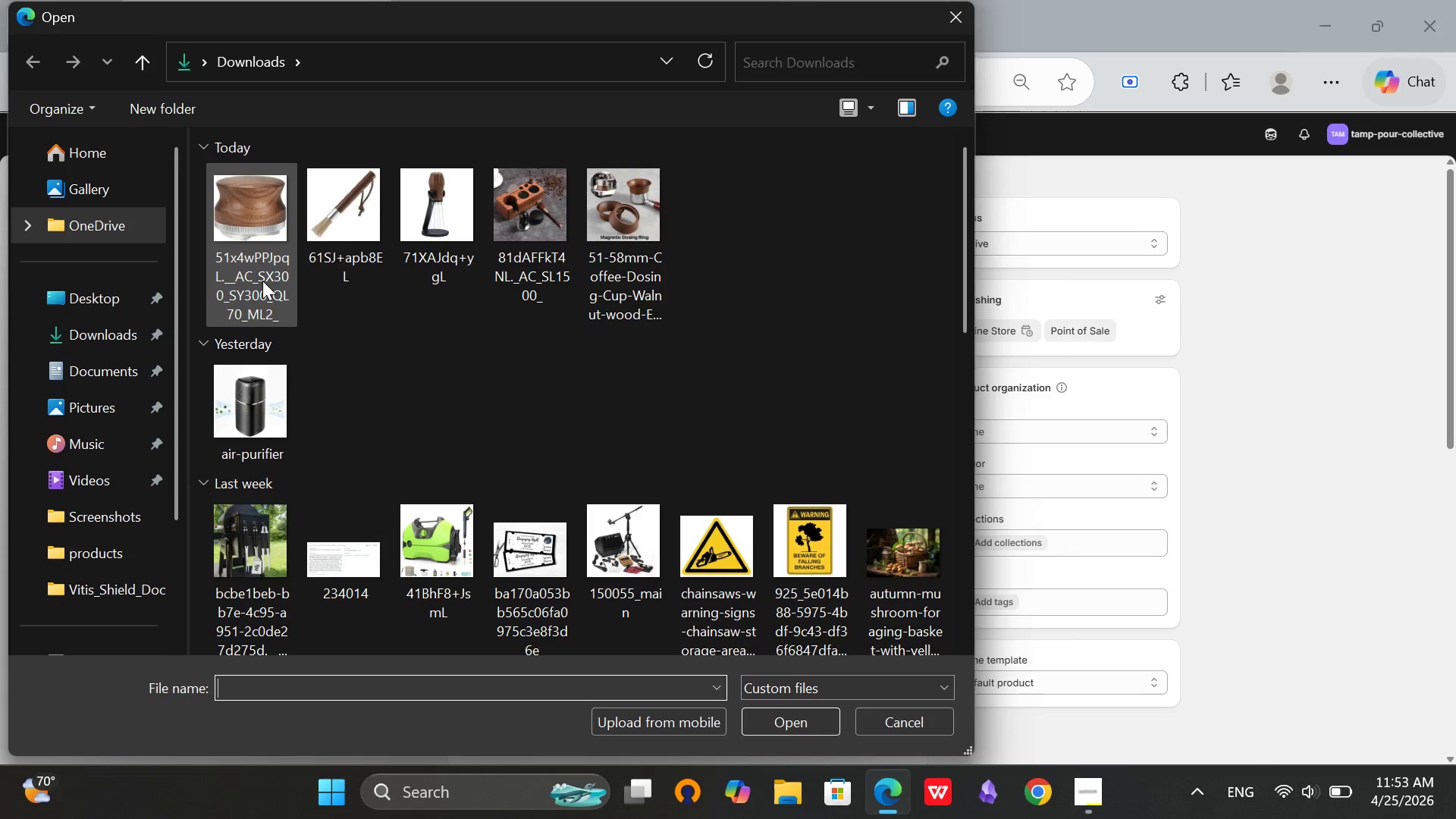 
left_click([262, 221])
 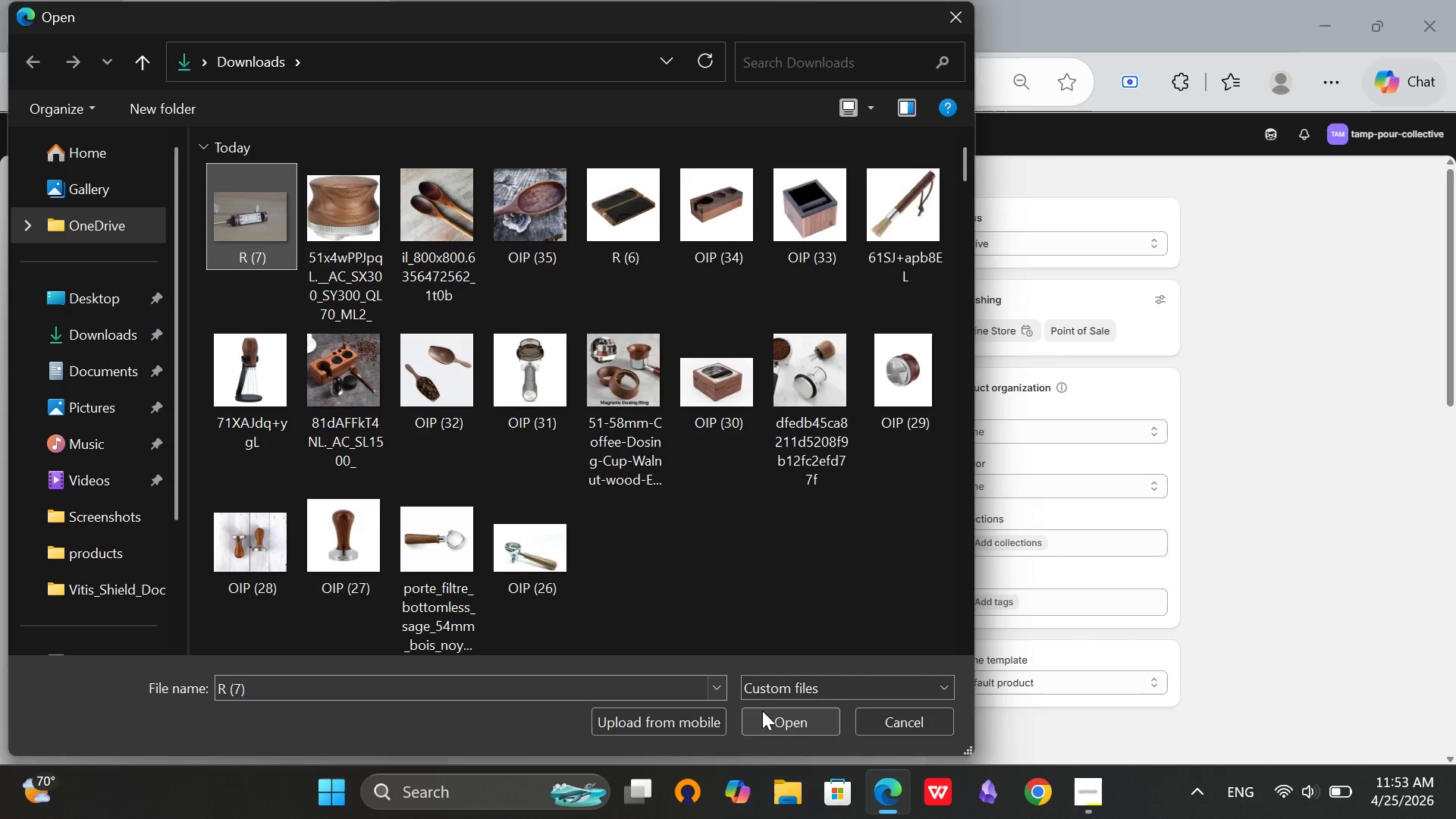 
left_click([762, 711])
 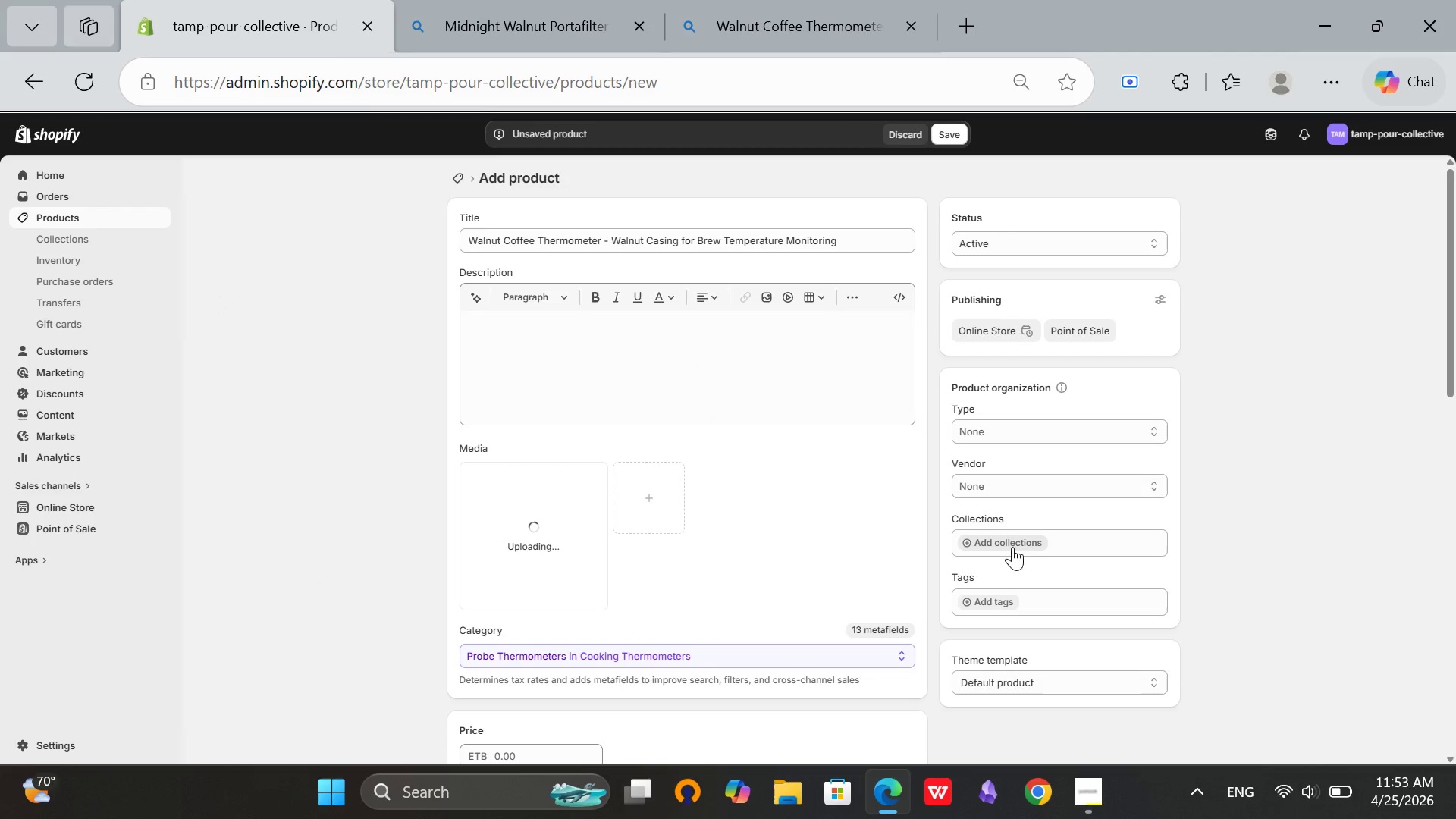 
left_click([1018, 430])
 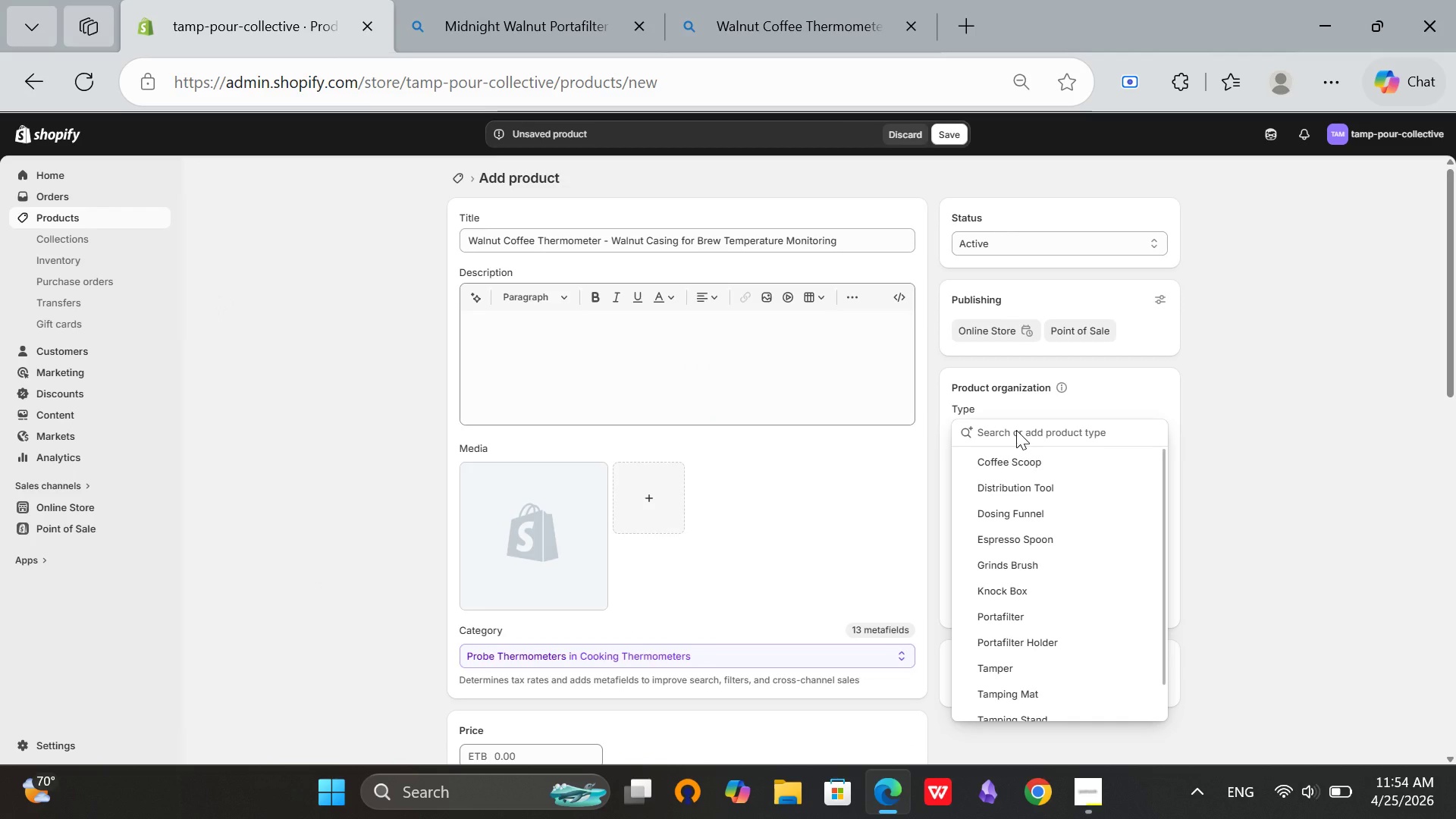 
type(Thermometer)
 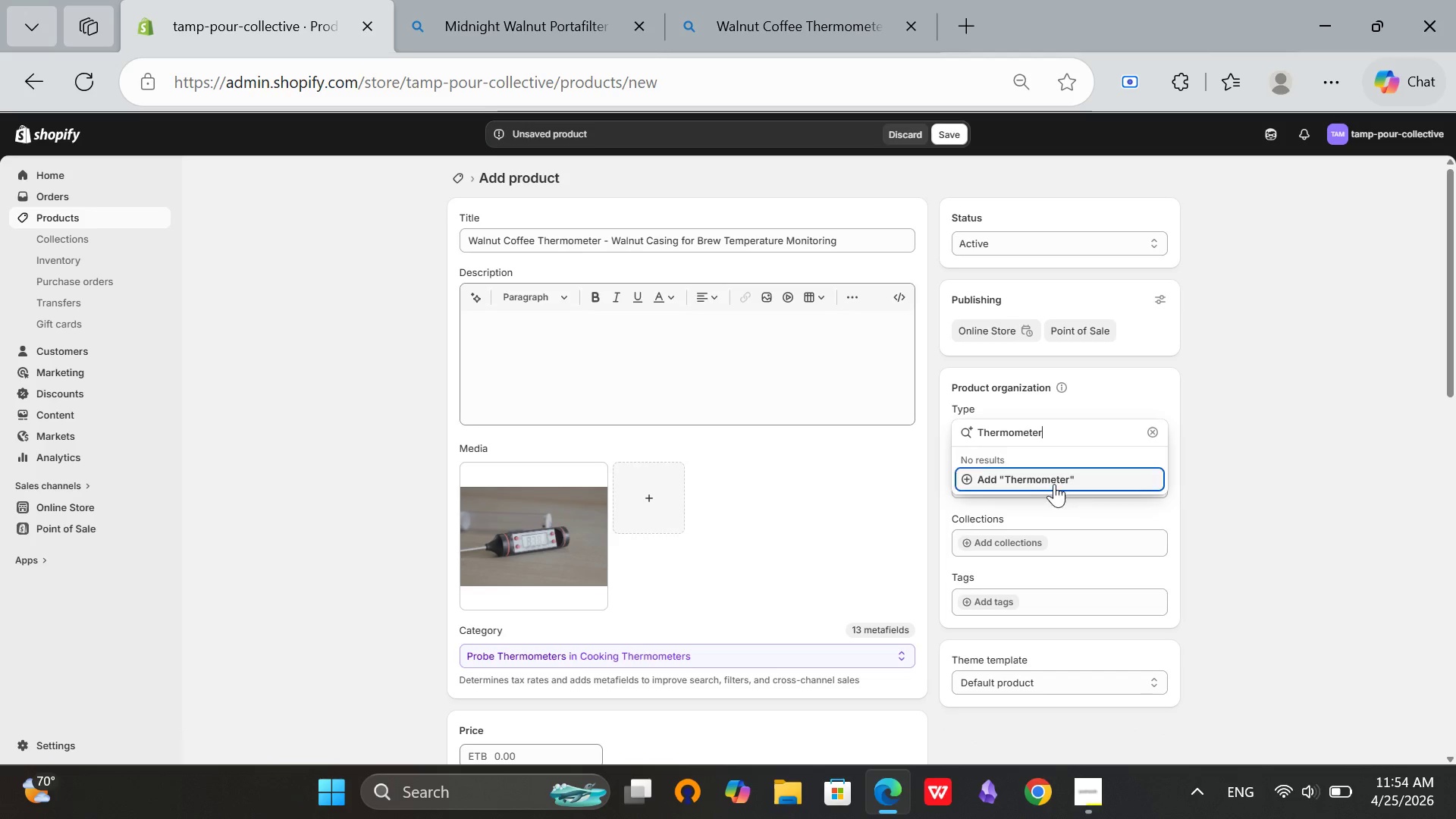 
left_click([1055, 481])
 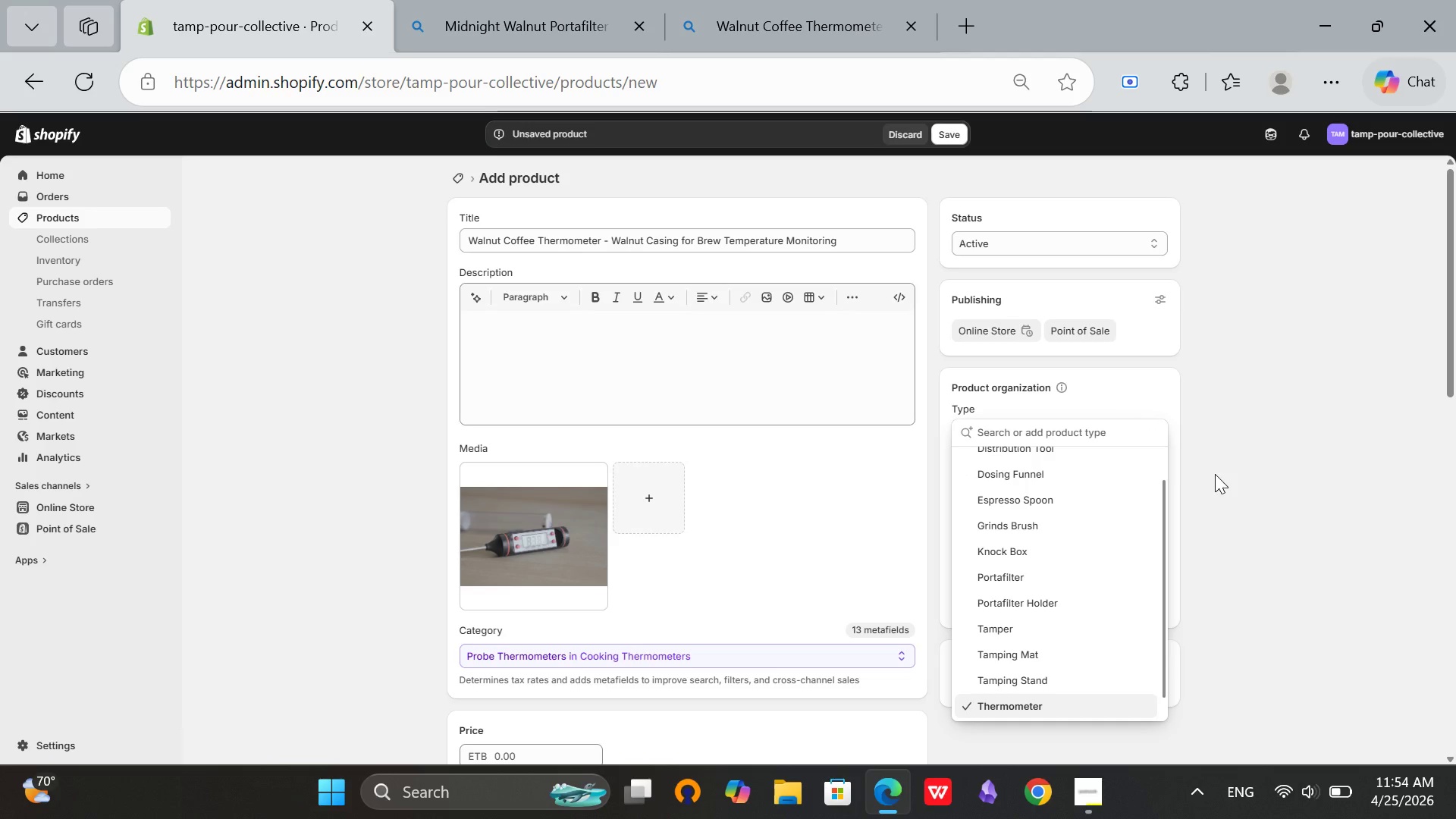 
left_click([1222, 473])
 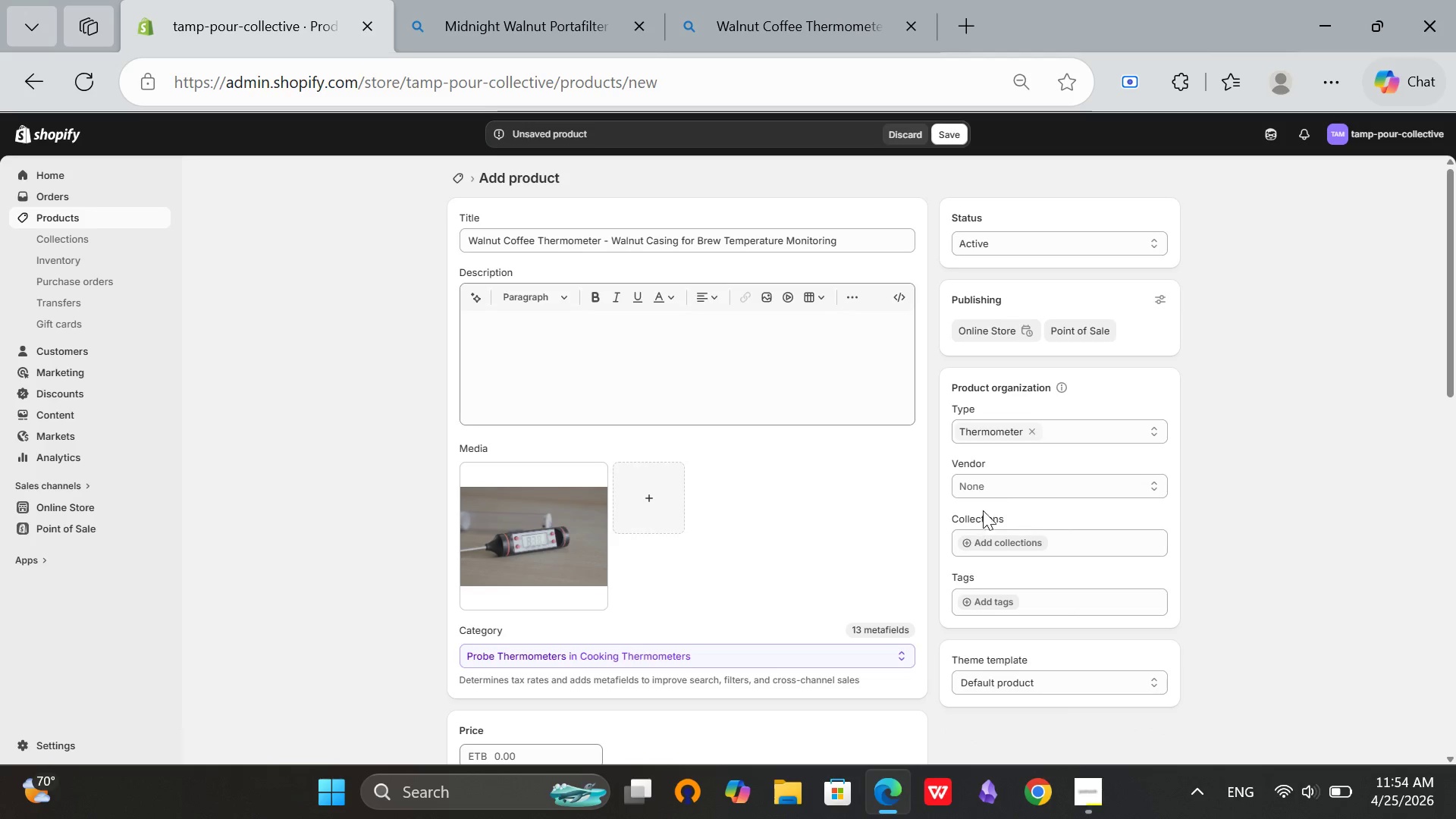 
left_click([1001, 476])
 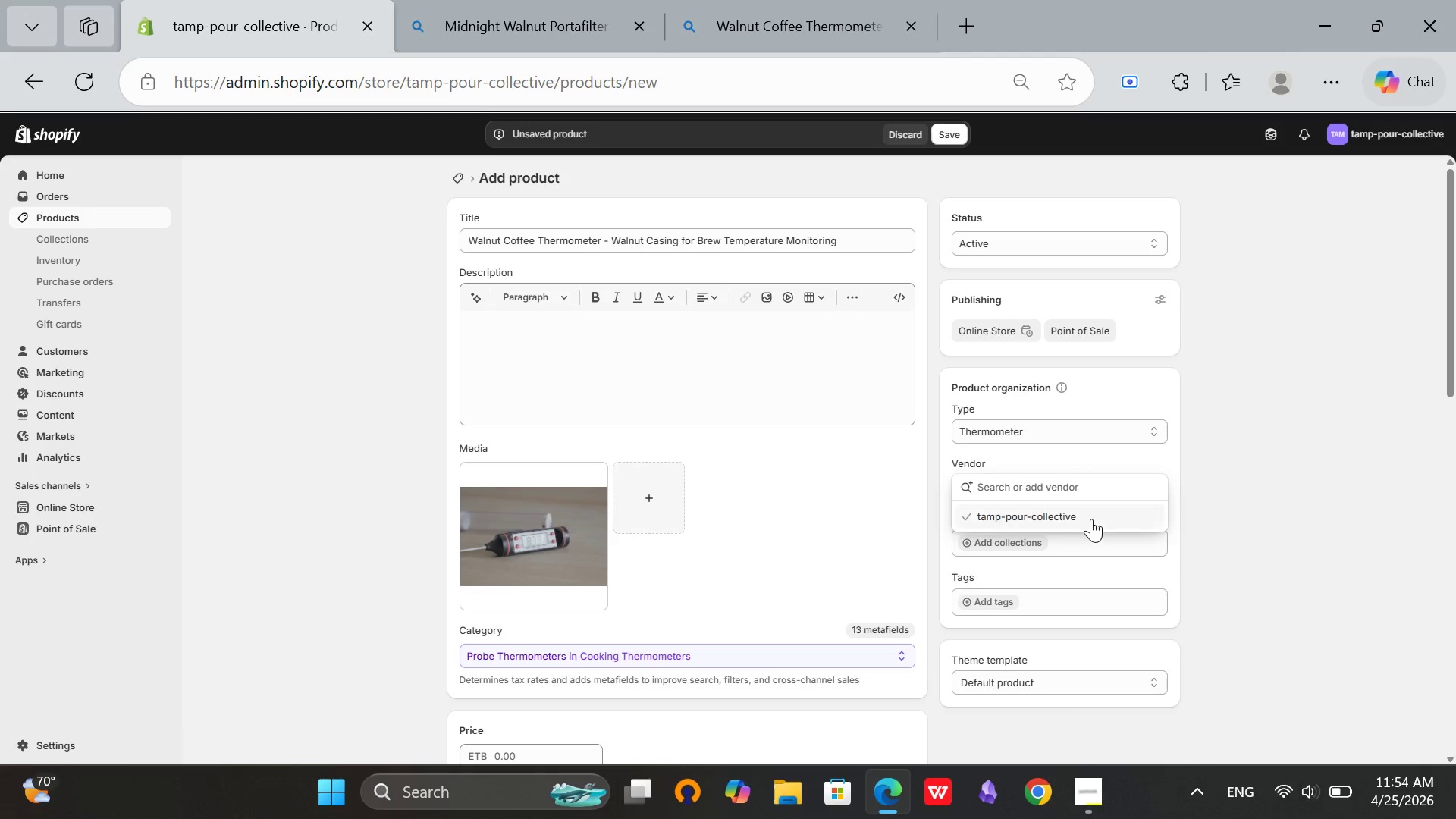 
left_click([1091, 519])
 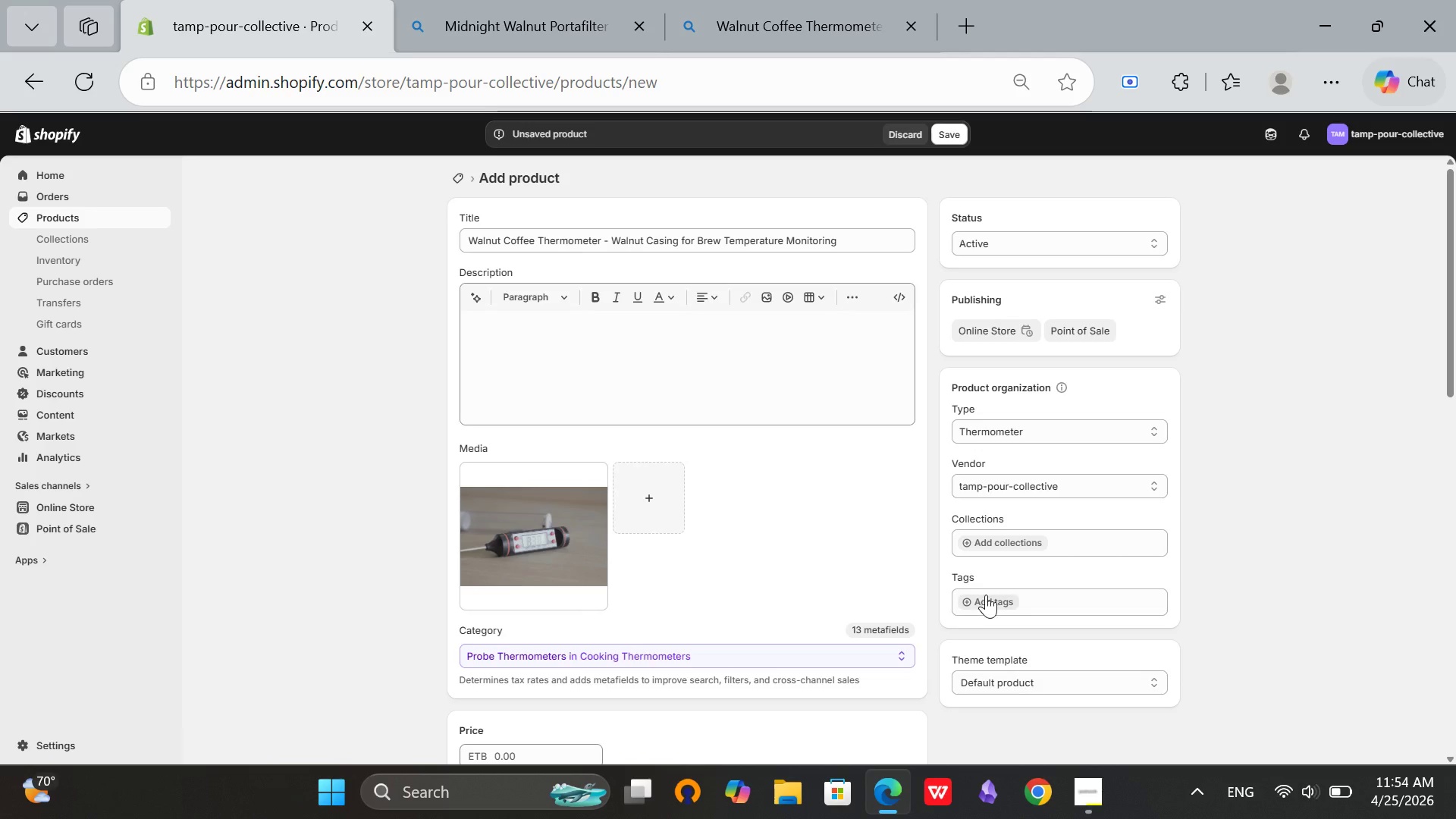 
left_click([986, 595])
 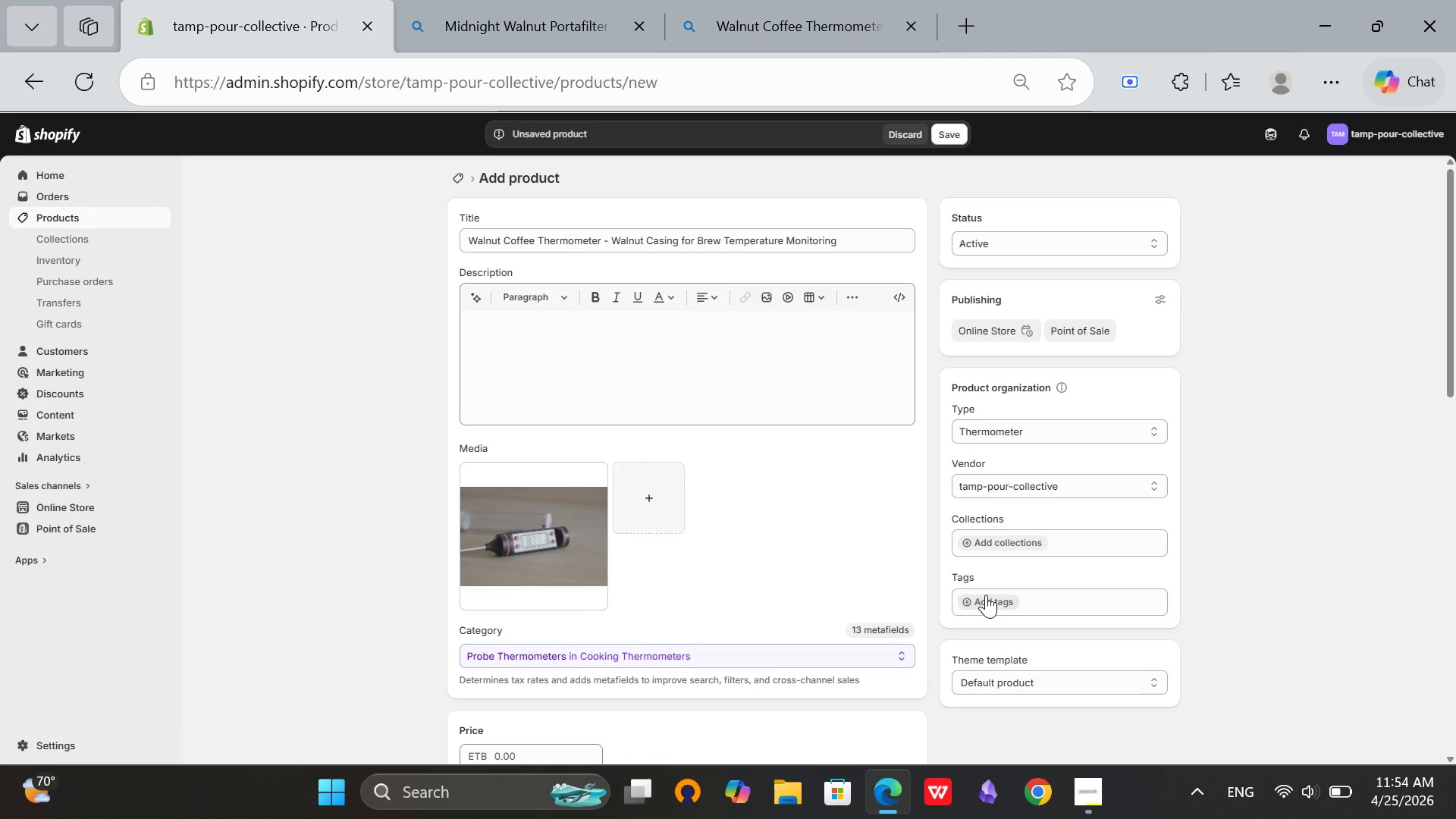 
wait(7.28)
 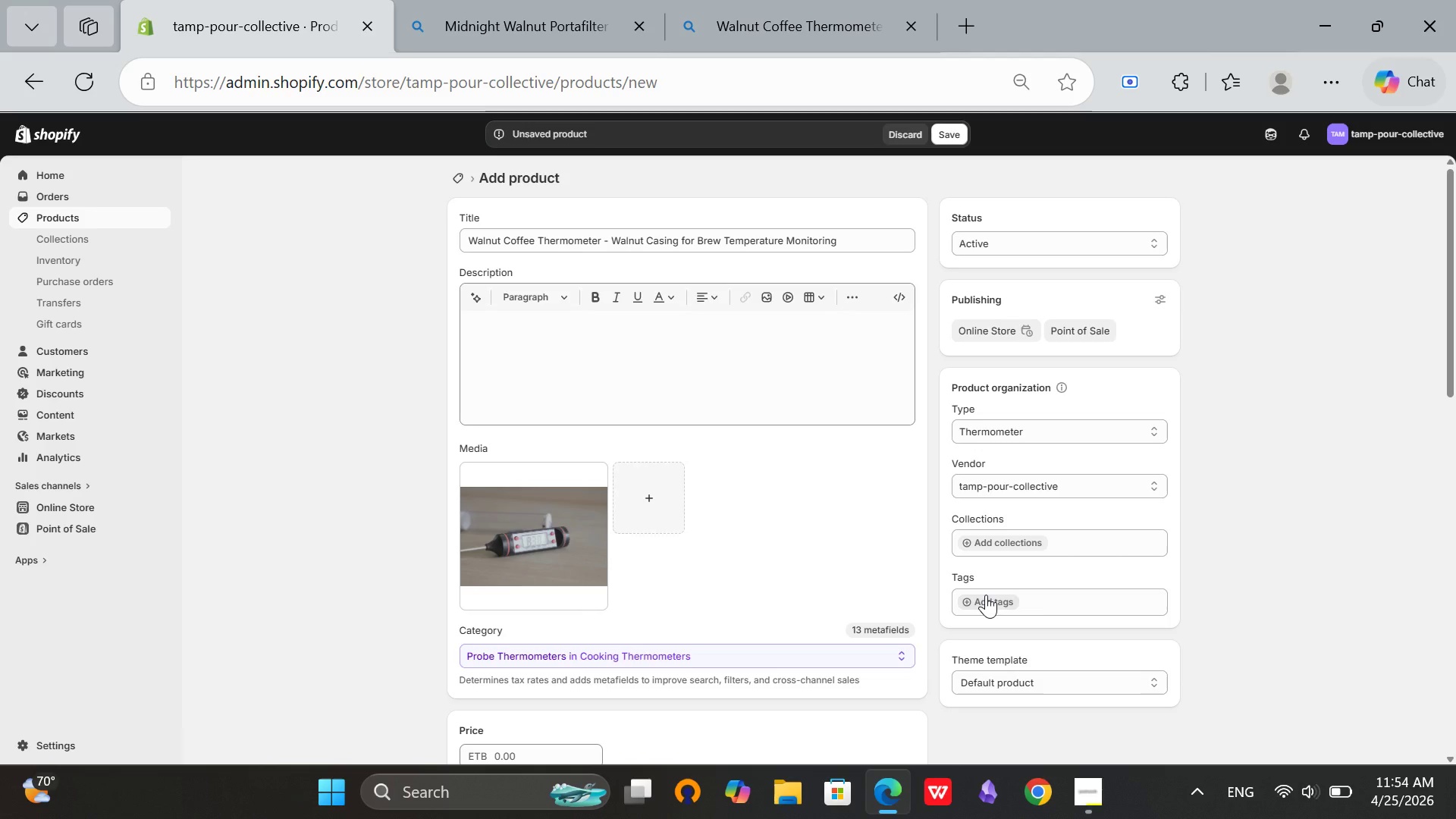 
left_click([999, 594])
 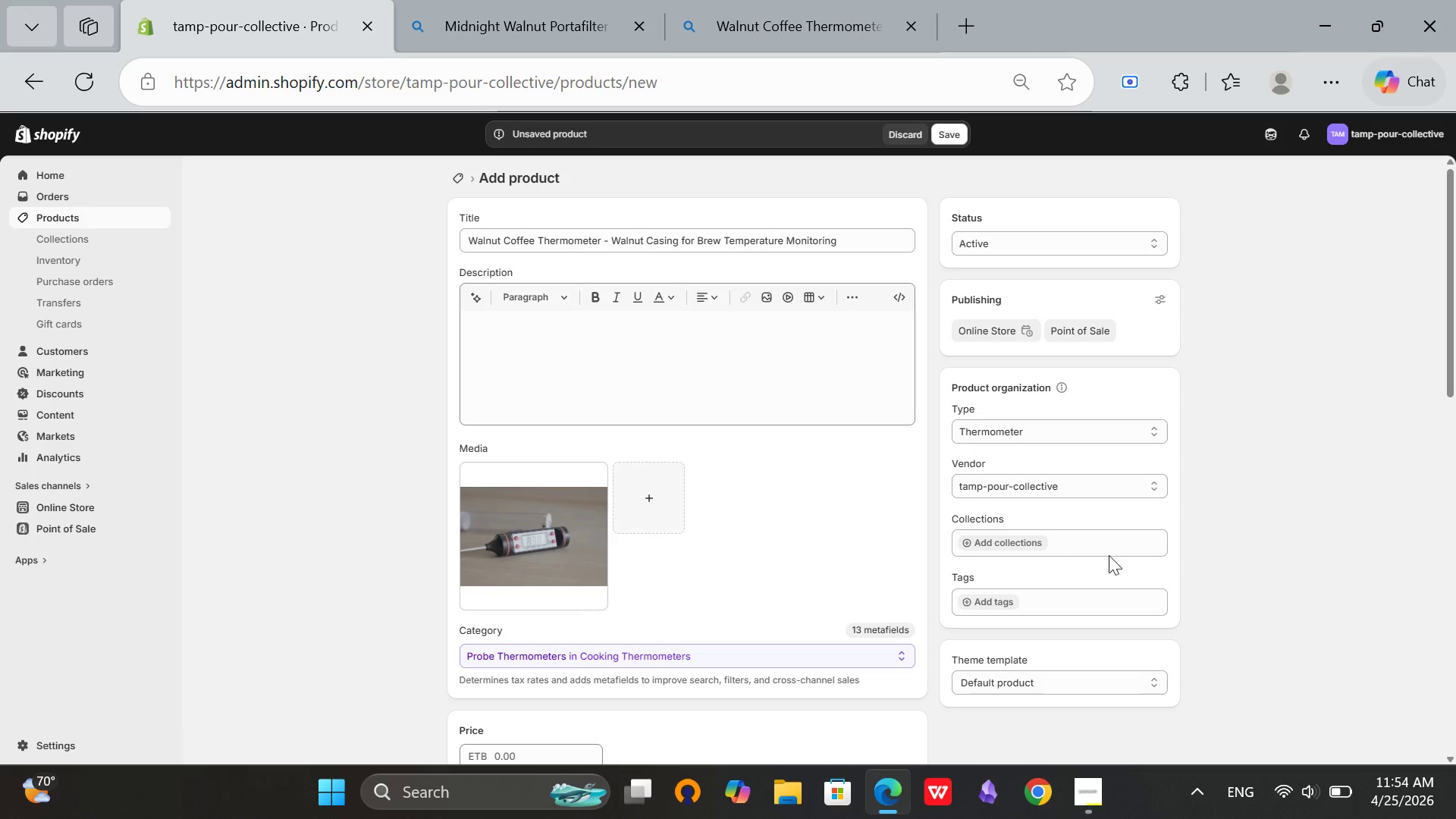 
left_click([1007, 599])
 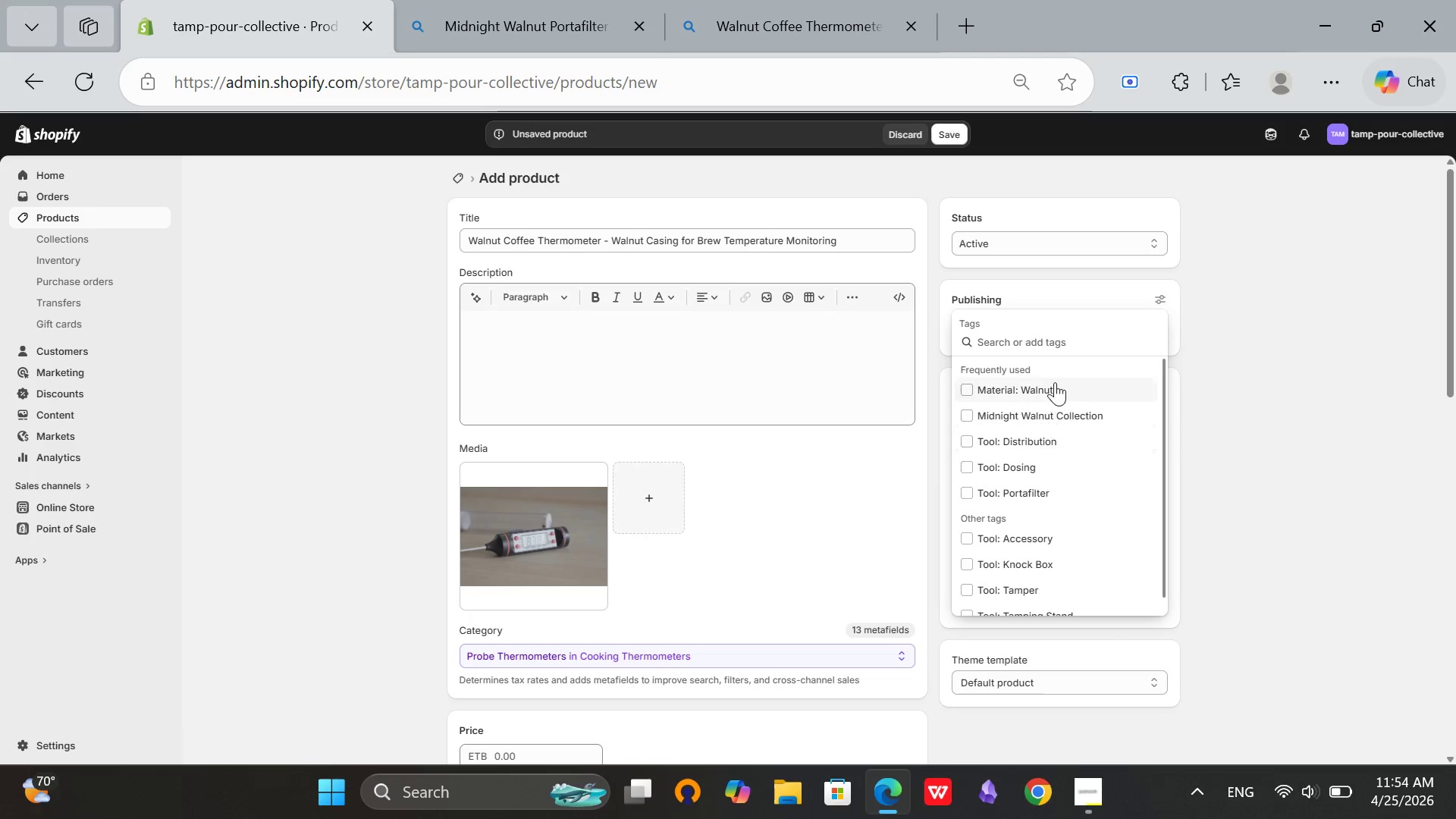 
left_click([1055, 382])
 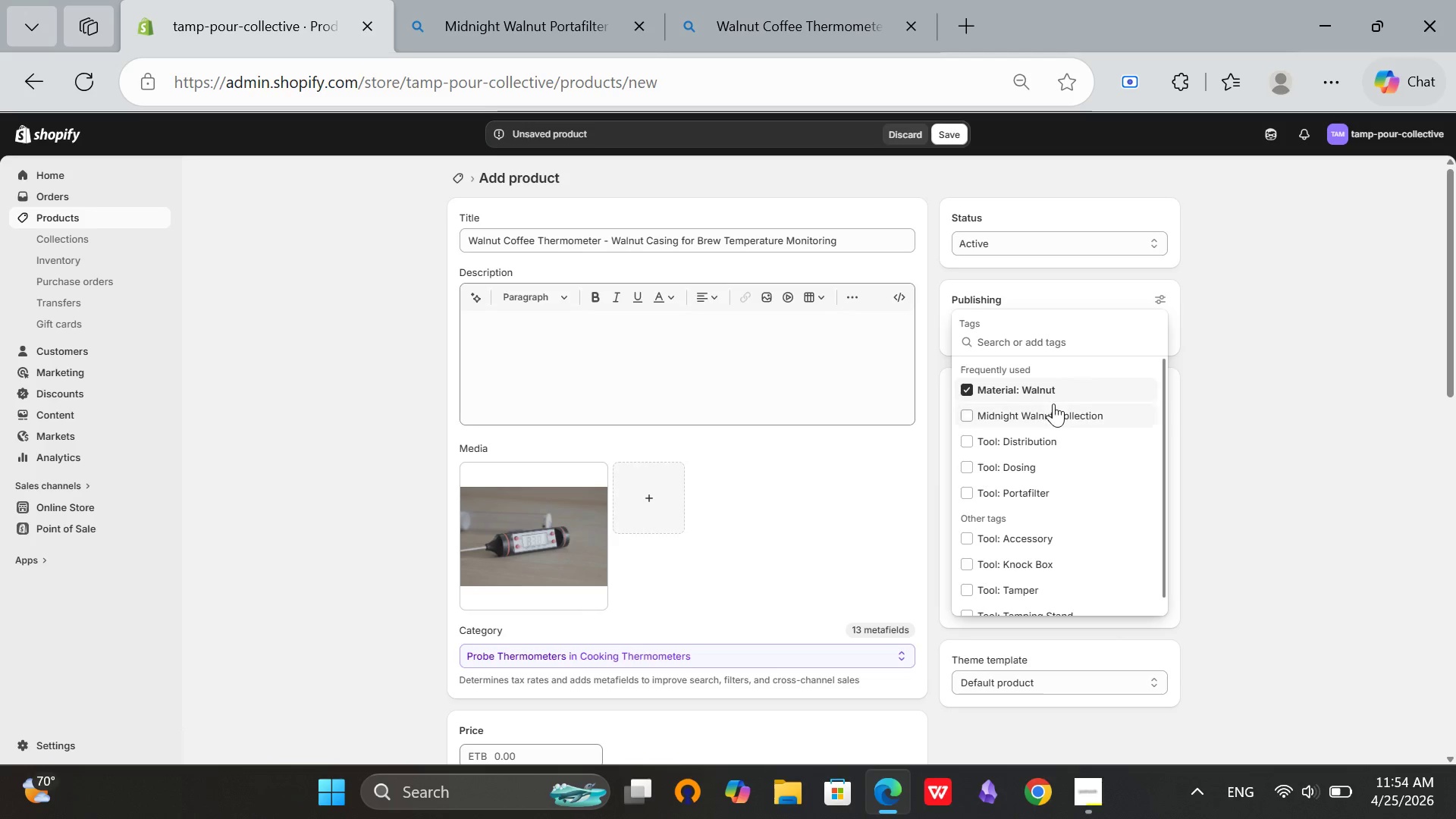 
left_click([1050, 409])
 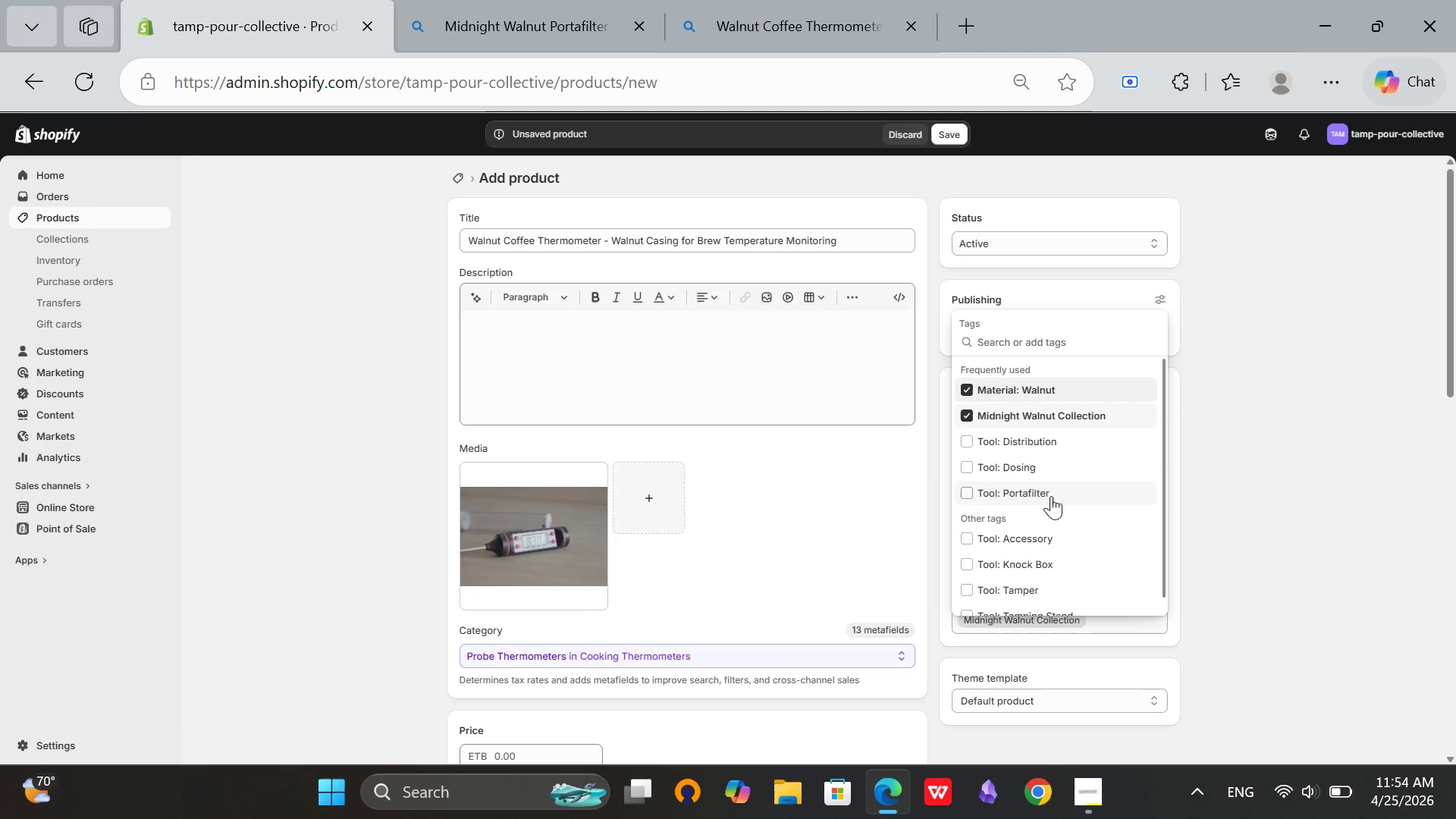 
left_click([1046, 544])
 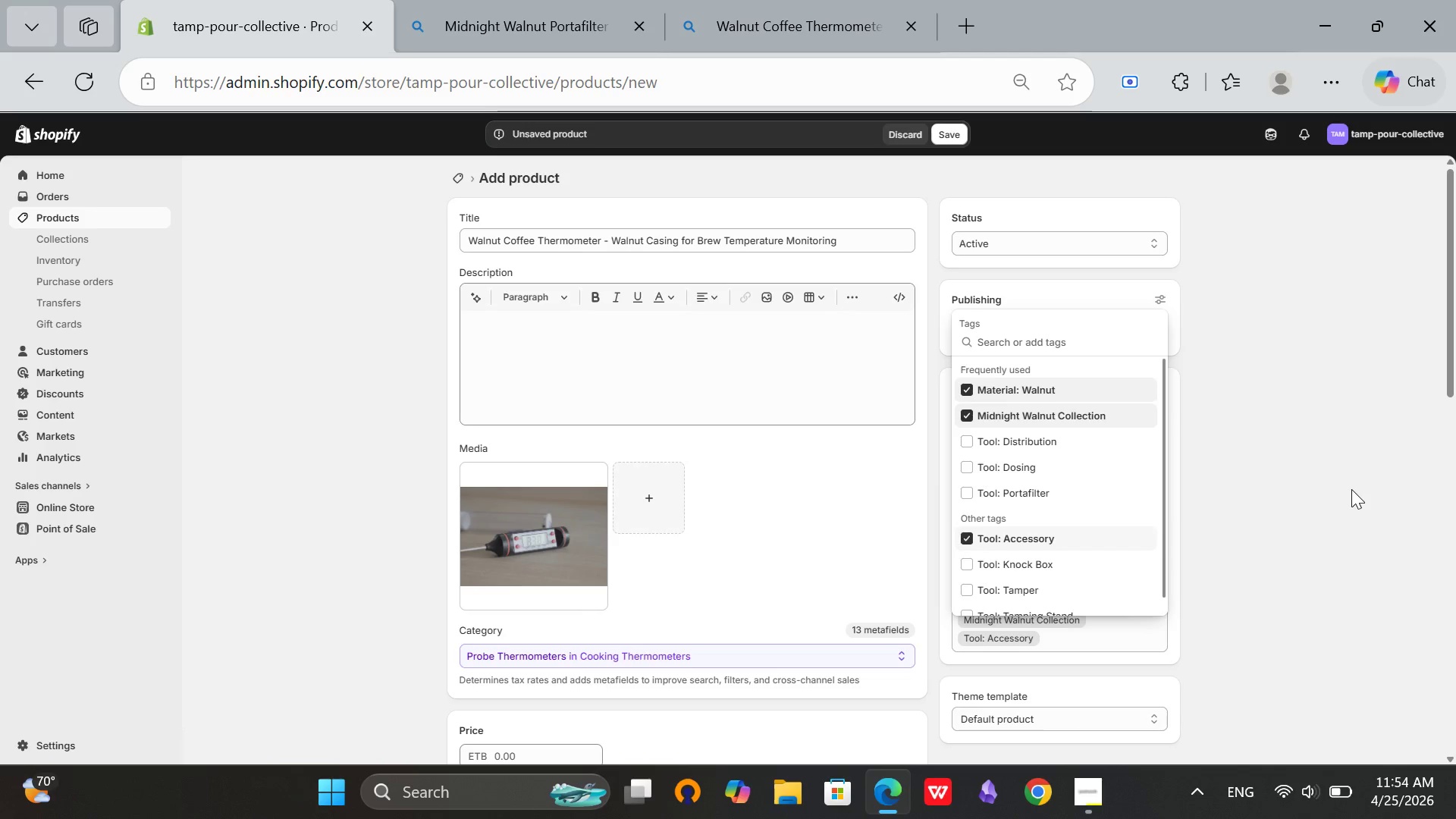 
left_click([1351, 489])
 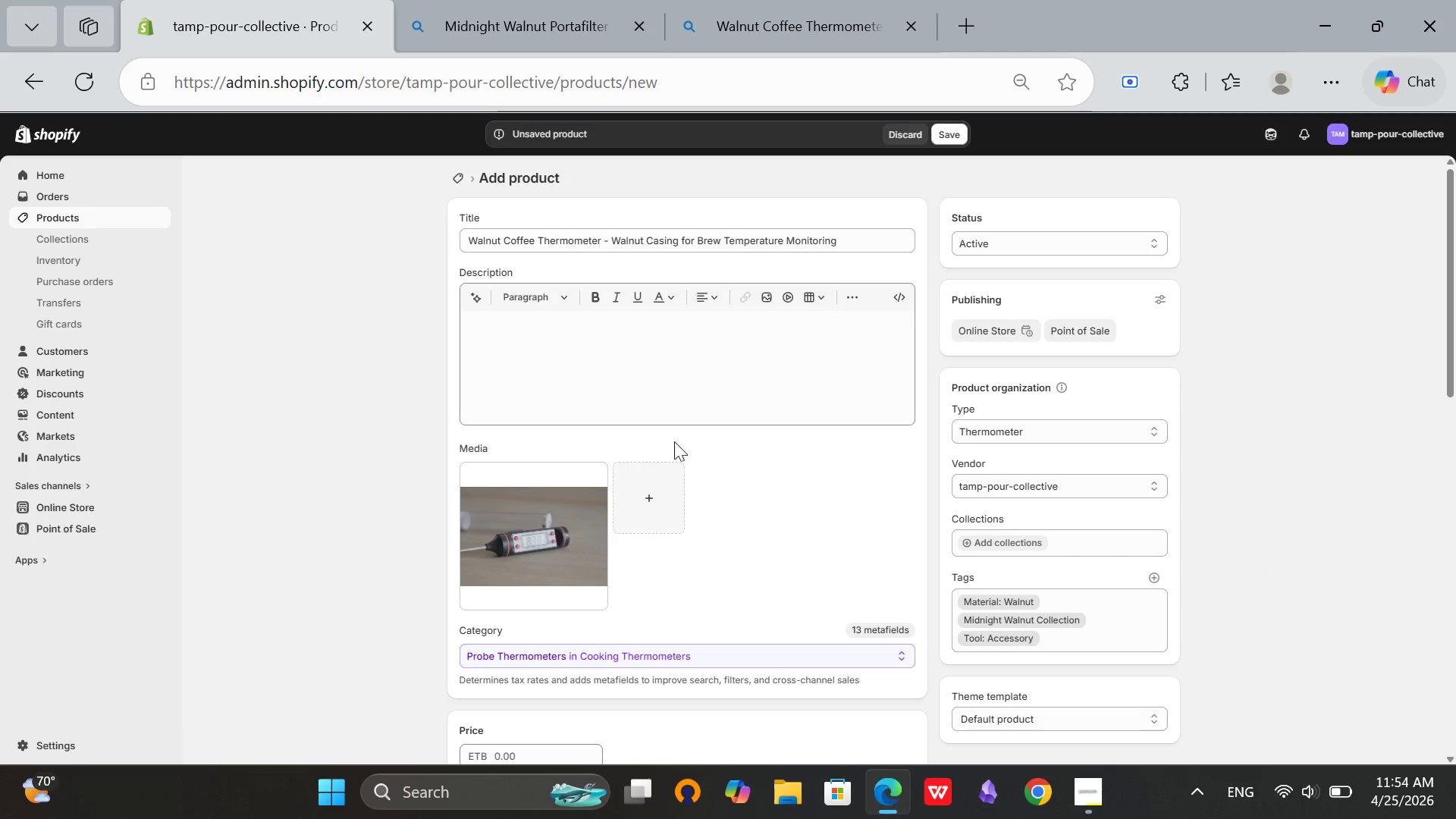 
scroll: coordinate [832, 397], scroll_direction: down, amount: 3.0
 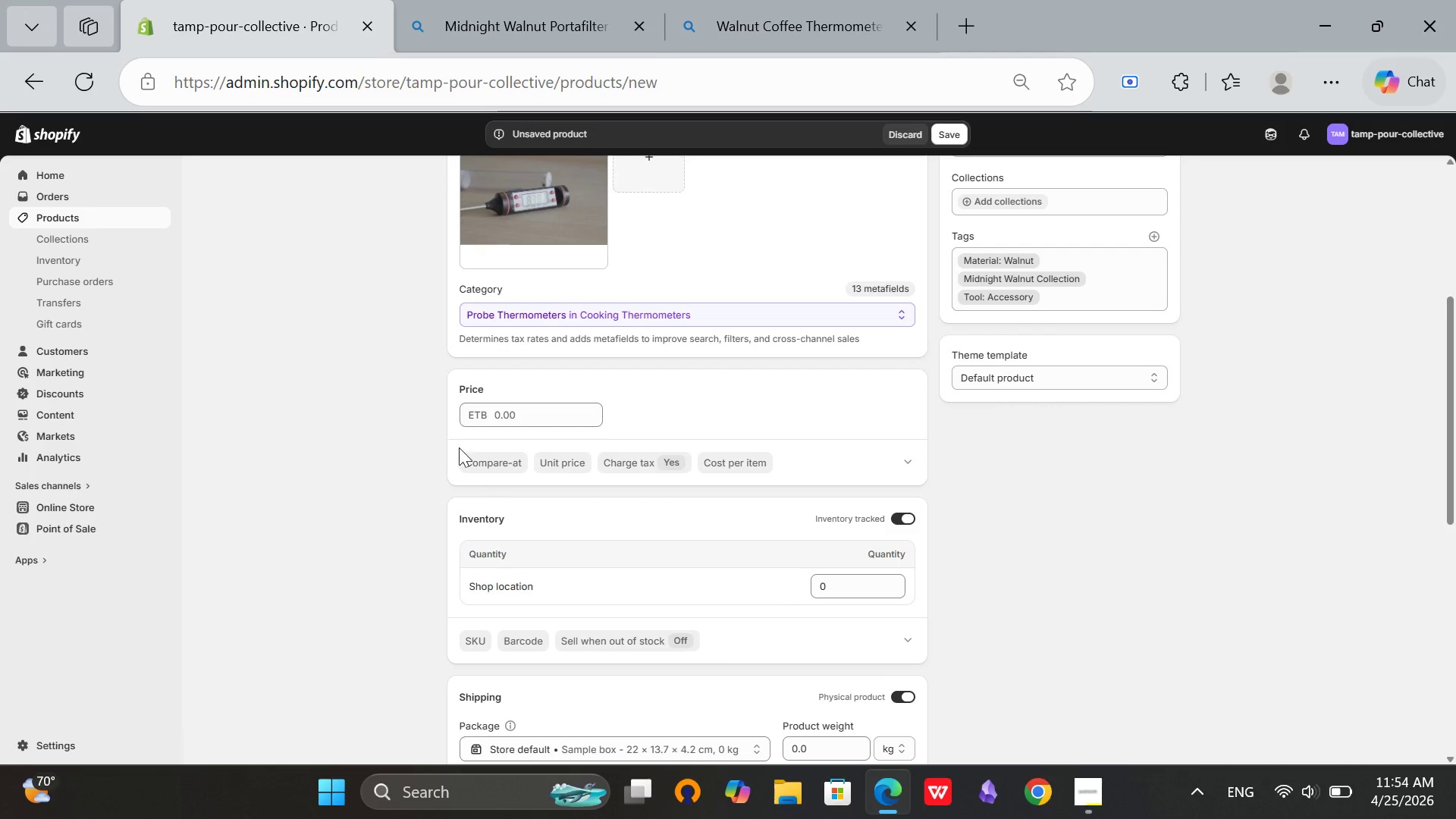 
left_click([494, 424])
 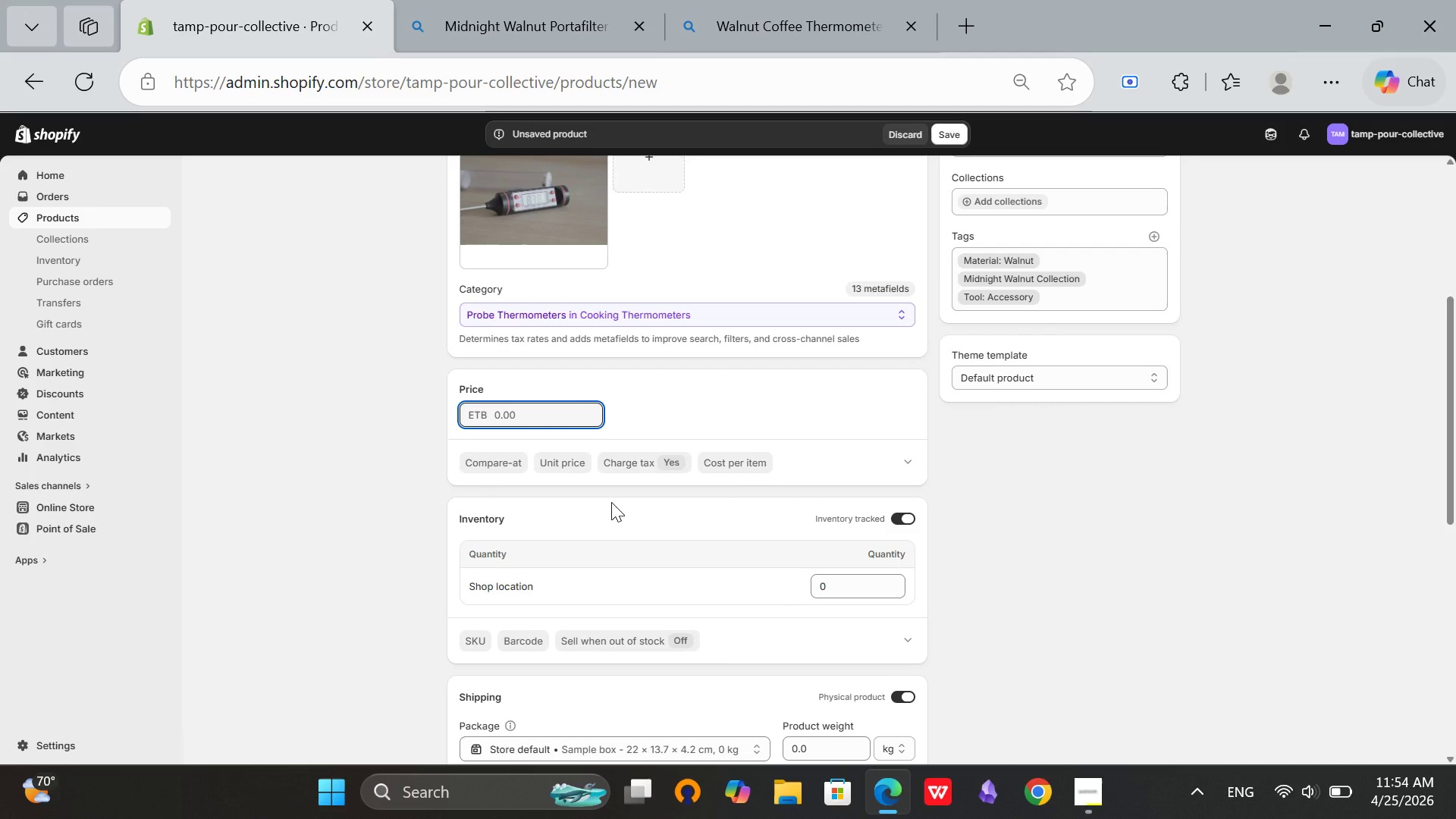 
type(35)
 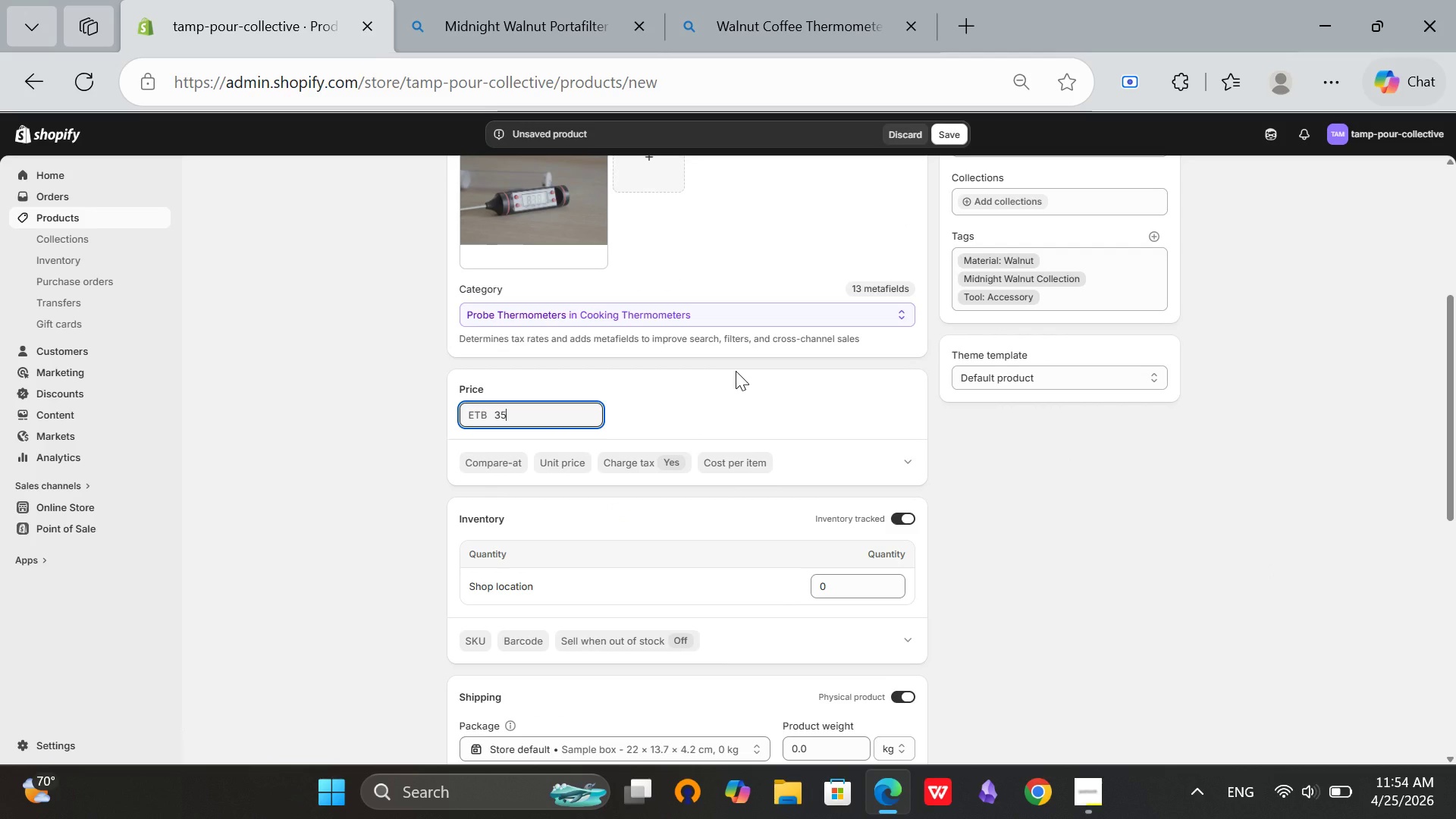 
left_click([736, 371])
 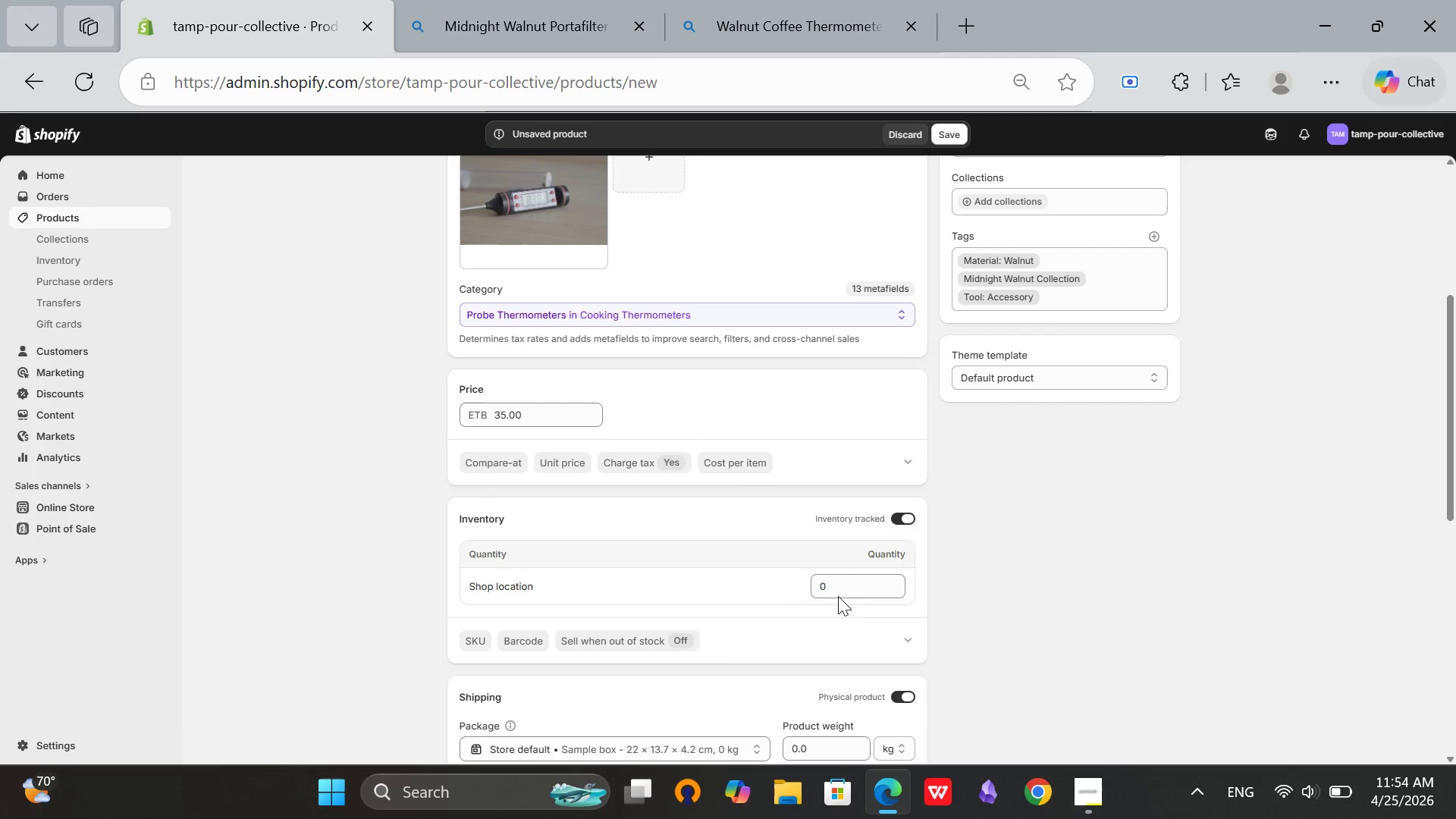 
left_click([842, 585])
 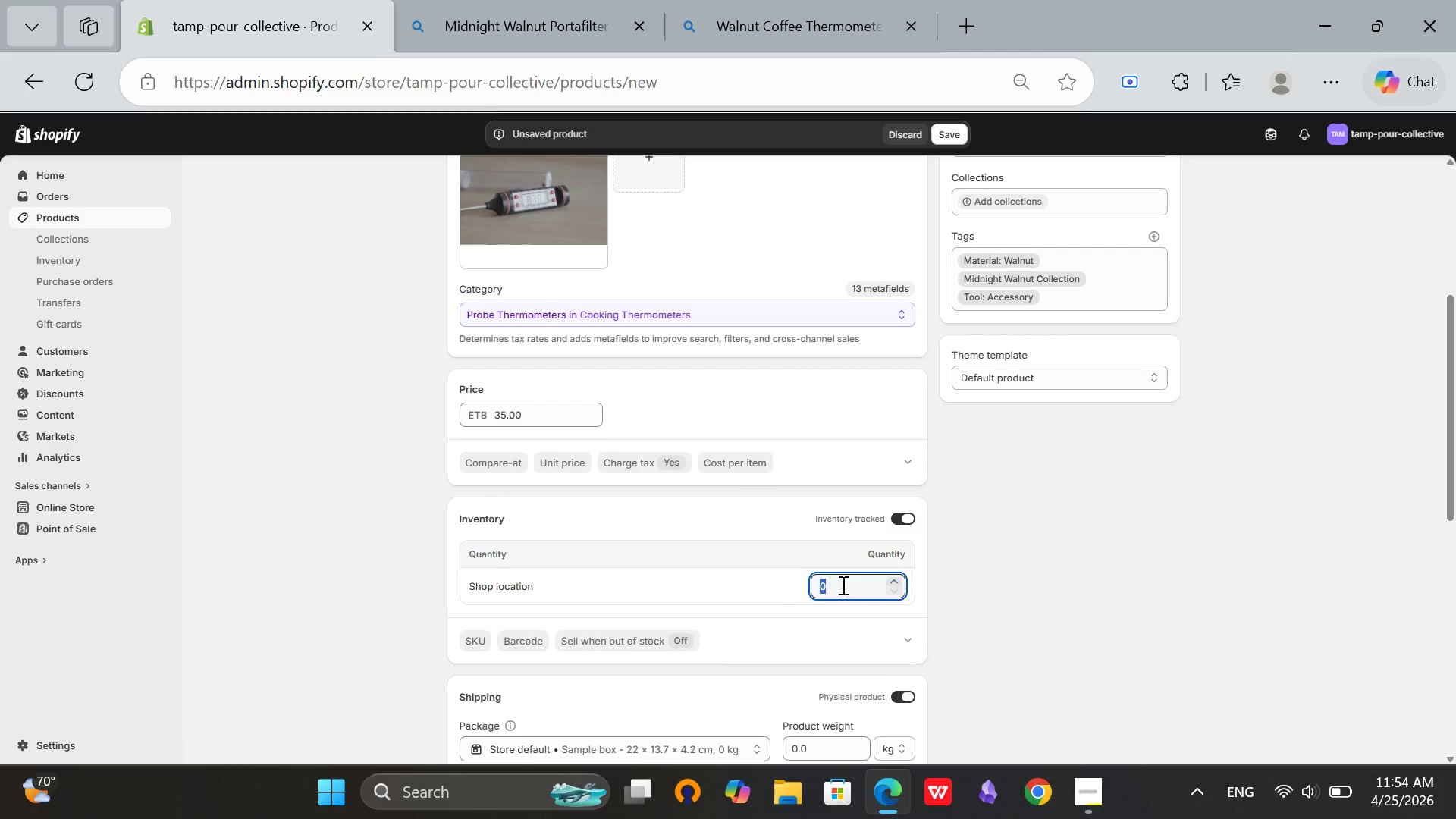 
type(50)
 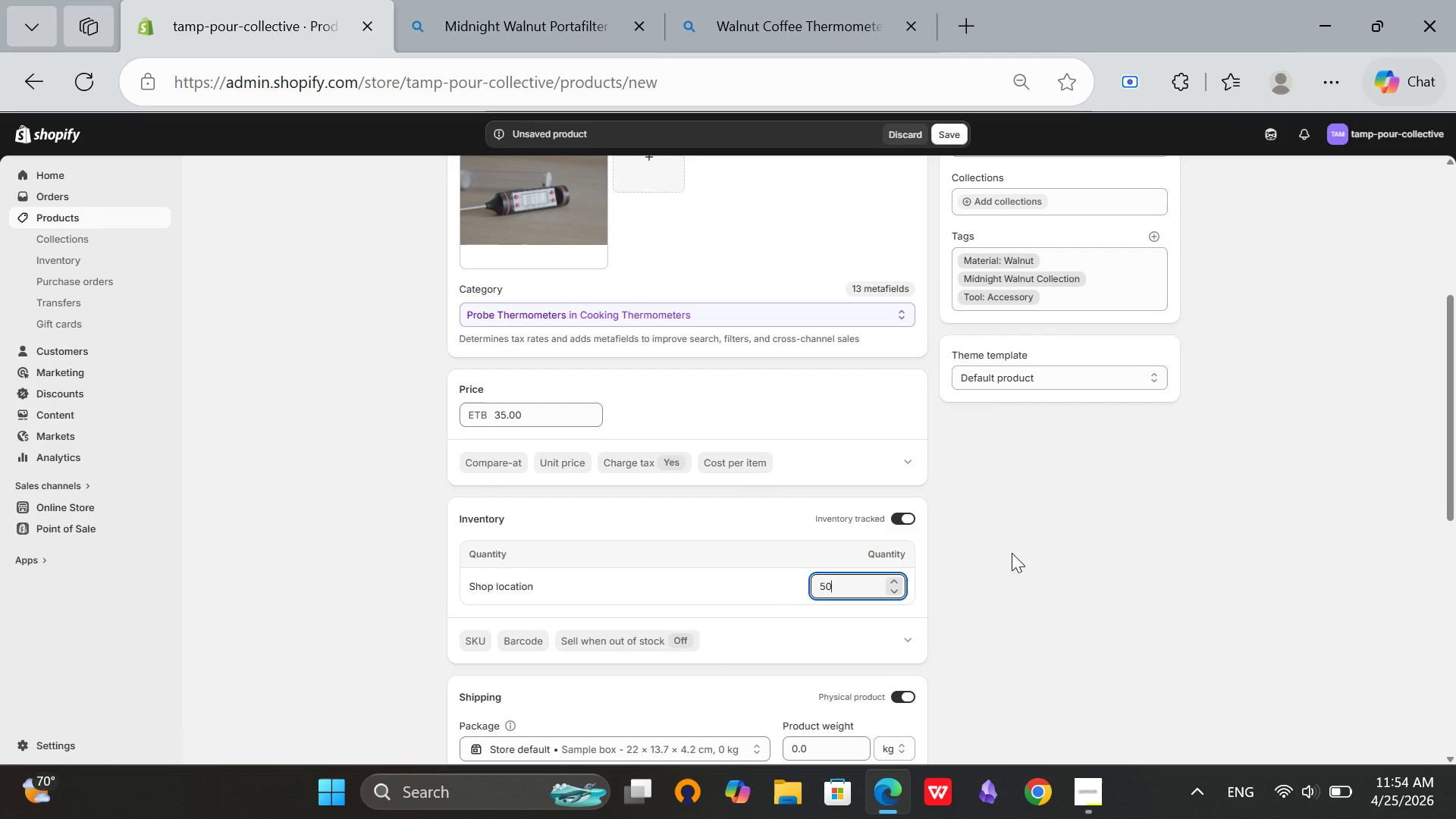 
left_click([1012, 553])
 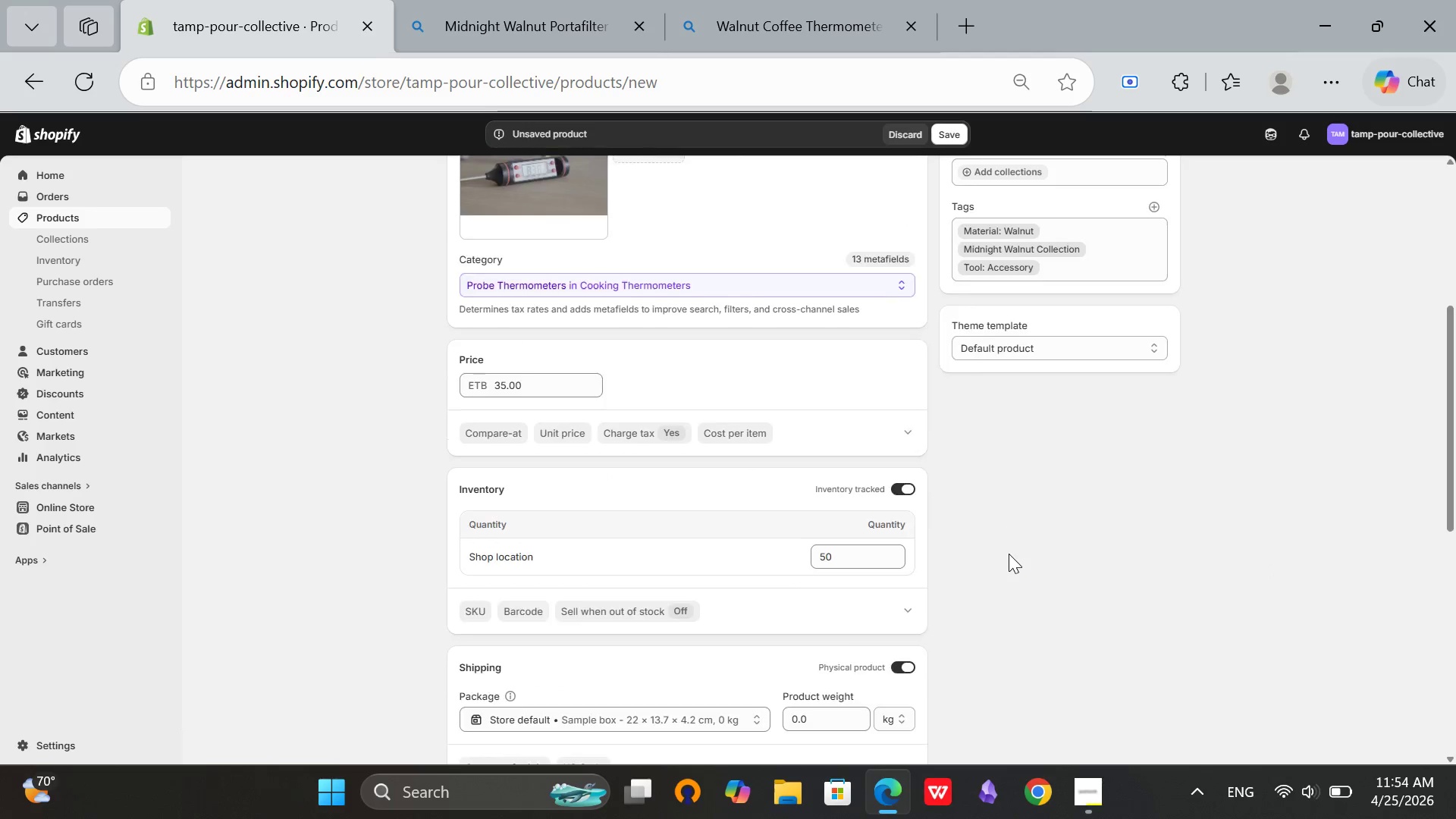 
scroll: coordinate [1009, 554], scroll_direction: down, amount: 3.0
 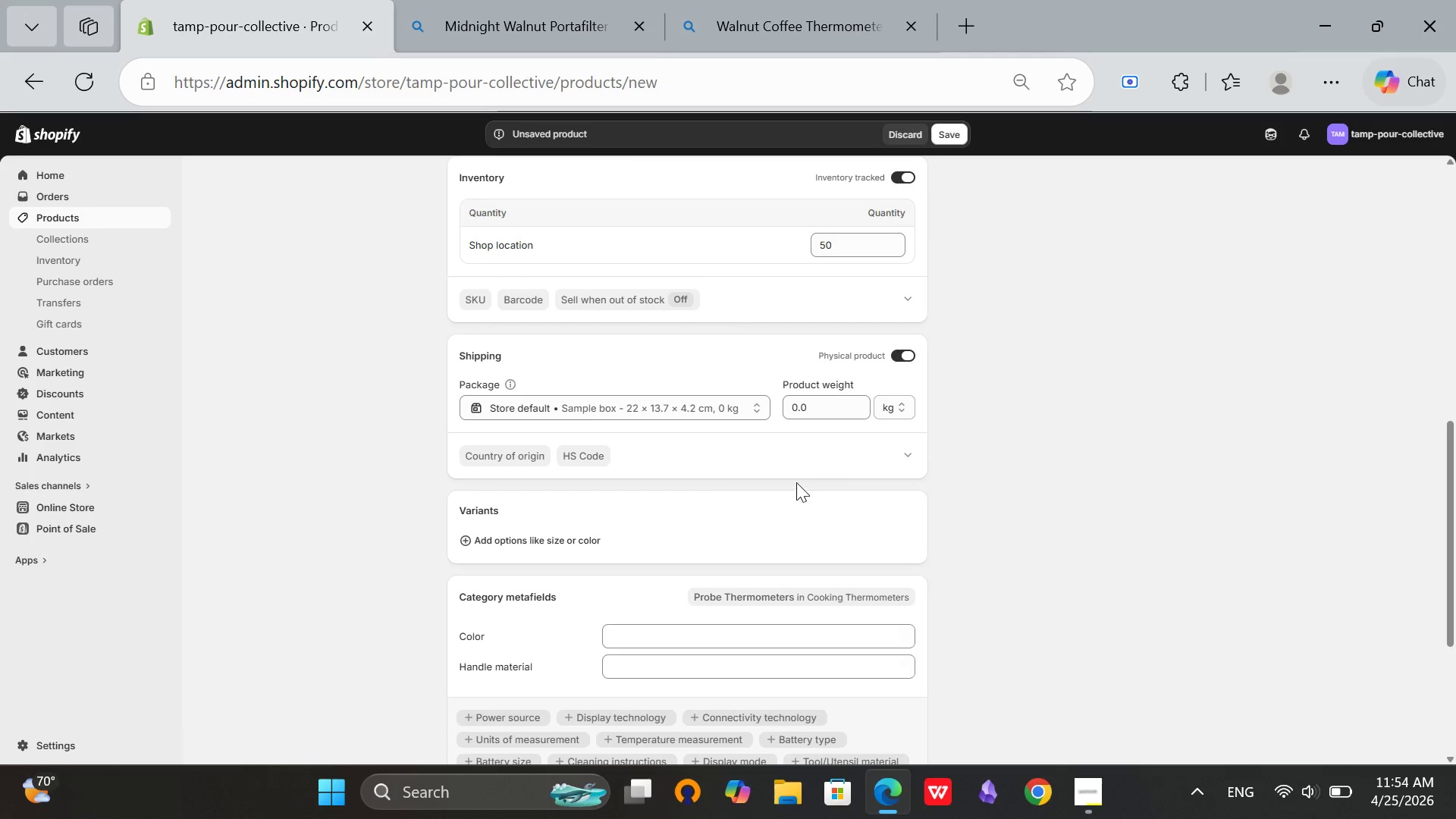 
left_click([834, 403])
 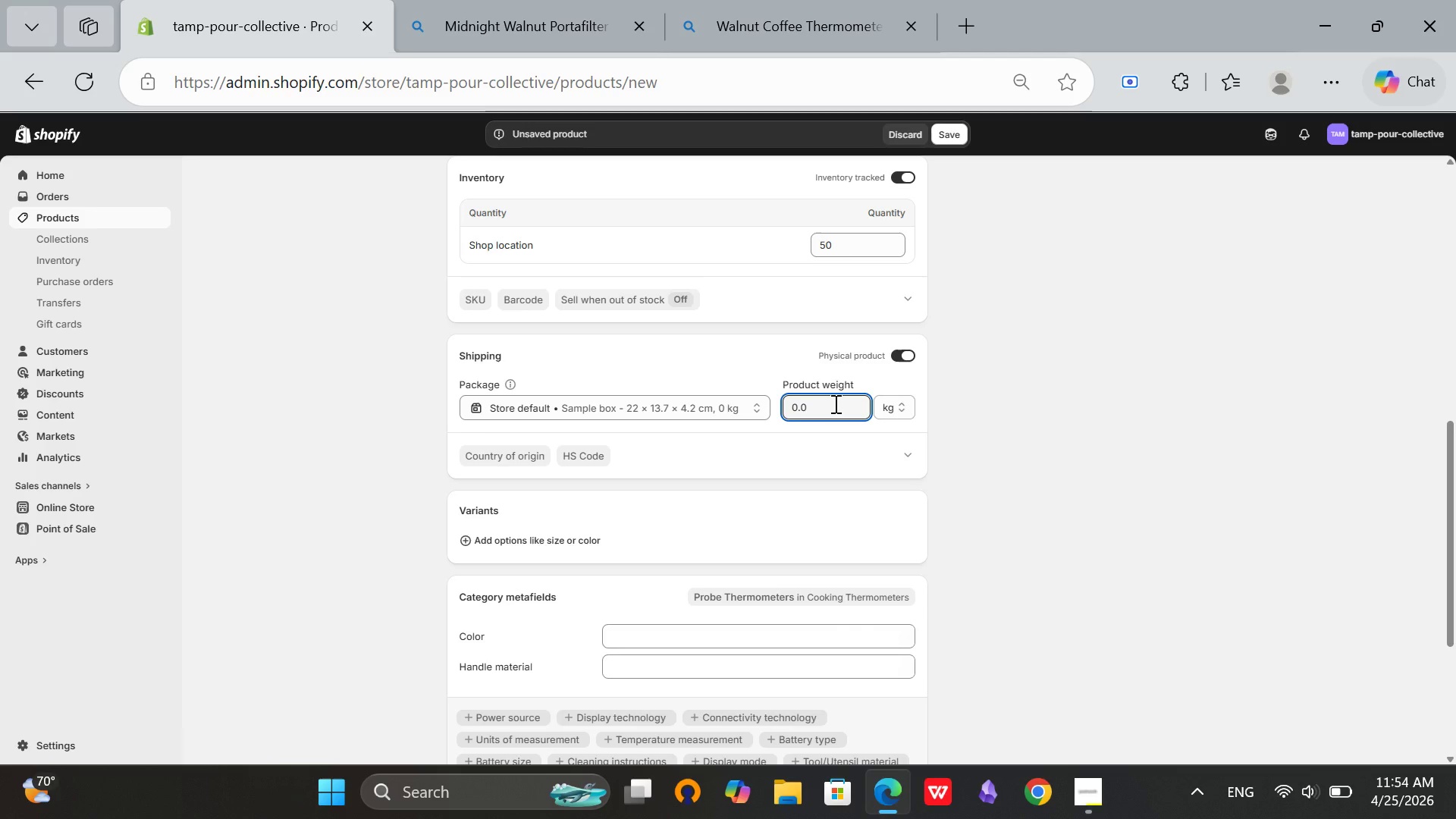 
key(Backspace)
 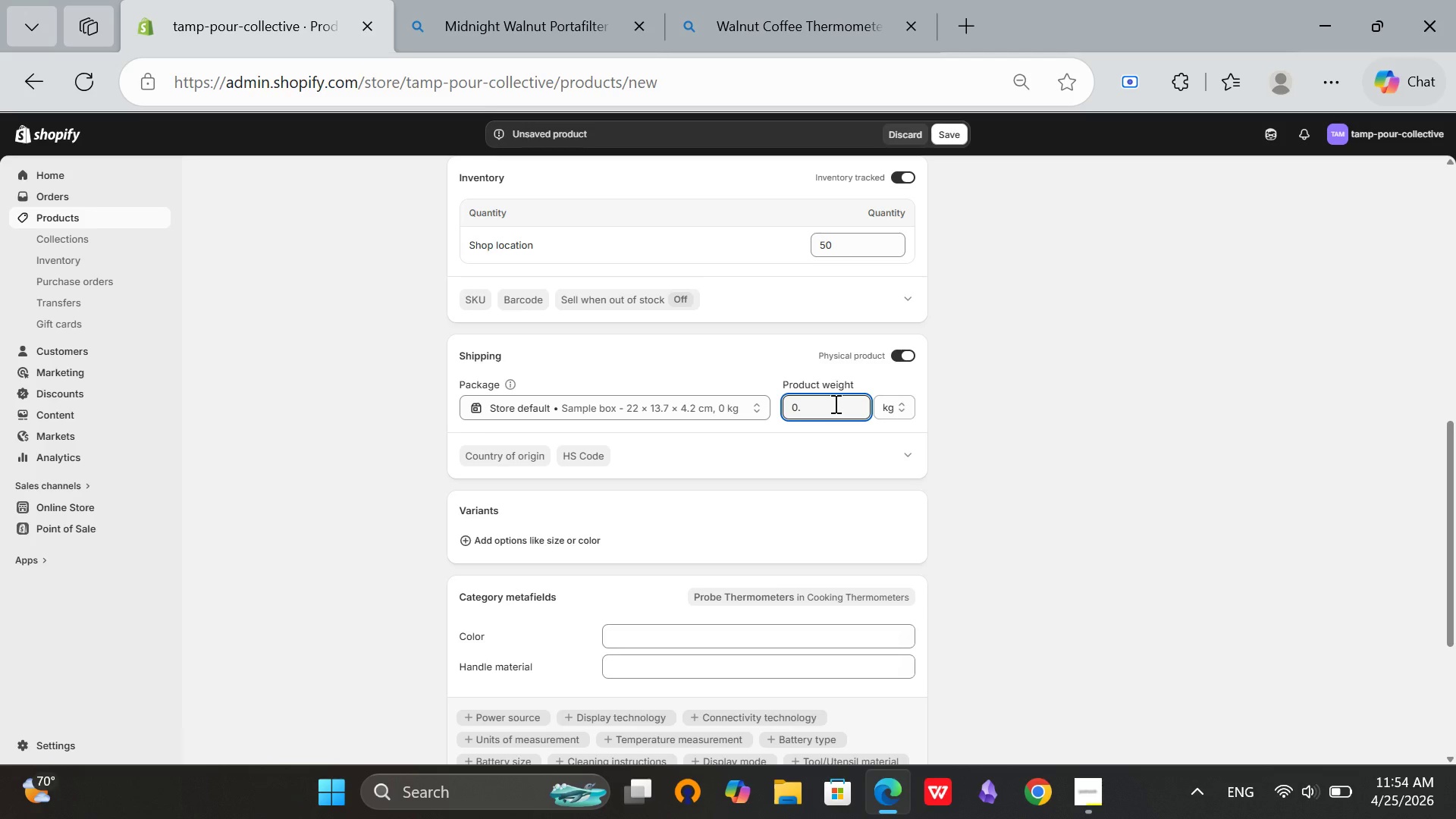 
key(2)
 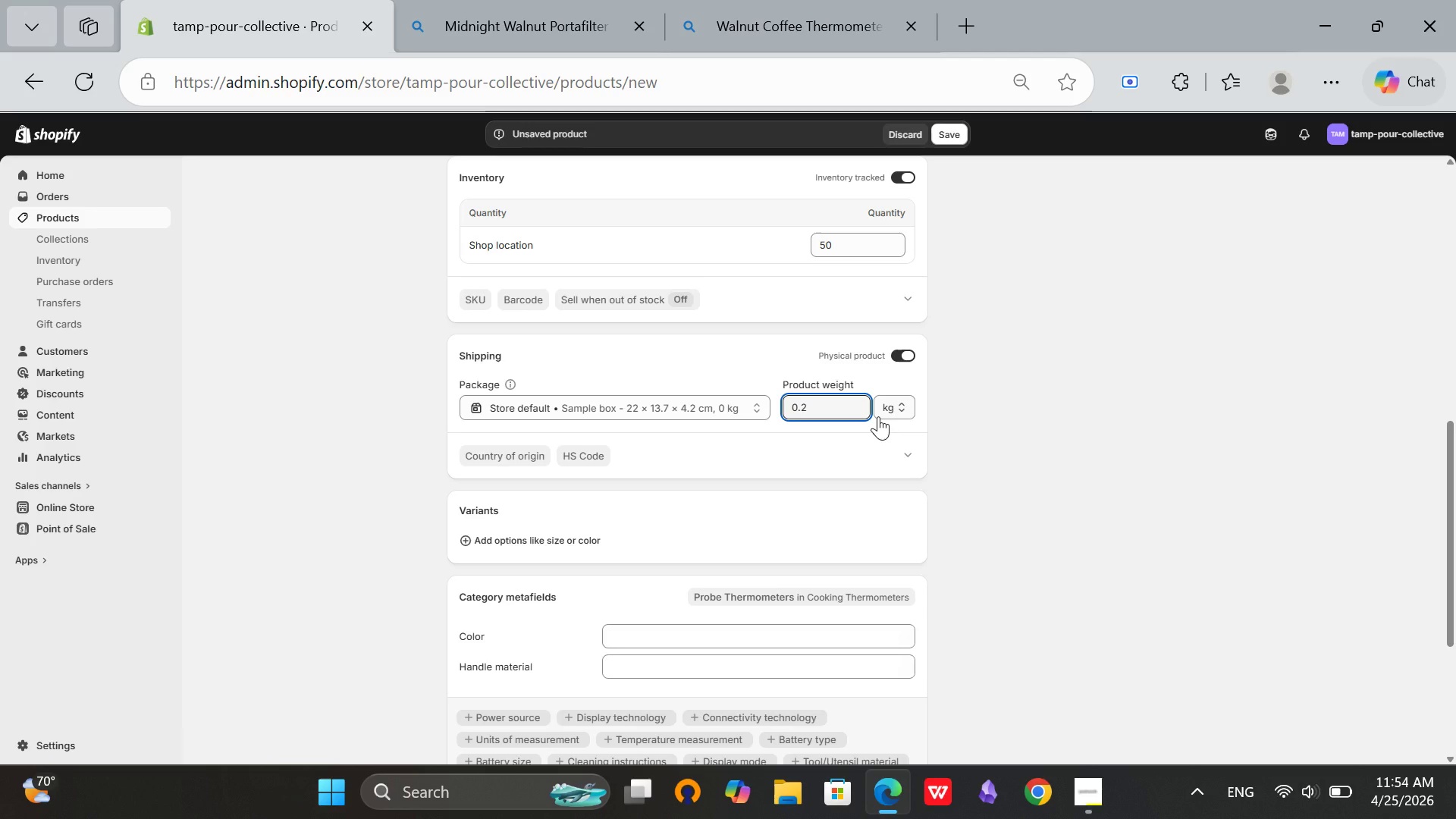 
left_click([878, 416])
 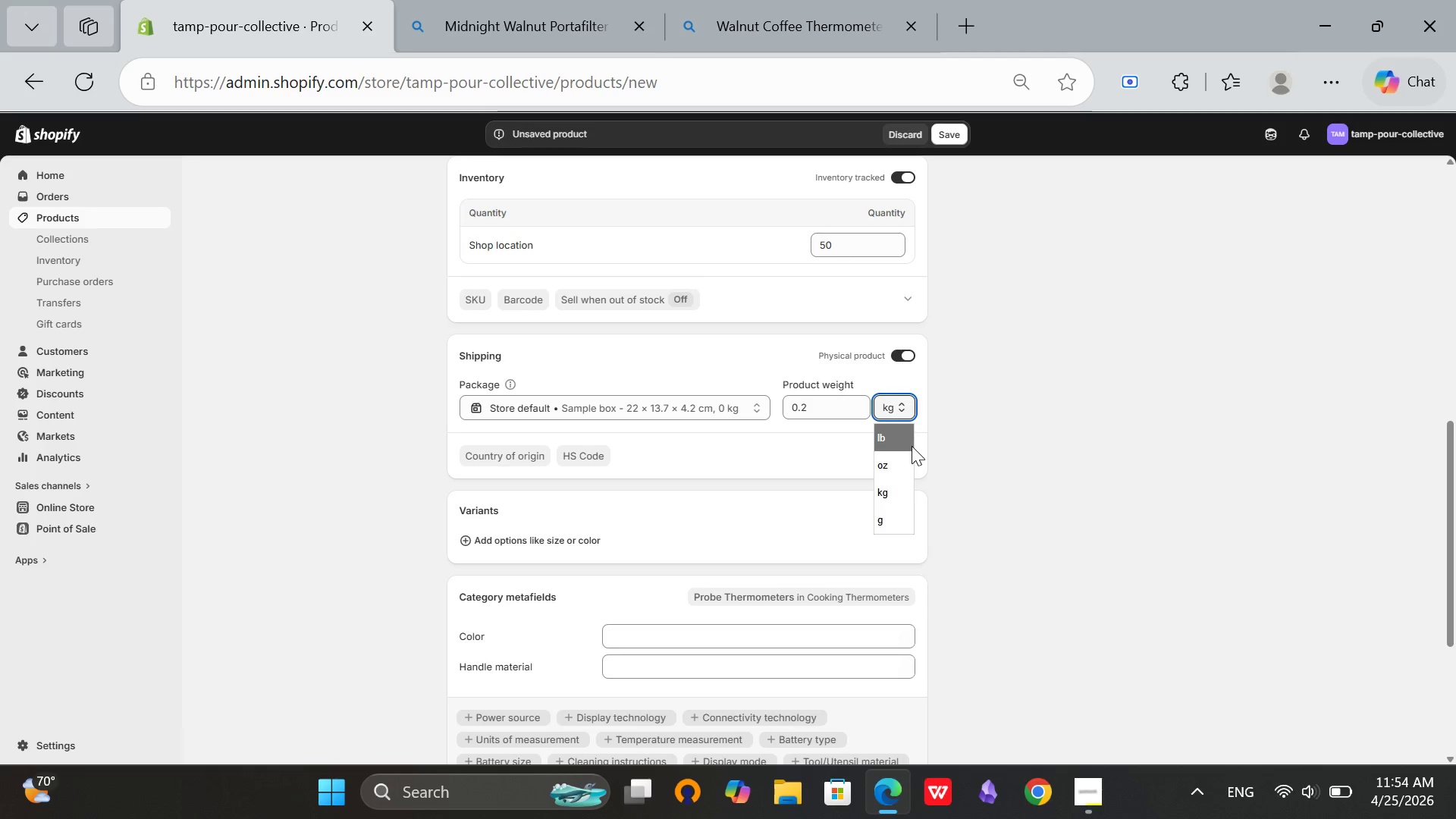 
left_click([911, 438])
 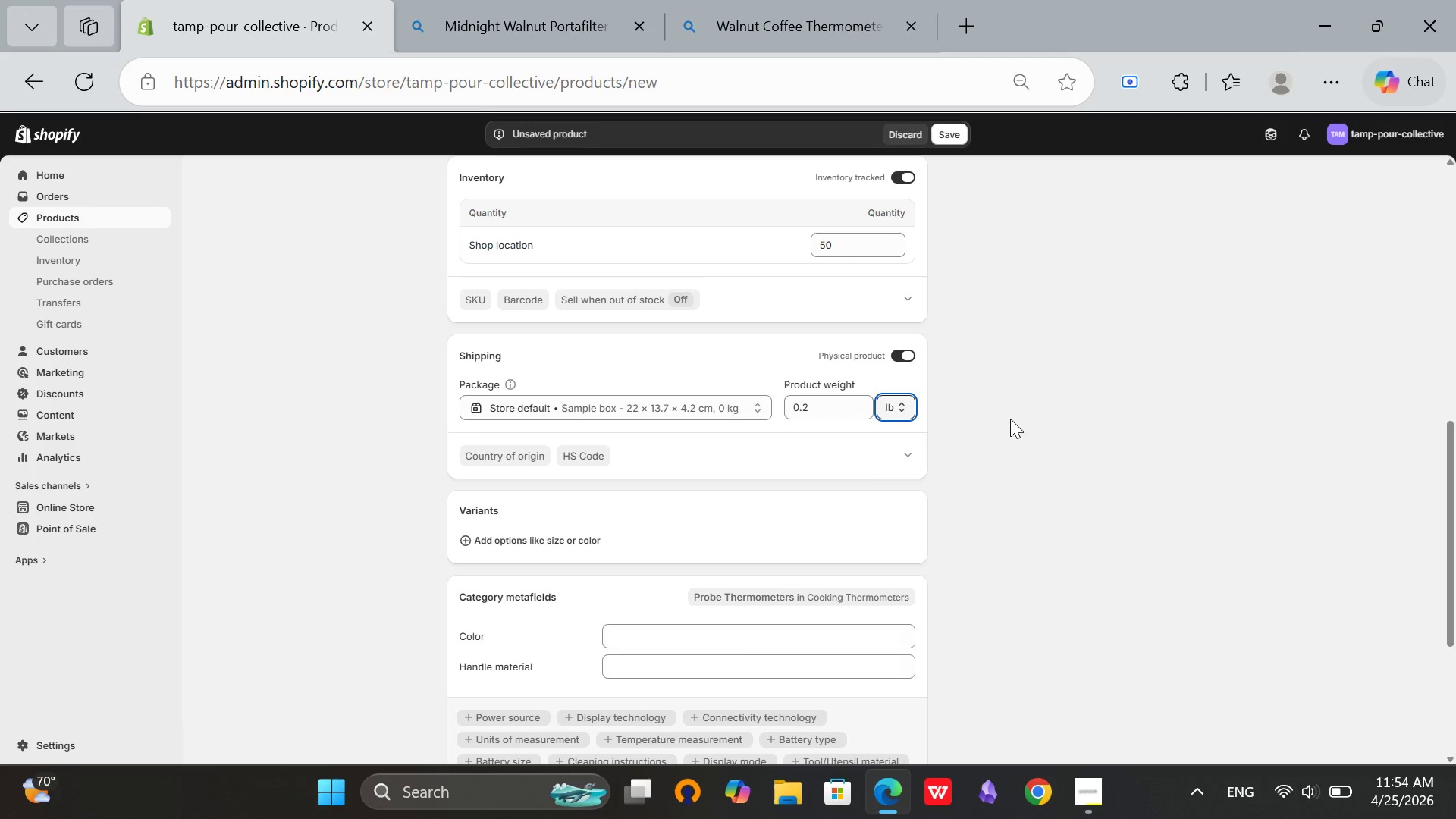 
left_click([1010, 419])
 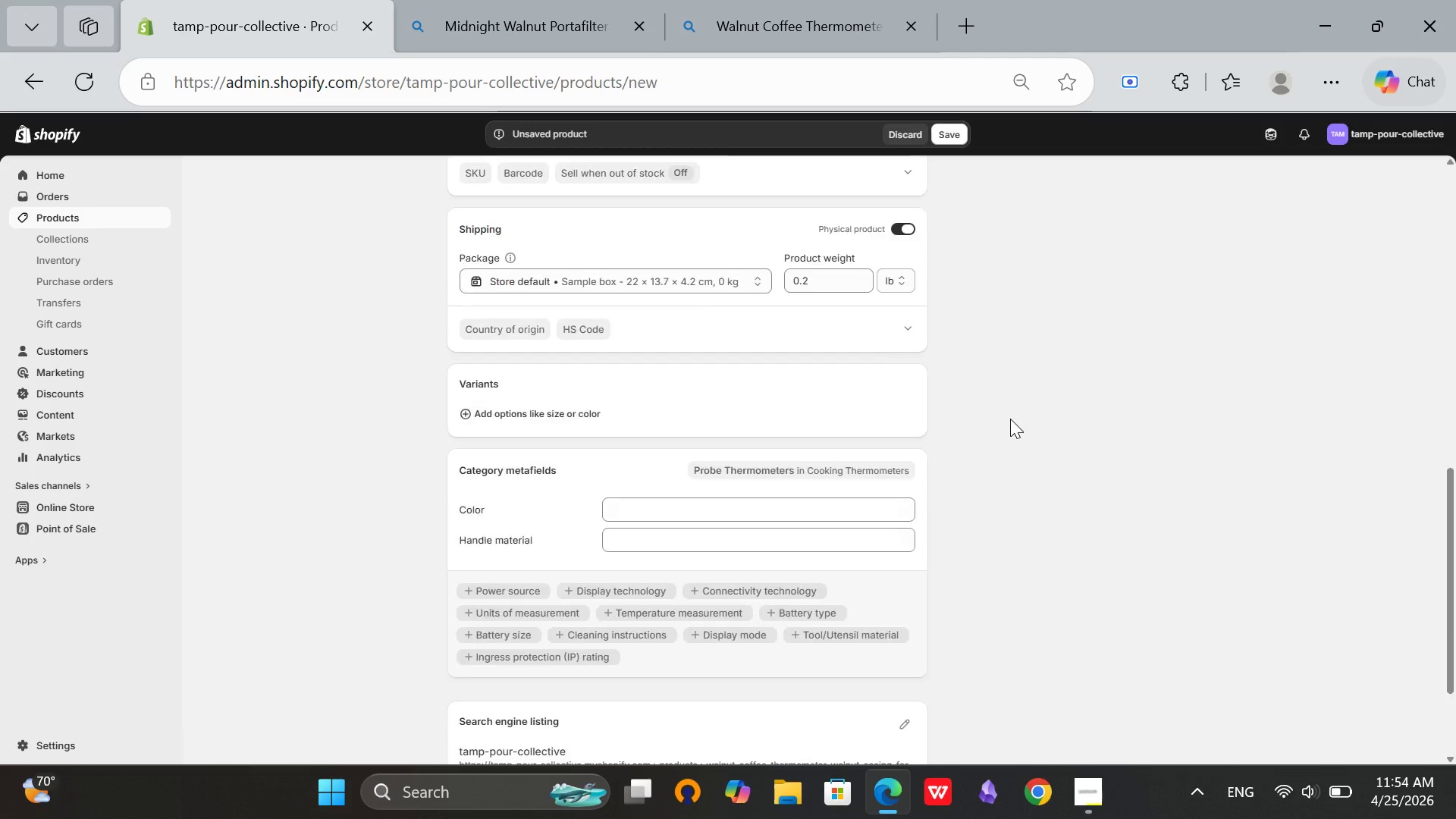 
scroll: coordinate [1010, 419], scroll_direction: down, amount: 8.0
 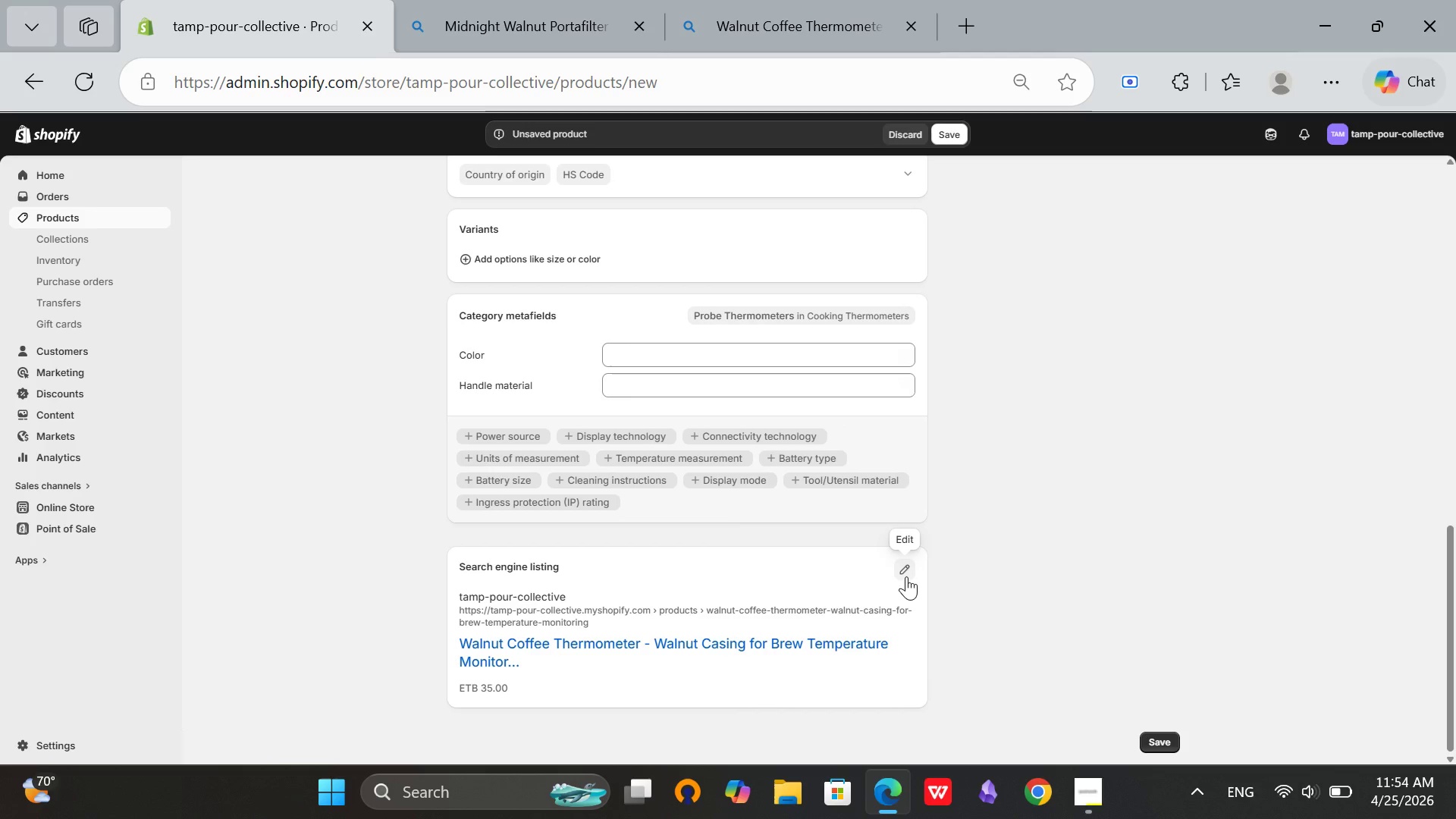 
left_click([906, 576])
 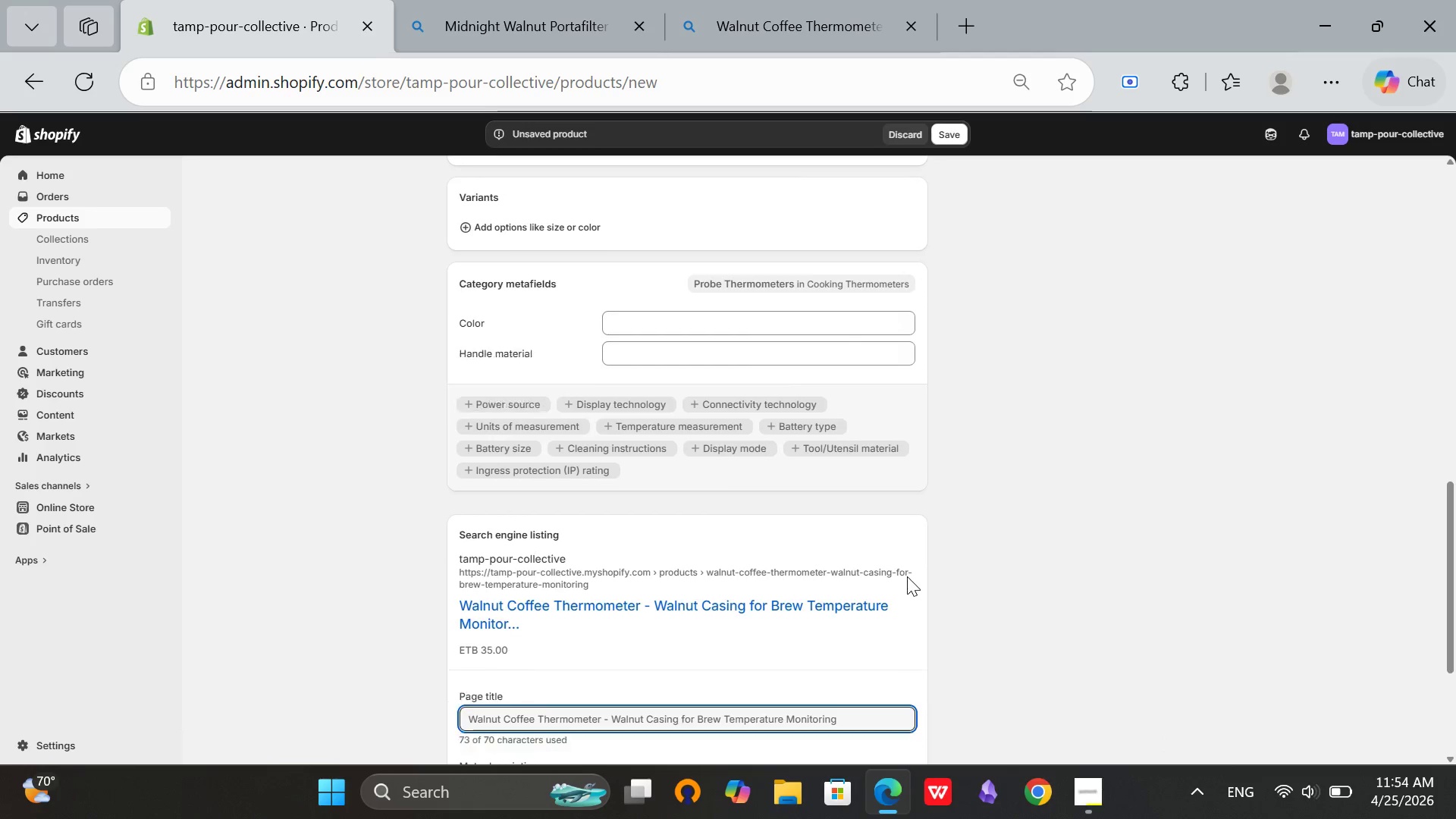 
scroll: coordinate [907, 576], scroll_direction: down, amount: 4.0
 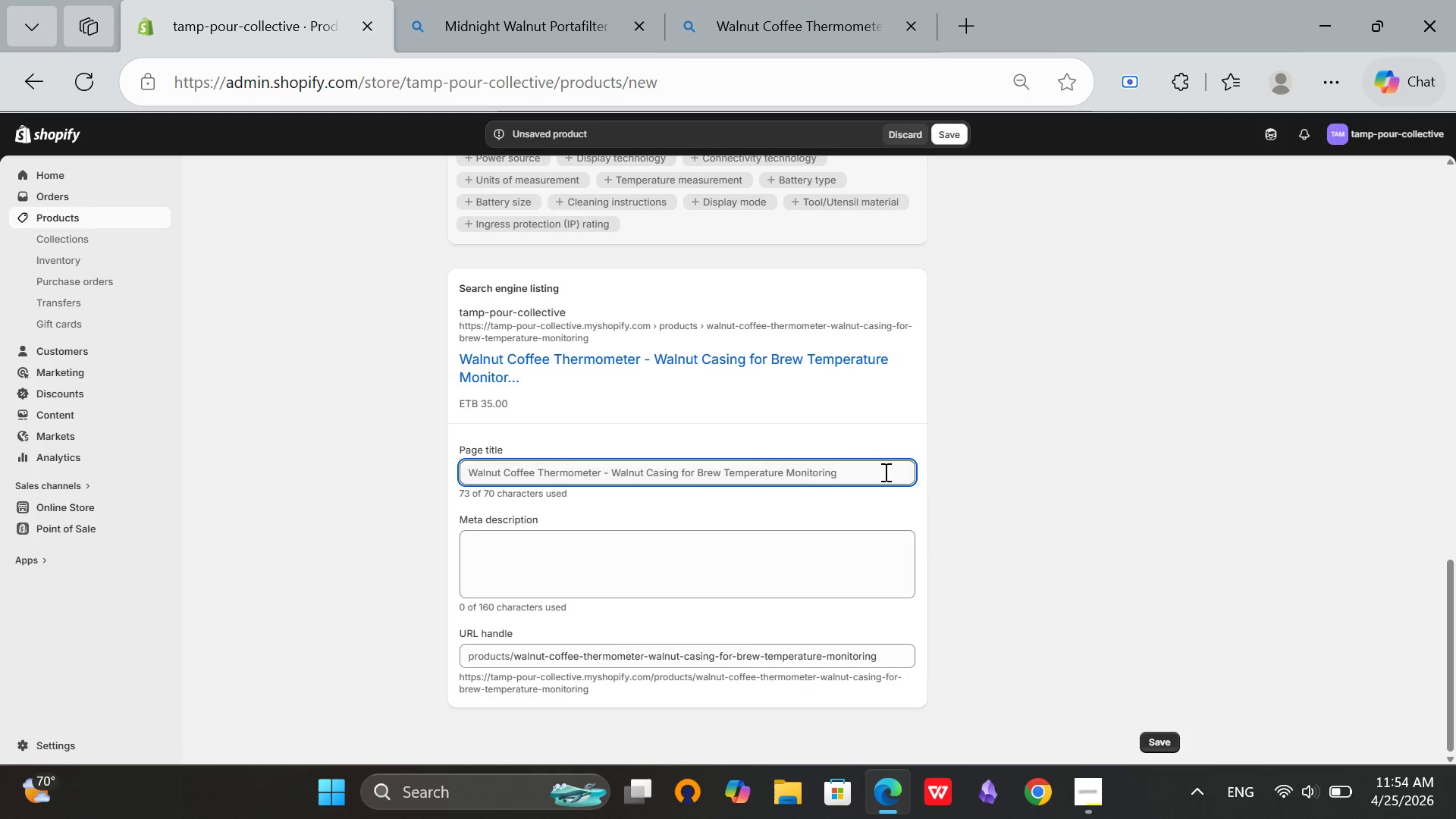 
left_click([880, 473])
 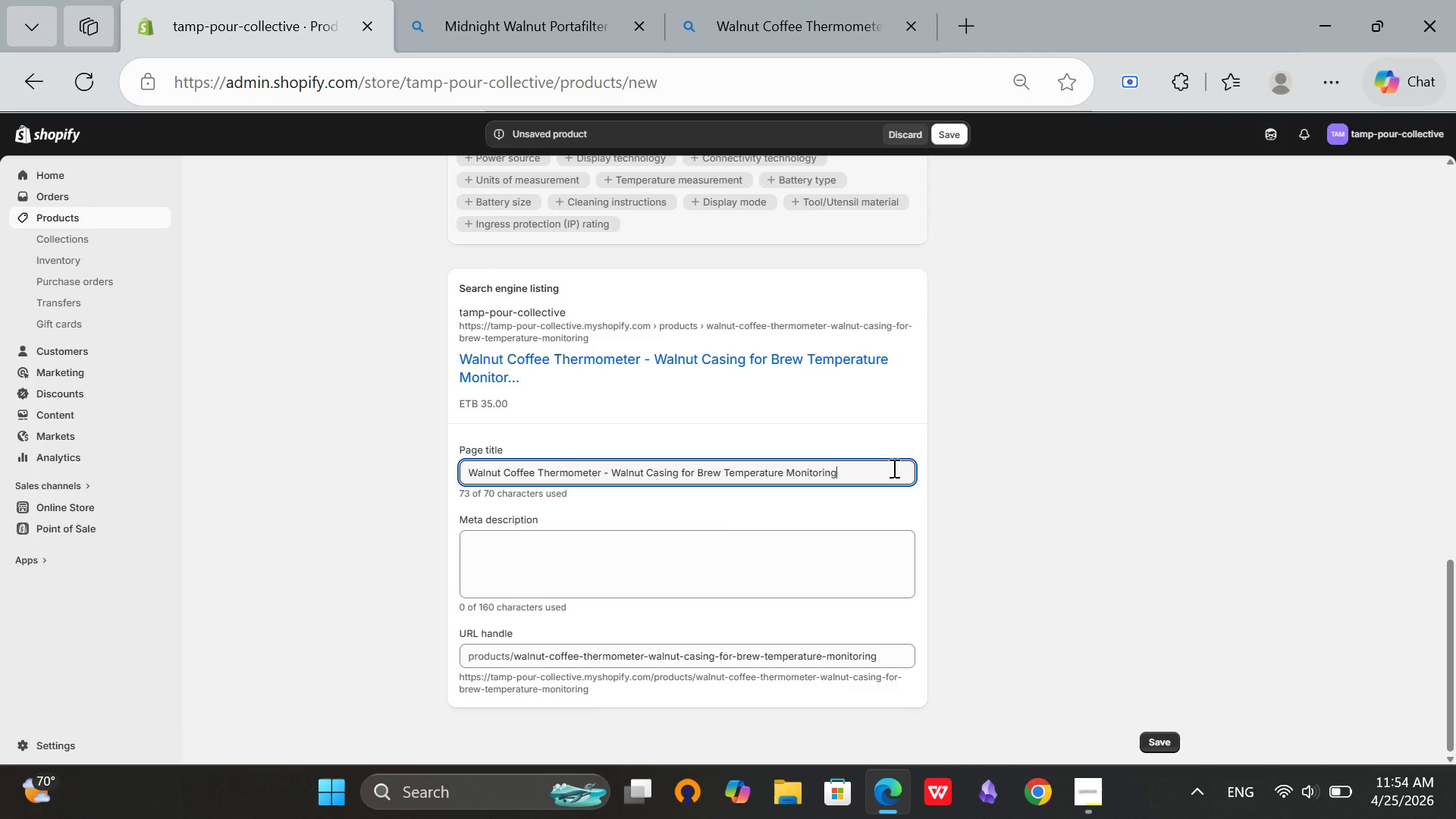 
wait(6.09)
 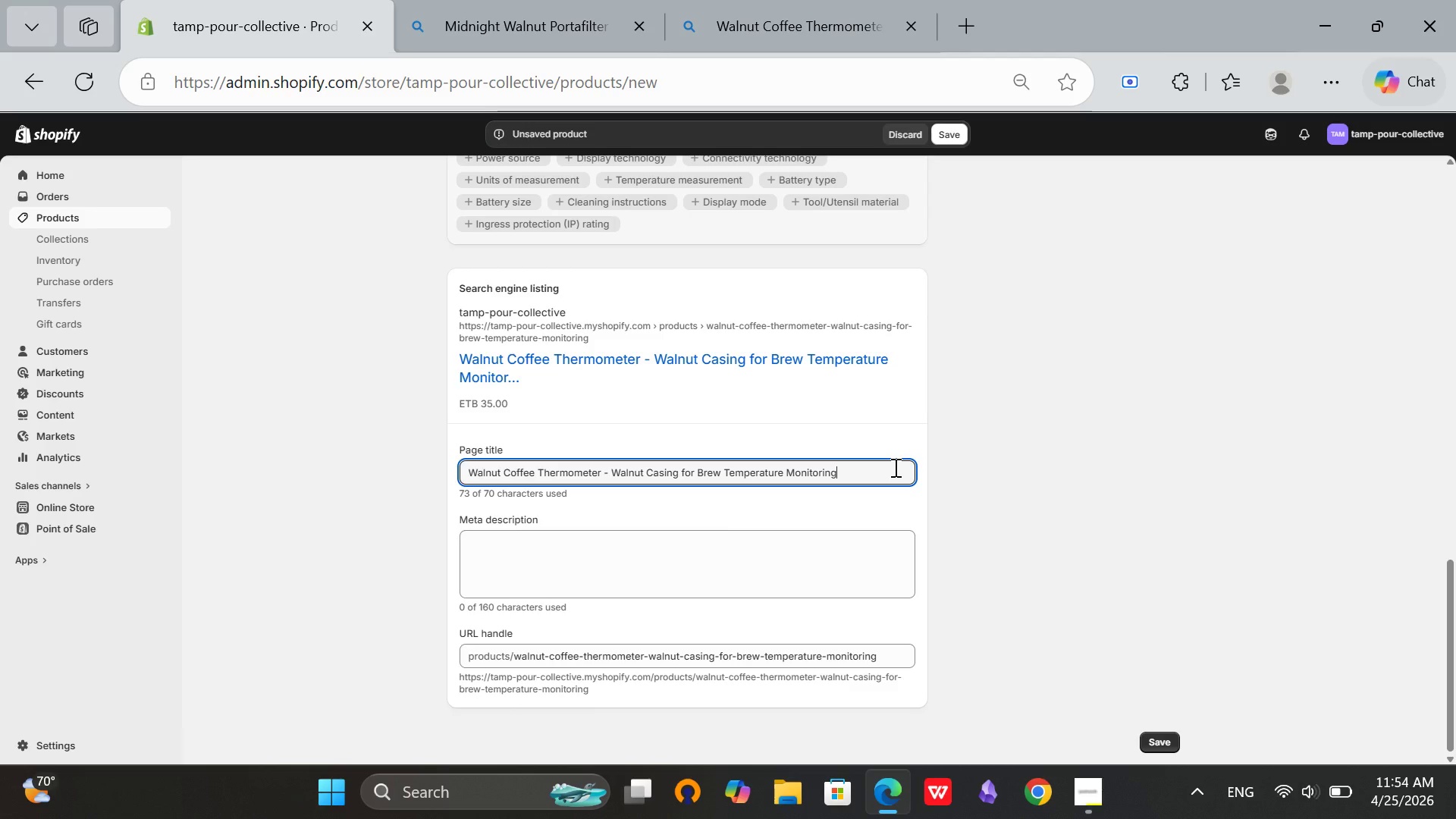 
left_click([669, 573])
 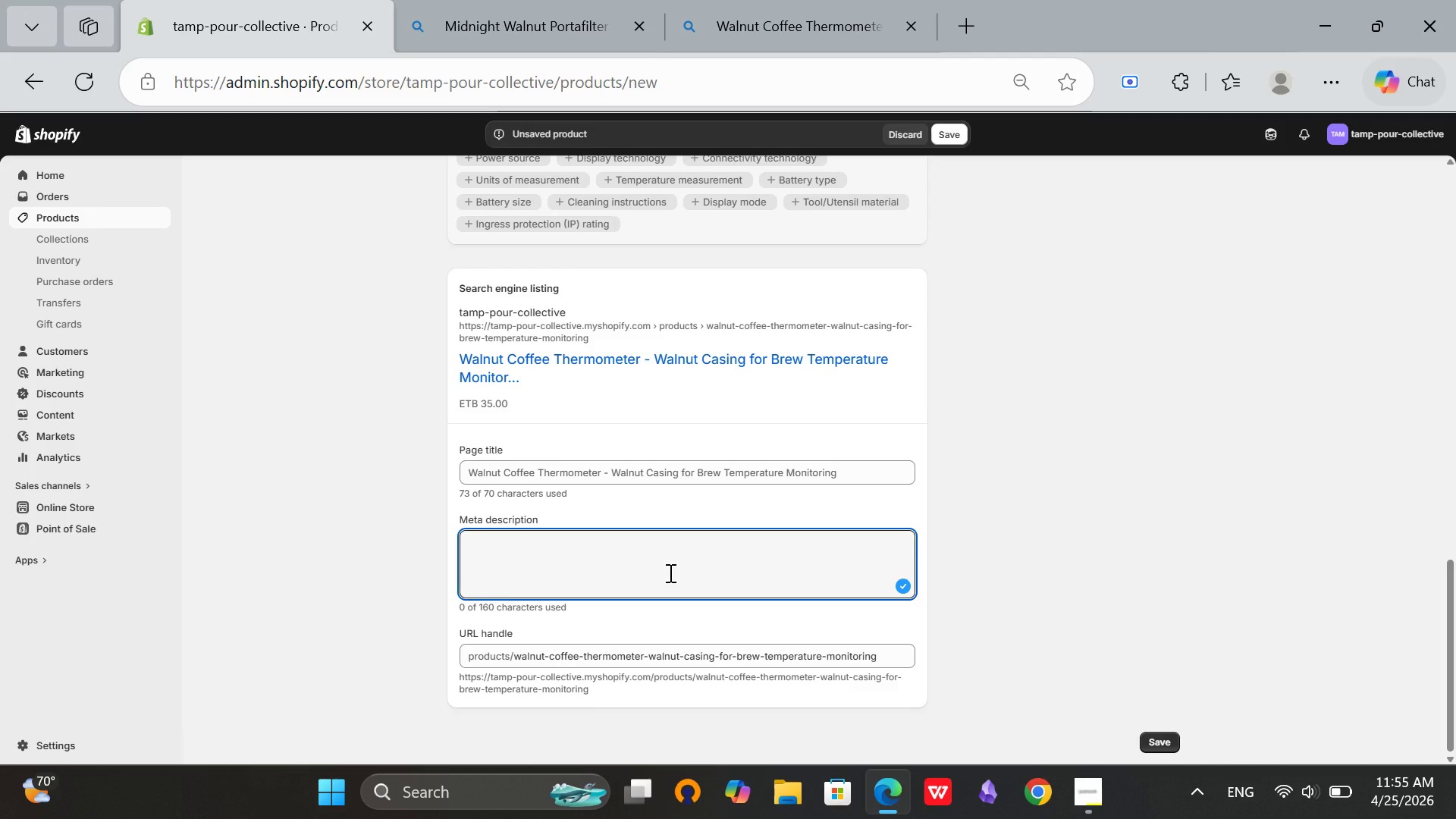 
wait(5.42)
 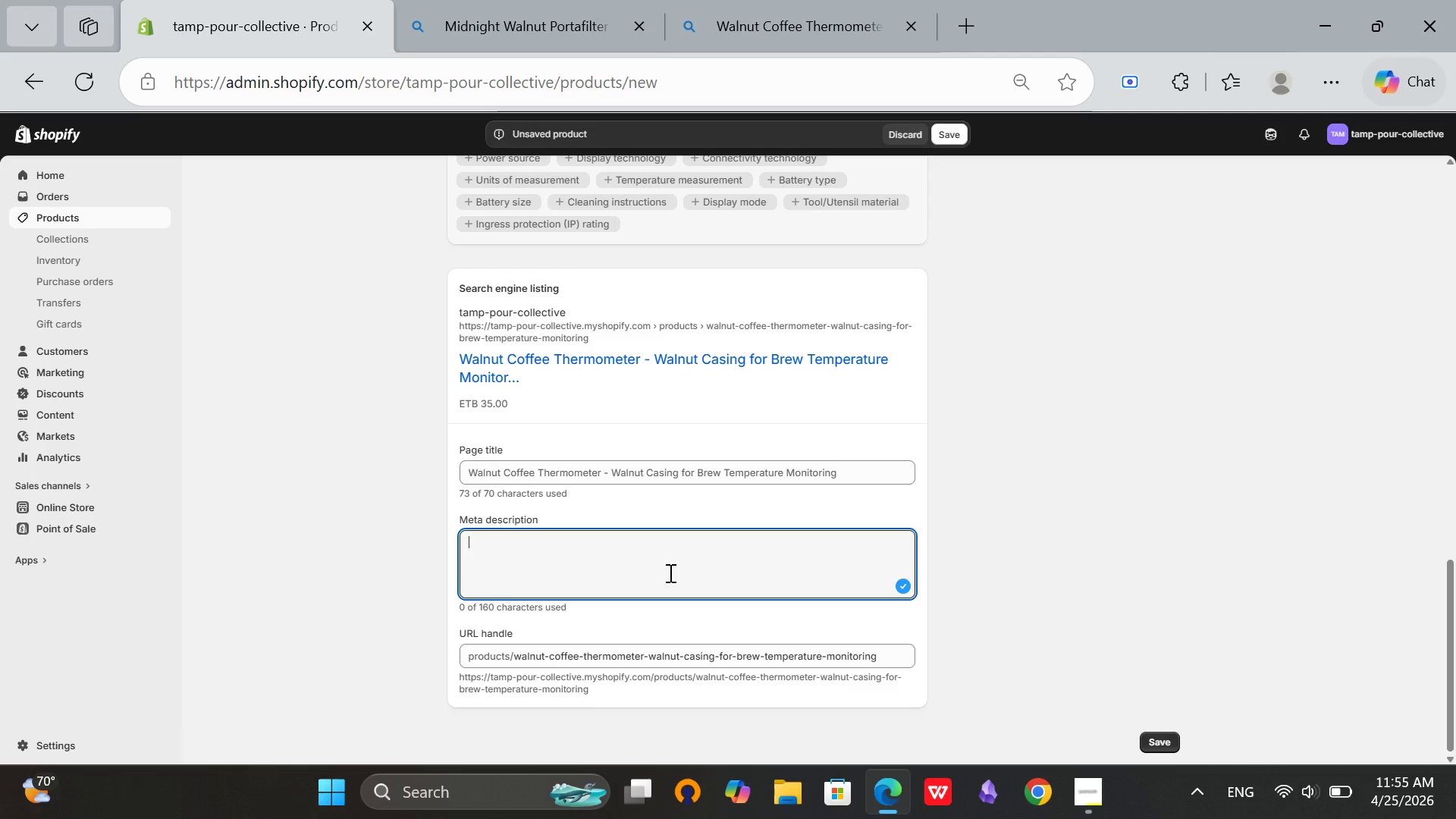 
type(Walnut Coffee thermometer for brew tempretaure)
 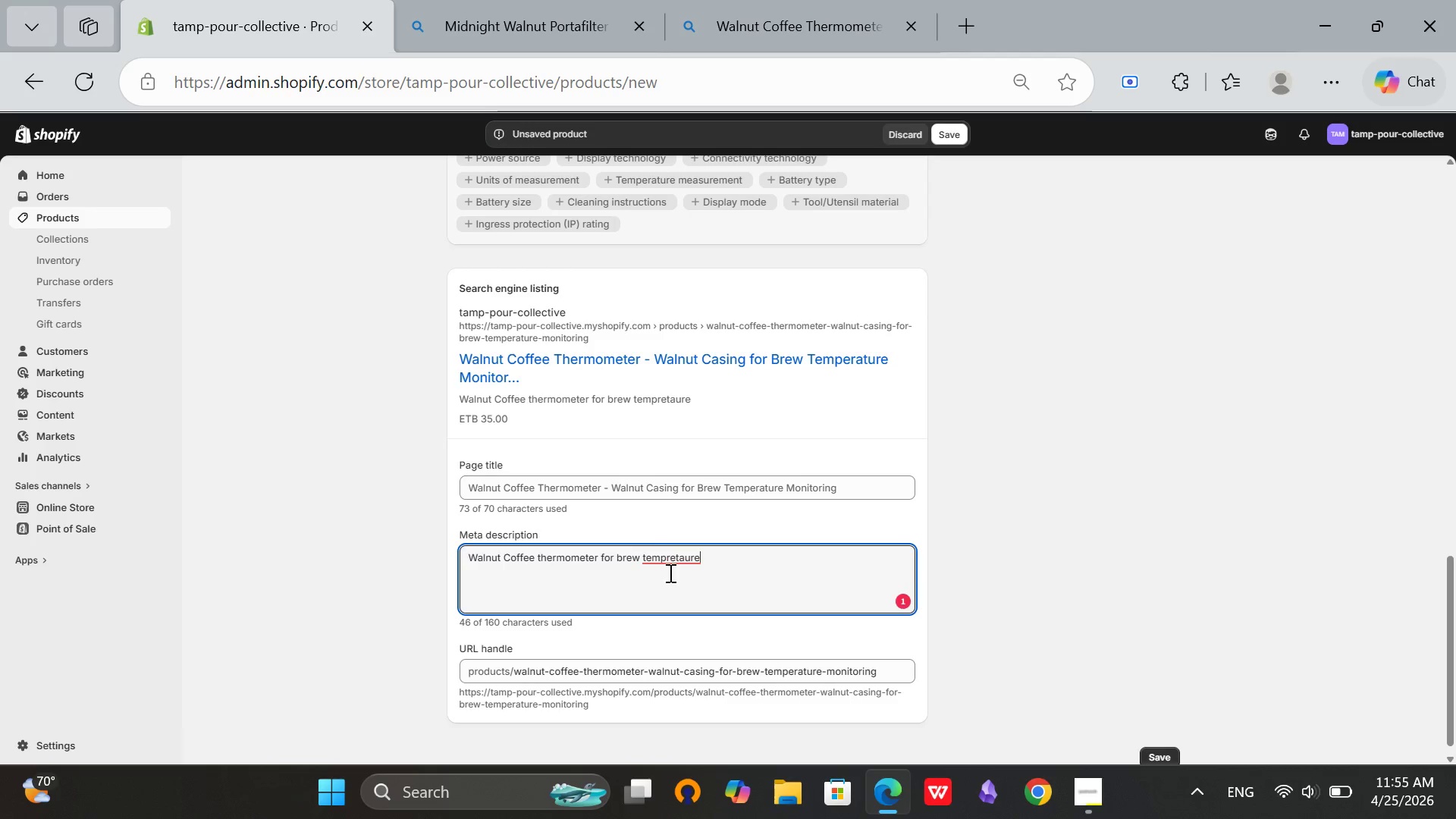 
wait(5.88)
 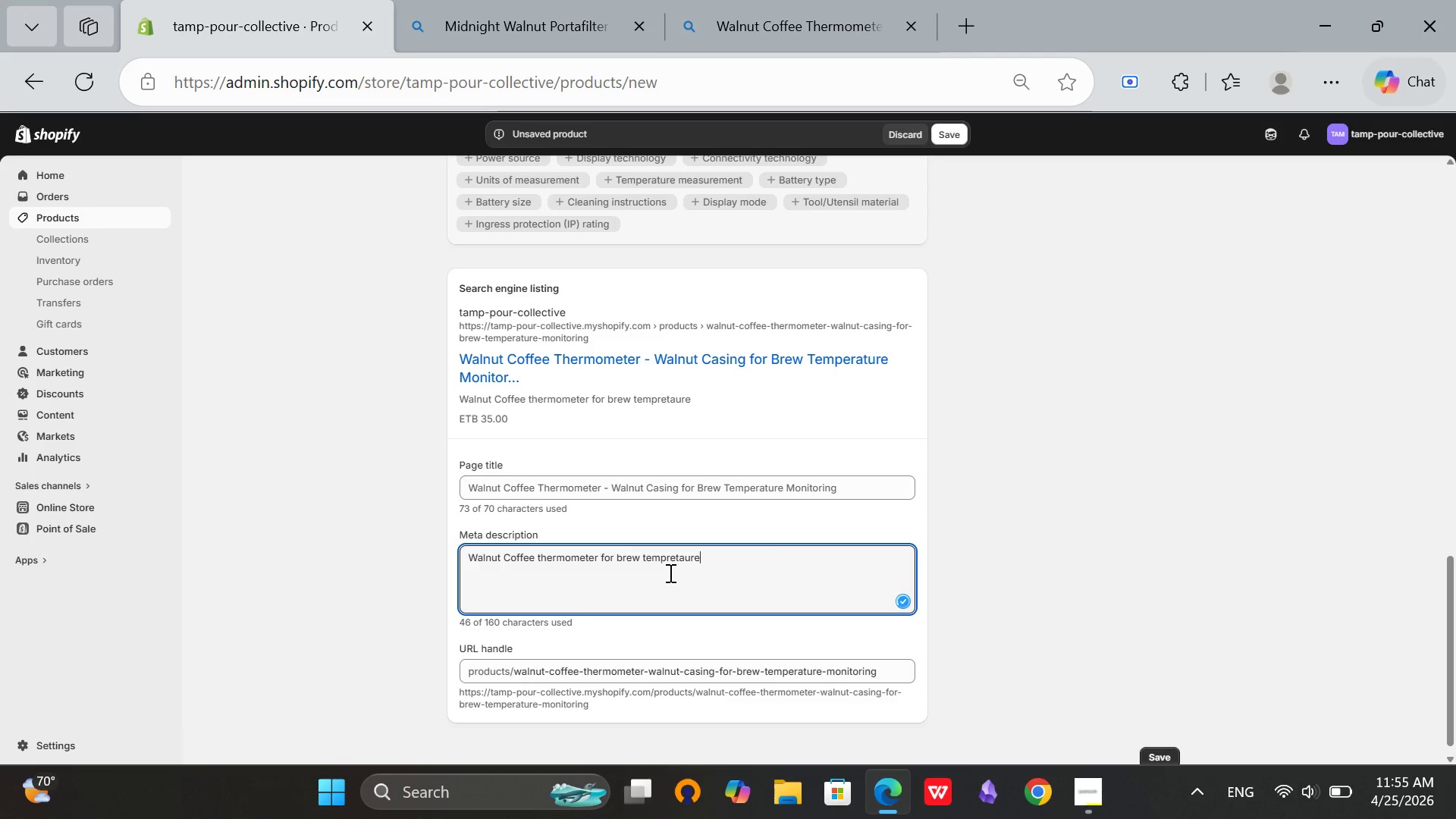 
left_click([684, 560])
 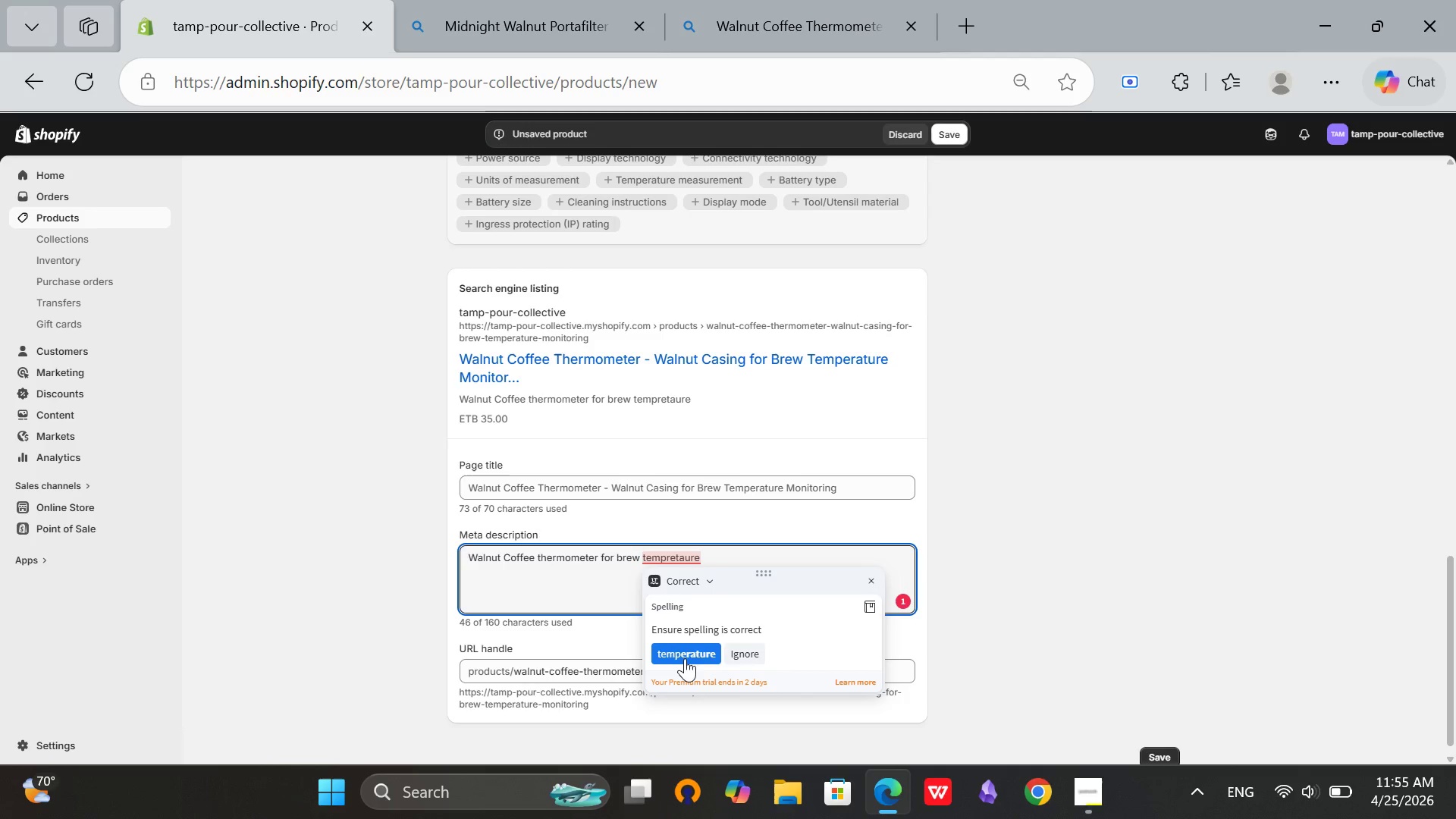 
left_click([685, 661])
 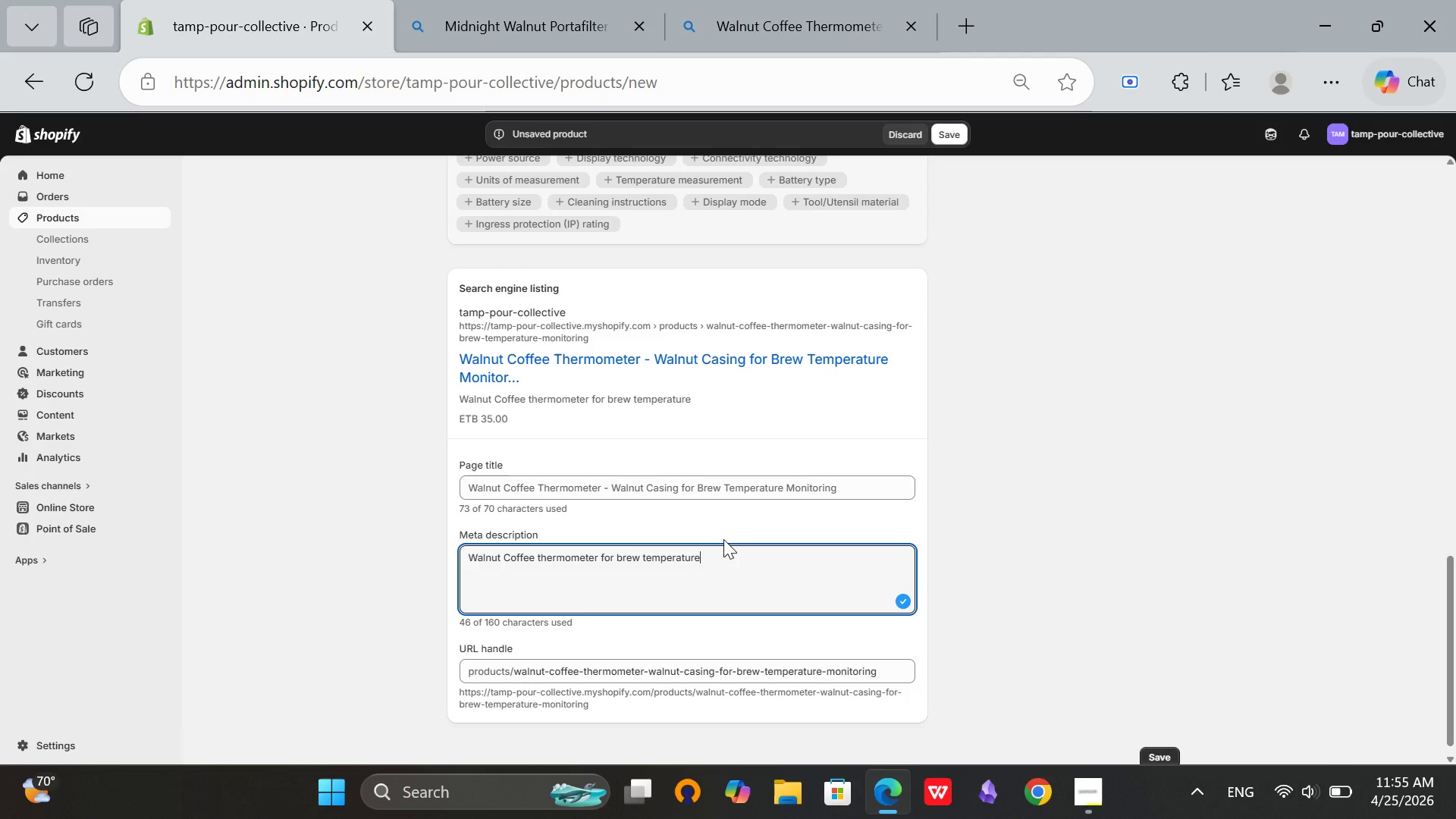 
type( monitorng. Instant read dial with clip. Perfect for espresso and pout over. Premium home barista)
 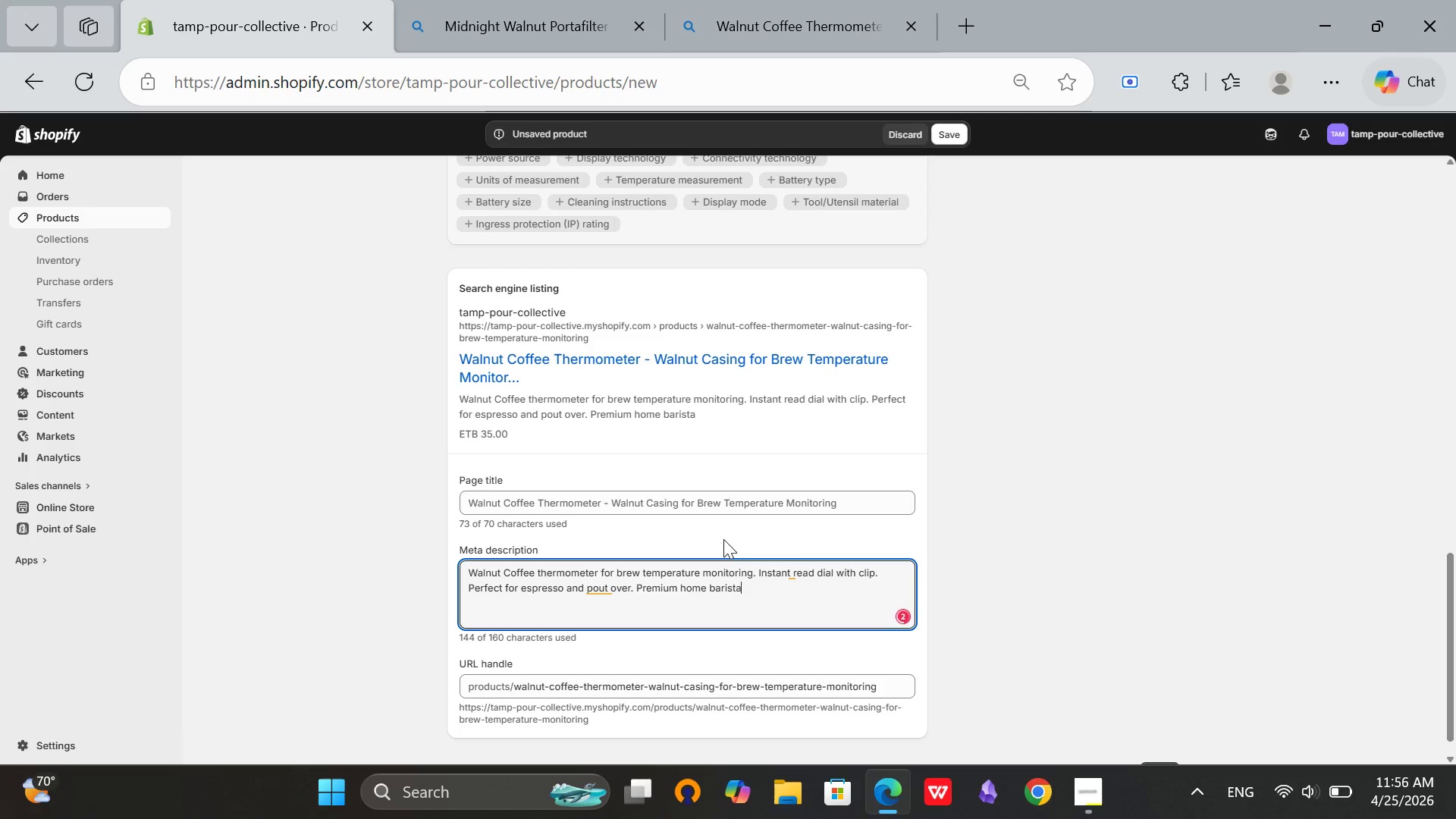 
key(Period)
 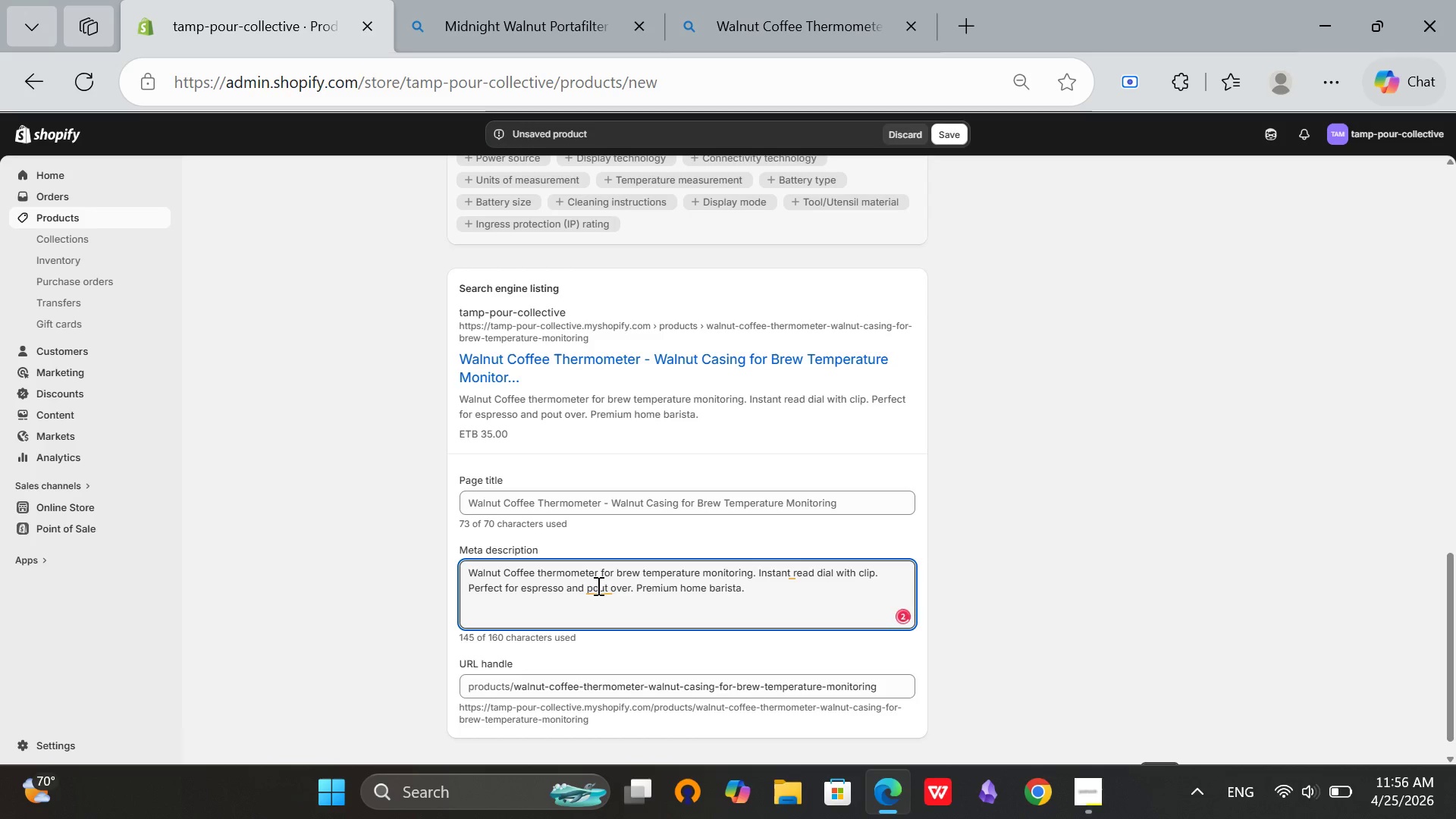 
left_click([597, 585])
 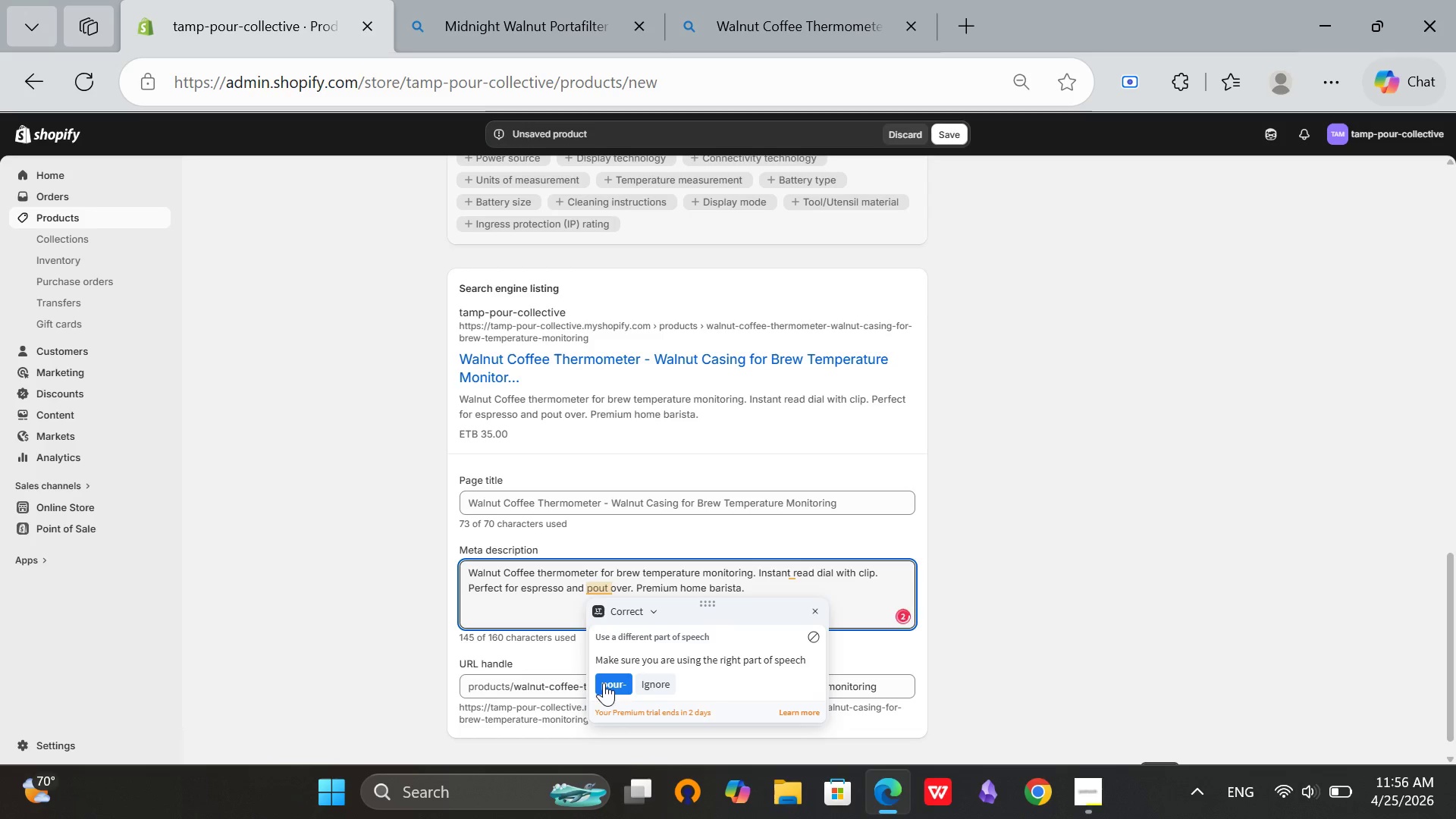 
left_click([604, 689])
 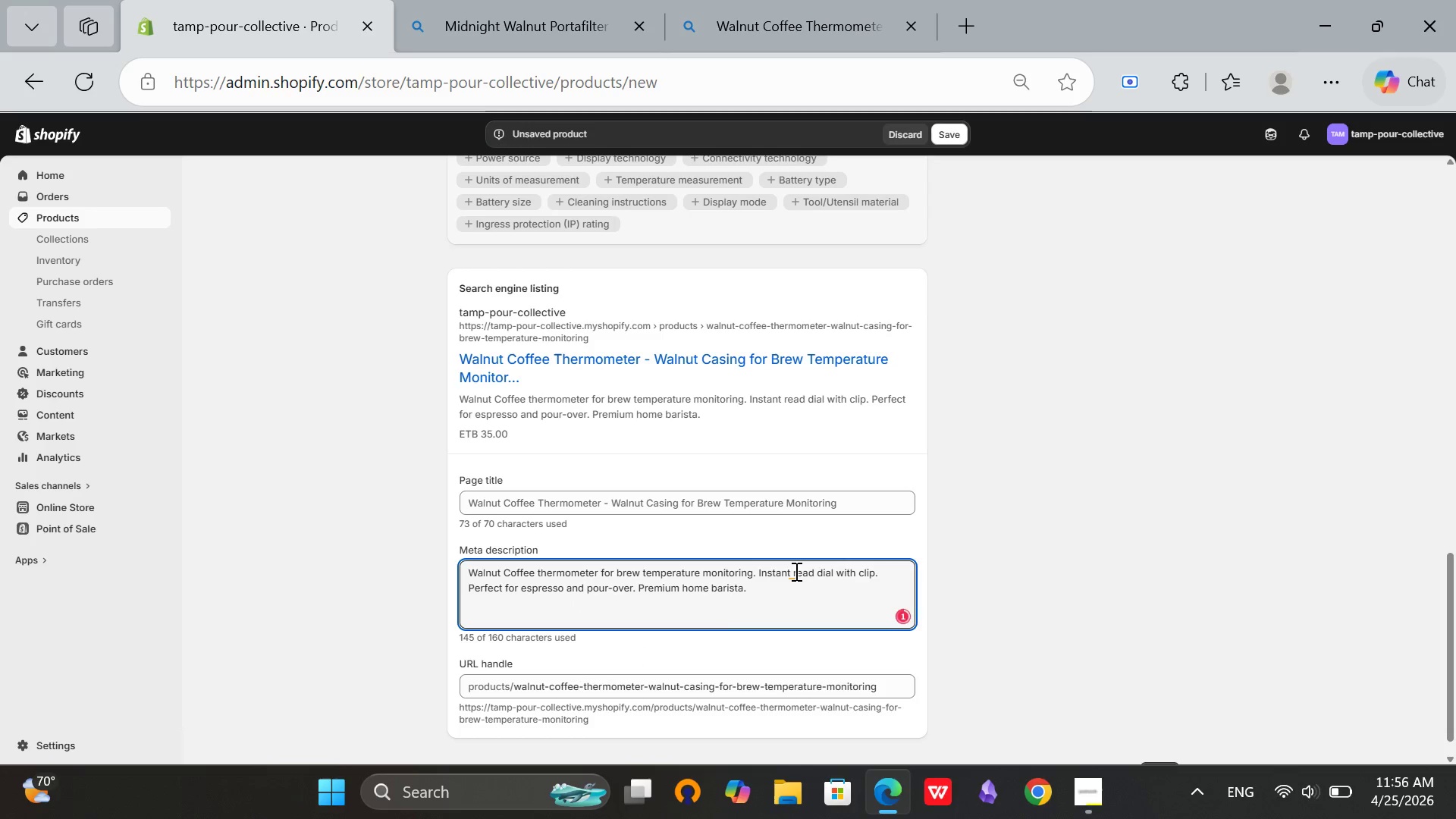 
left_click([794, 571])
 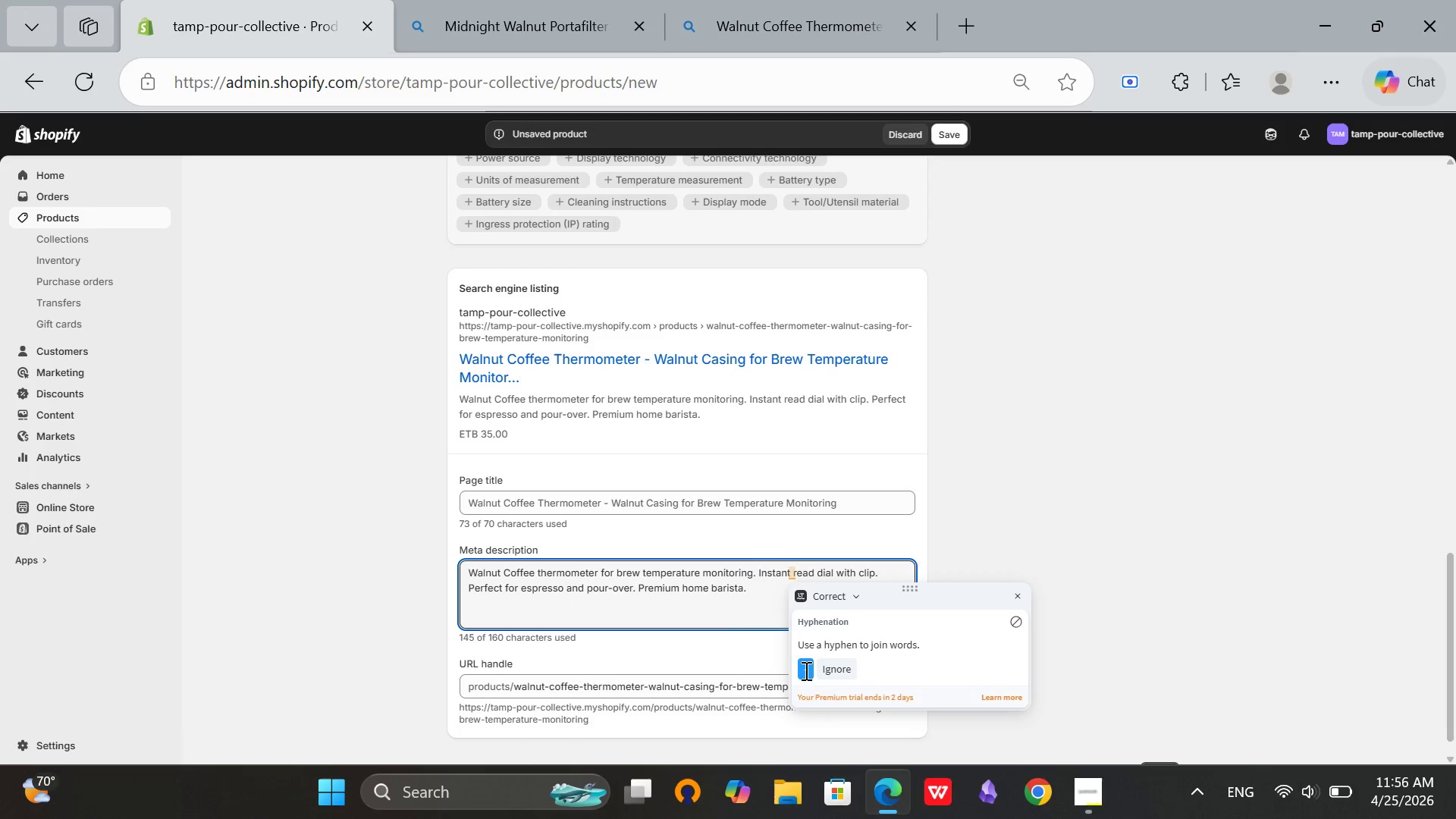 
left_click([805, 671])
 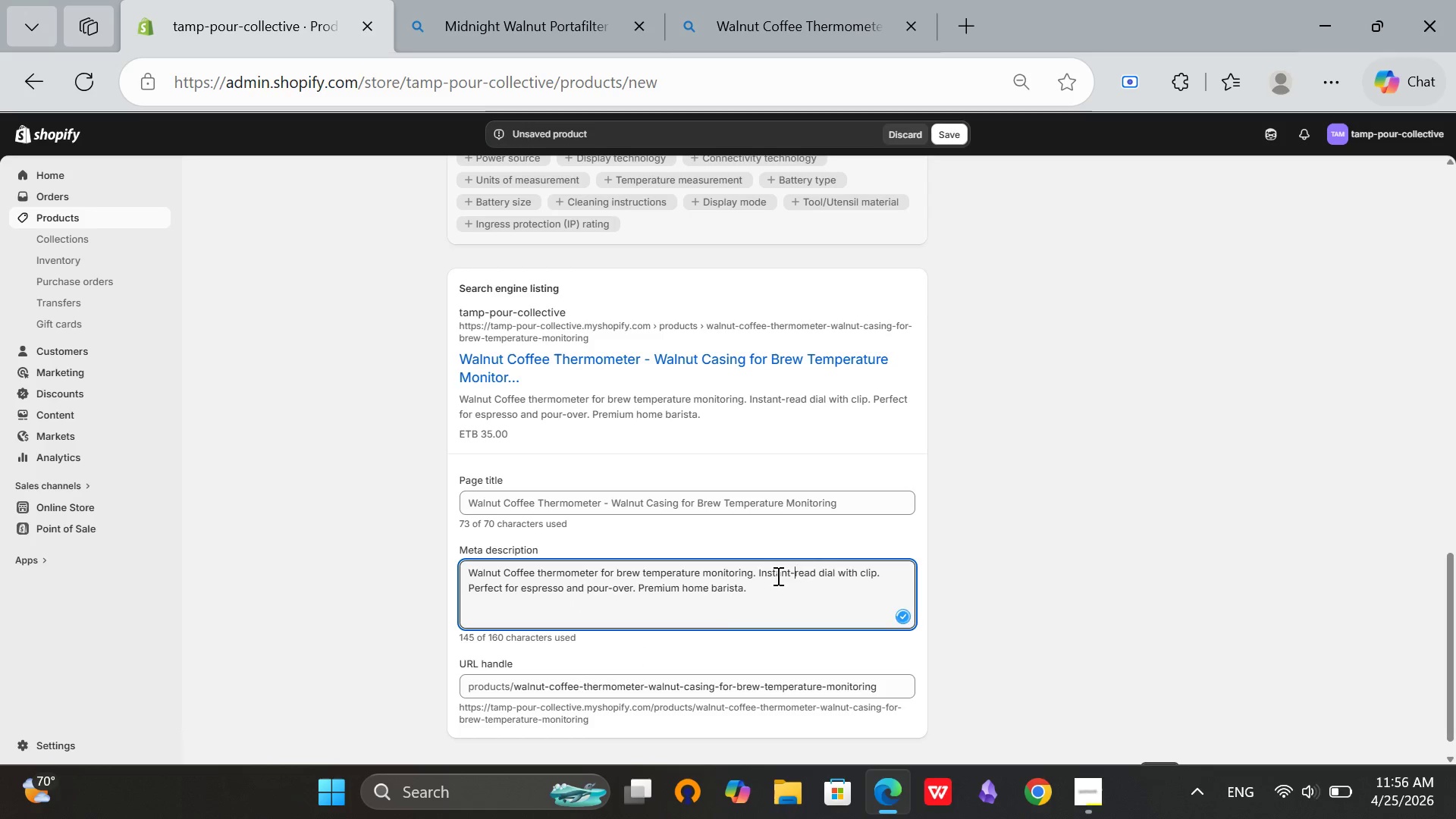 
left_click([777, 576])
 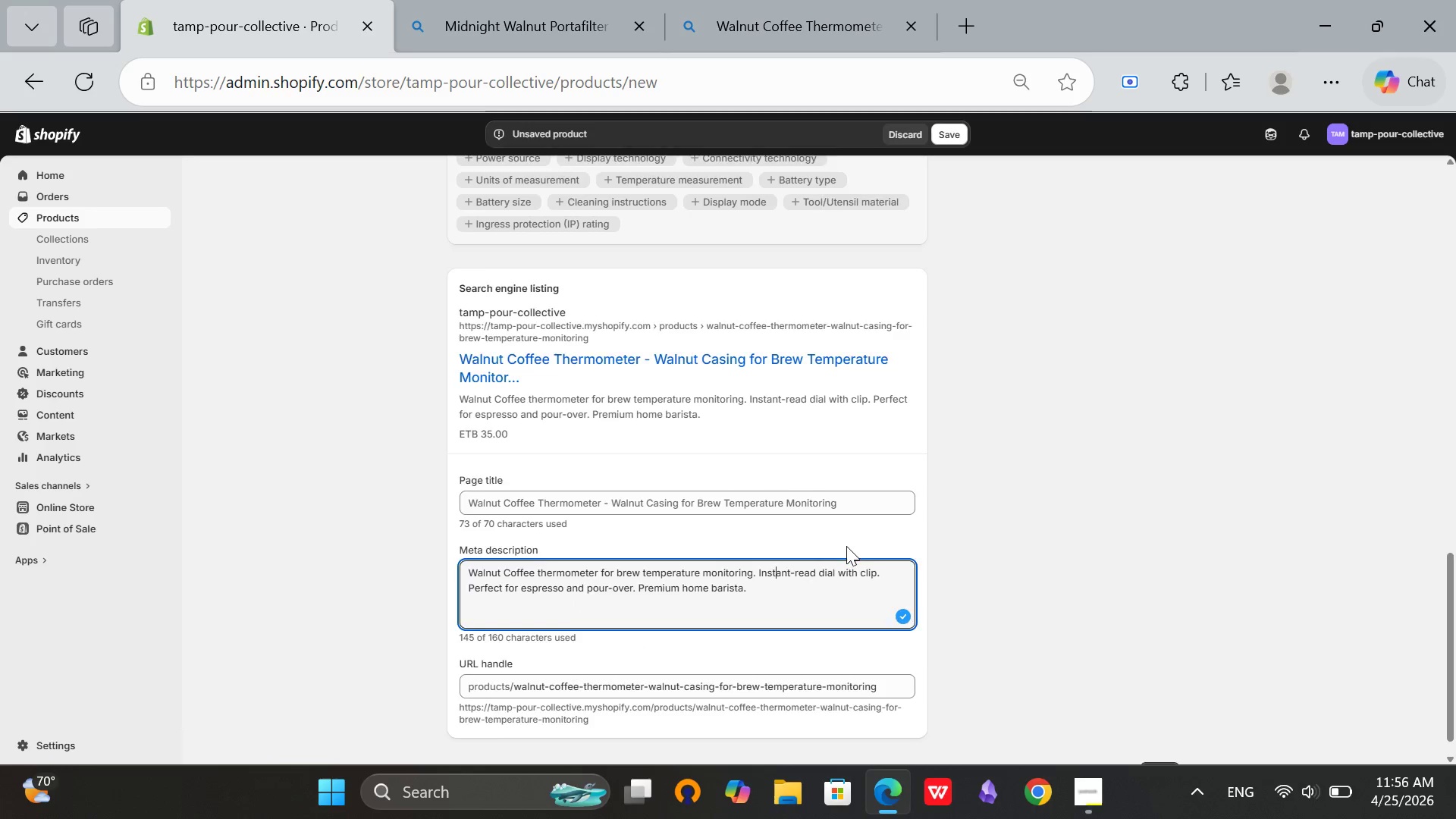 
scroll: coordinate [847, 545], scroll_direction: up, amount: 11.0
 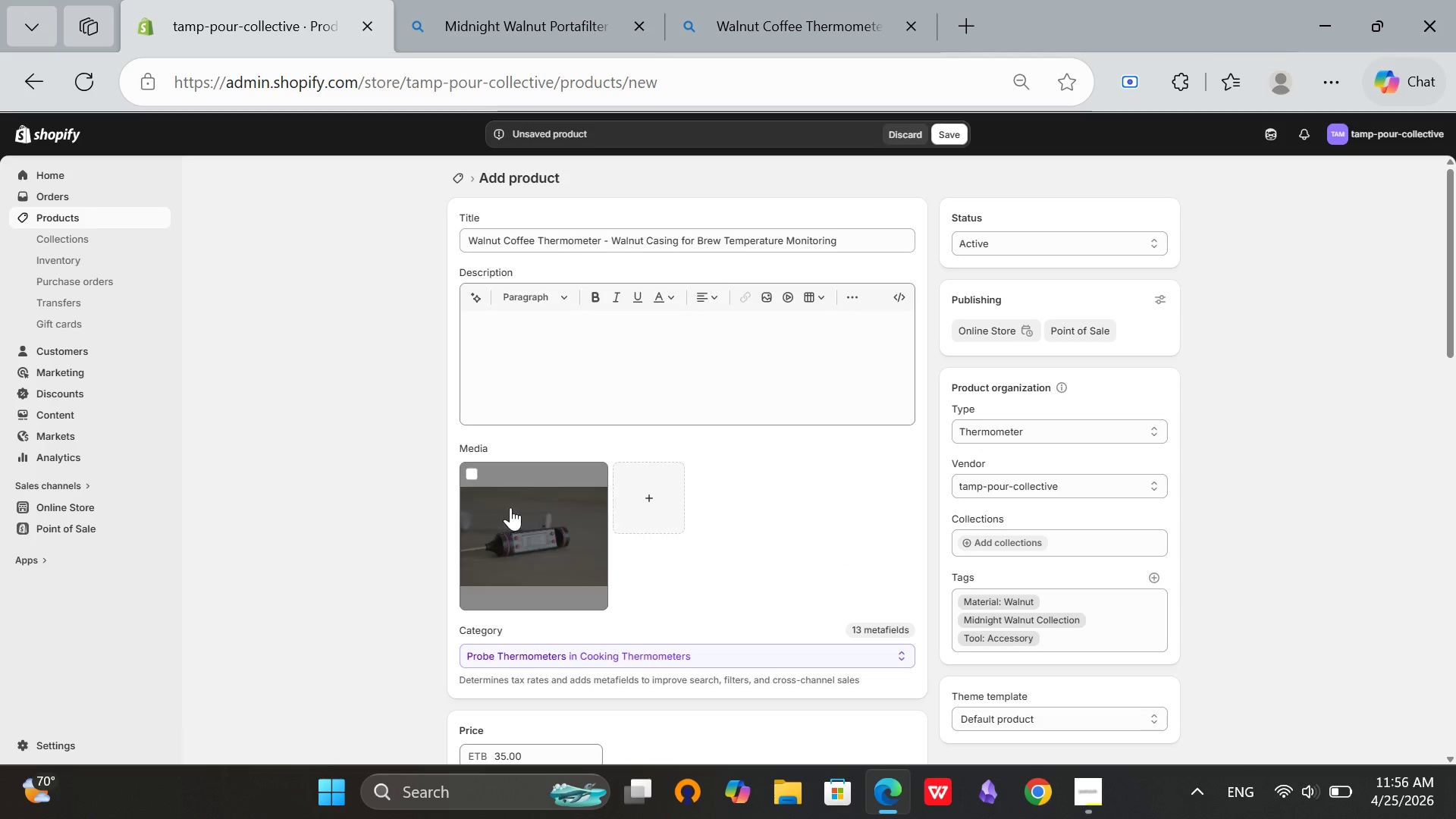 
left_click([519, 518])
 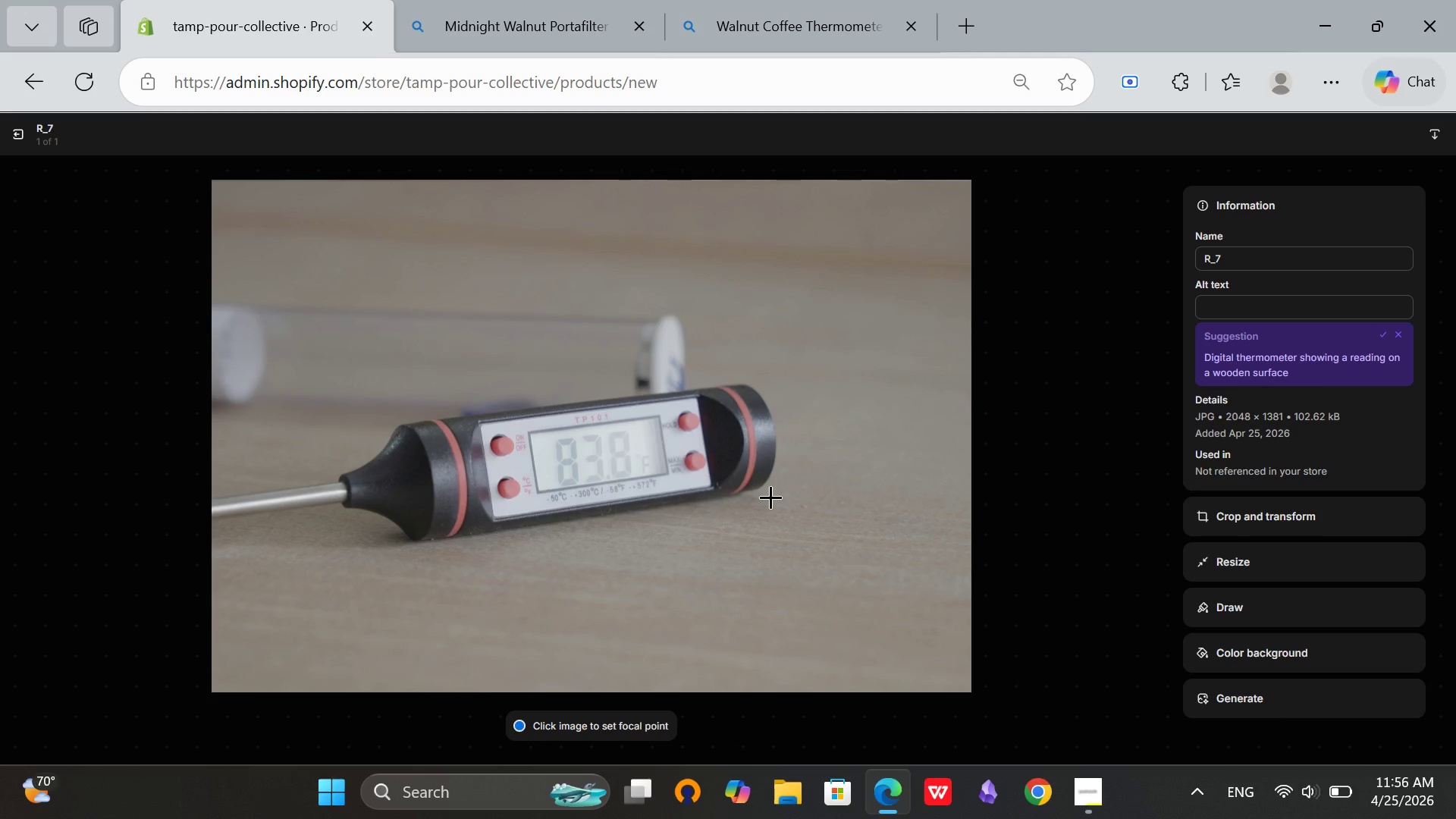 
left_click([1214, 299])
 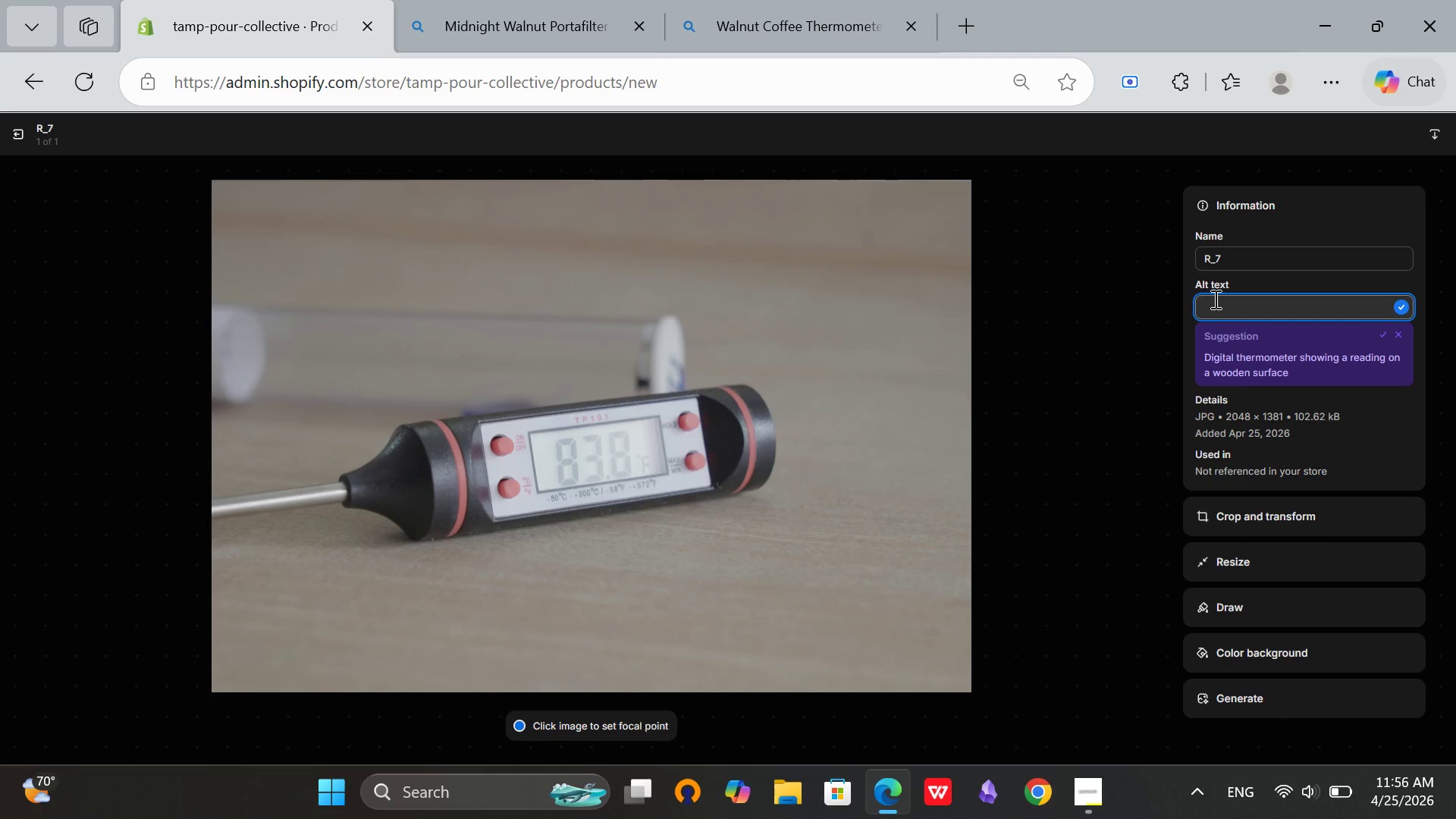 
type(Wlanut)
 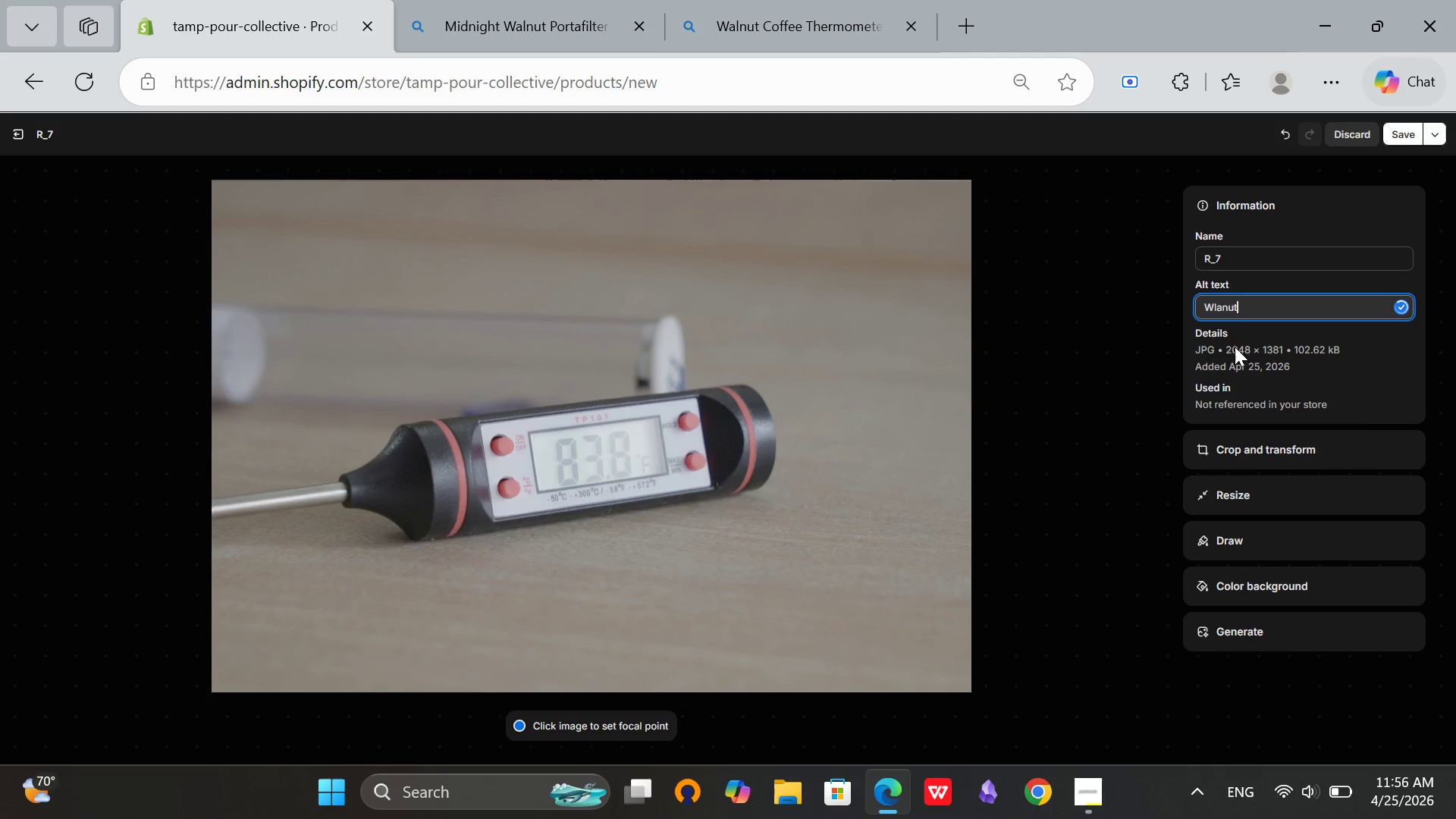 
left_click([1222, 309])
 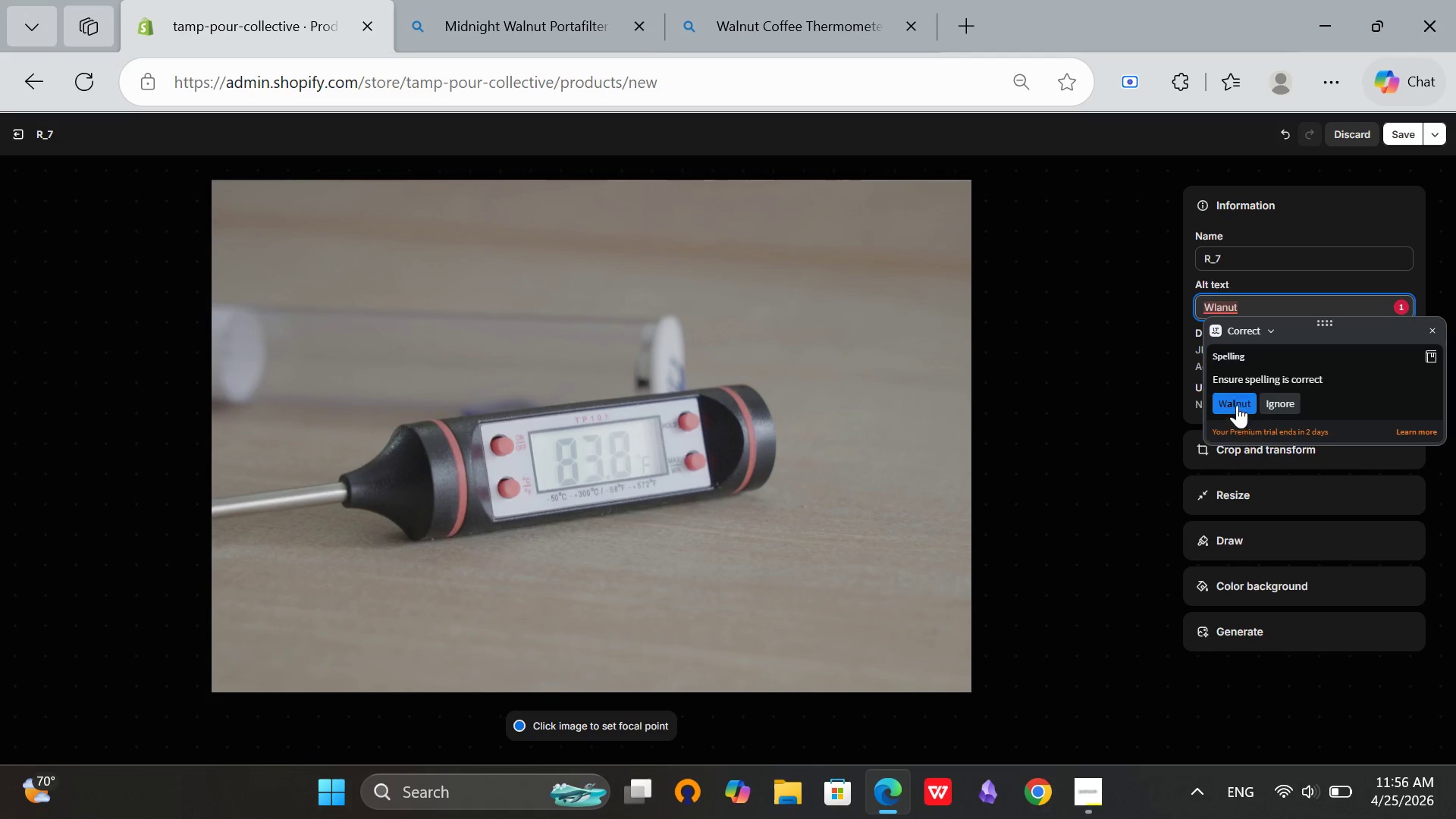 
left_click([1237, 405])
 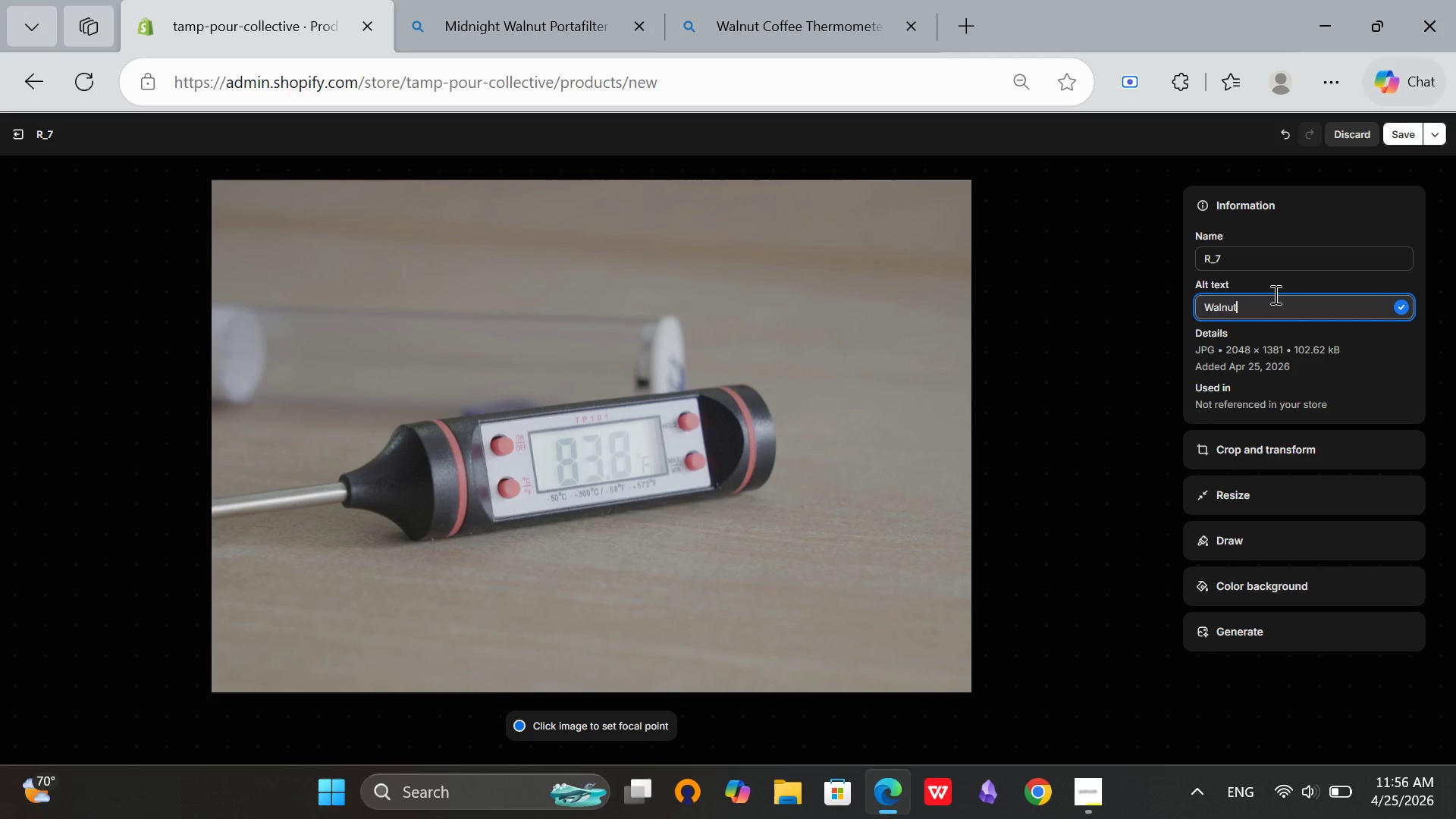 
type( coffee thermometer clipped to m)
key(Backspace)
key(Backspace)
type(o milk picher)
 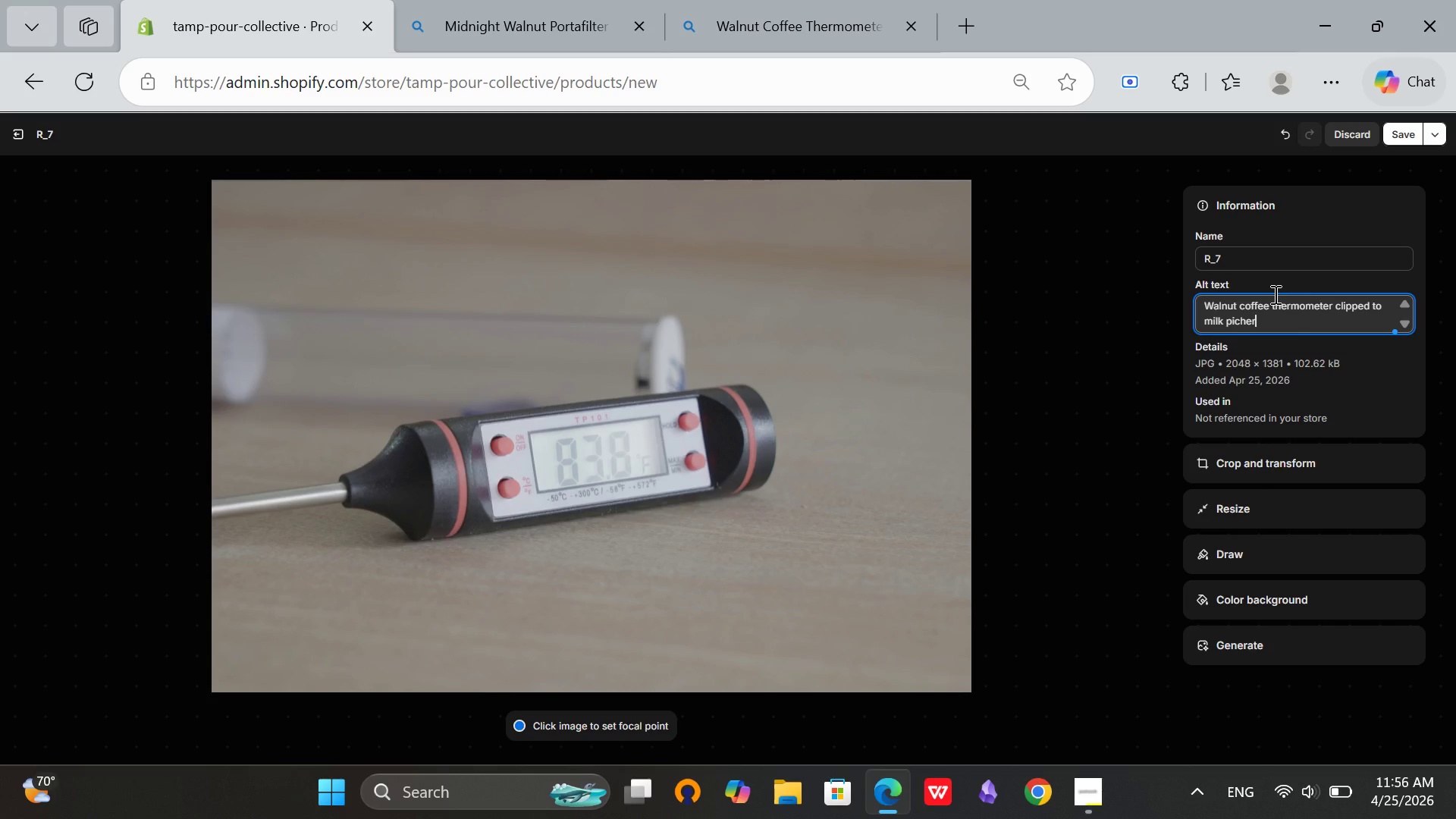 
key(ArrowLeft)
 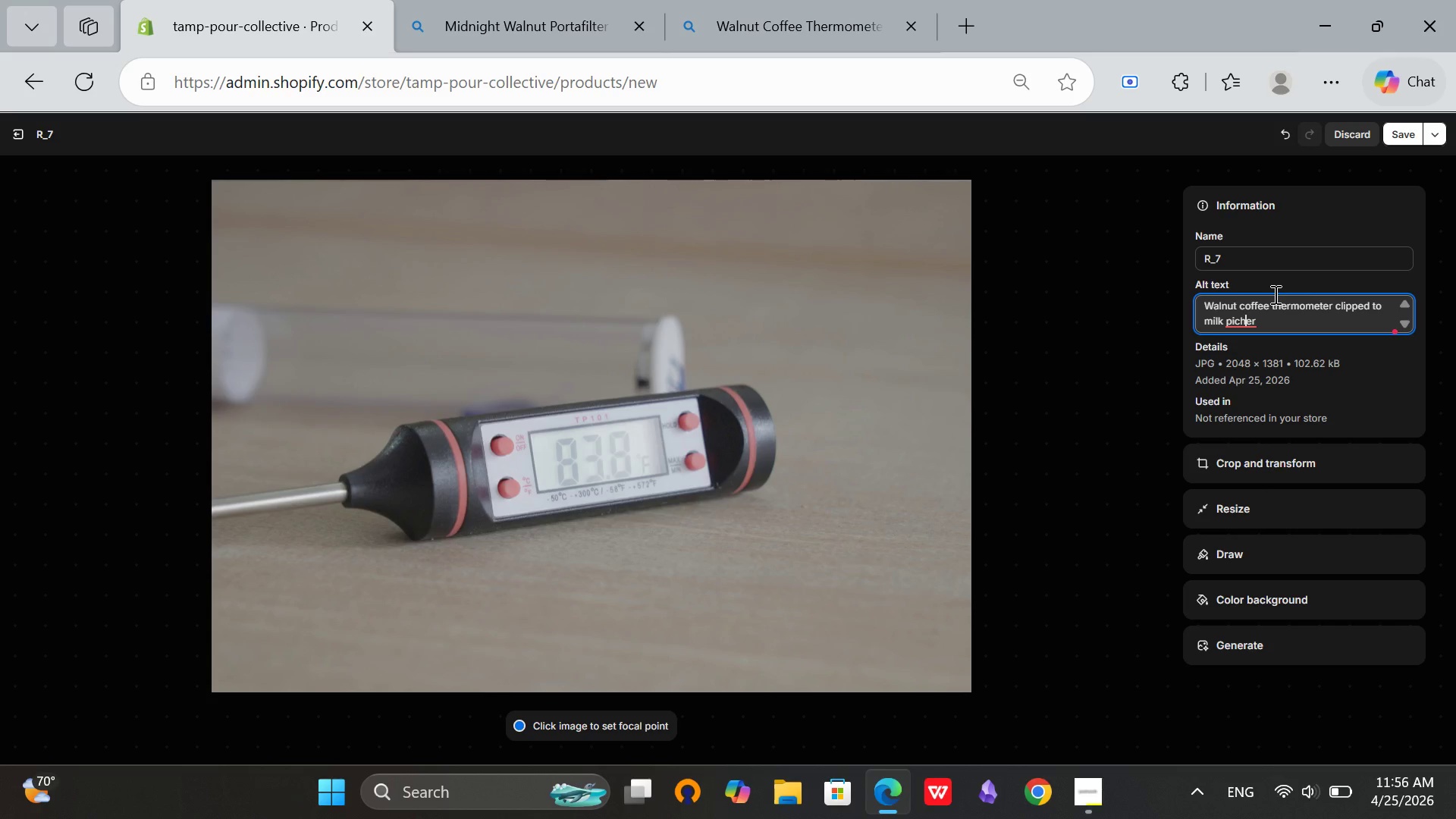 
key(ArrowLeft)
 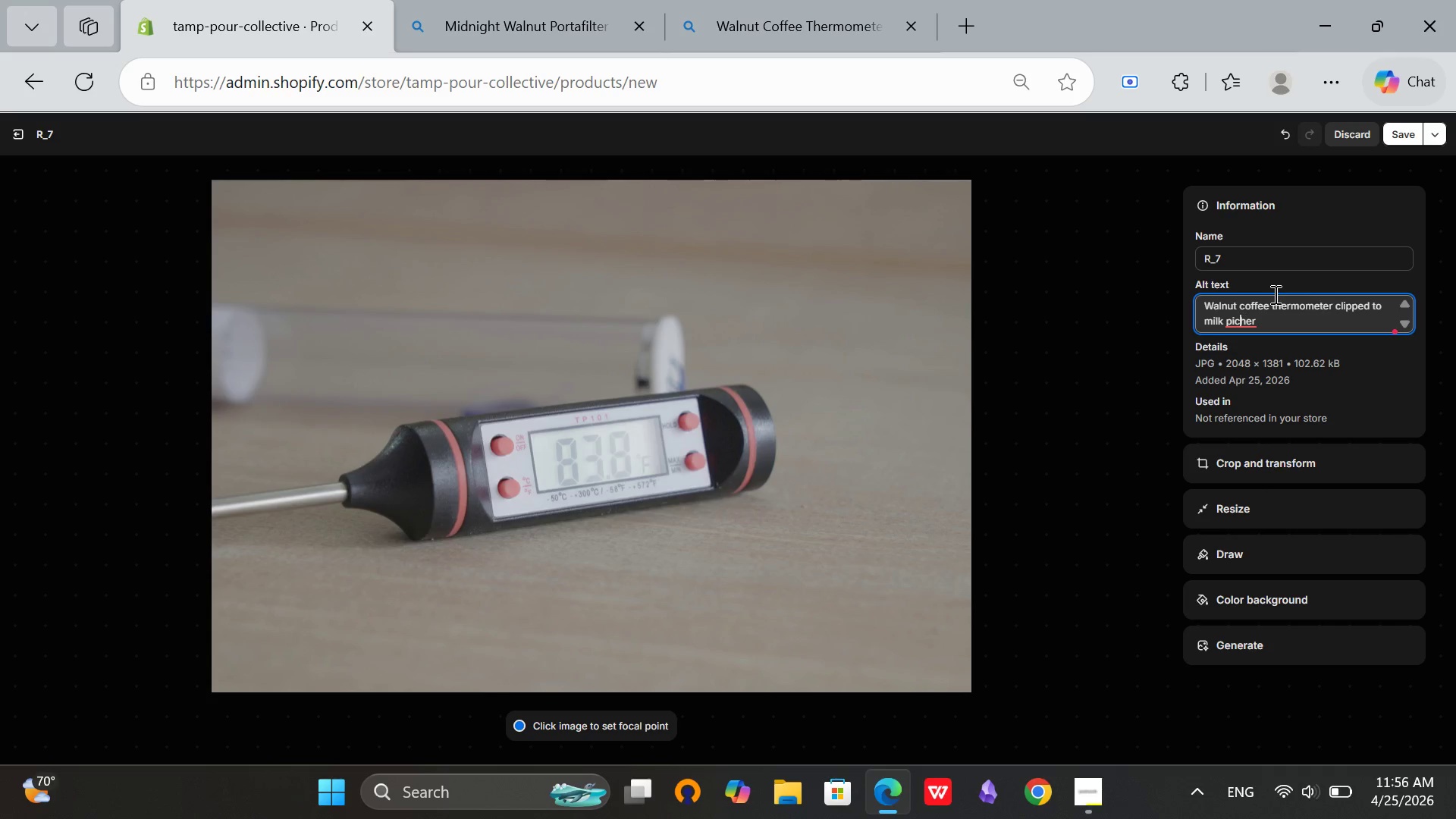 
key(ArrowLeft)
 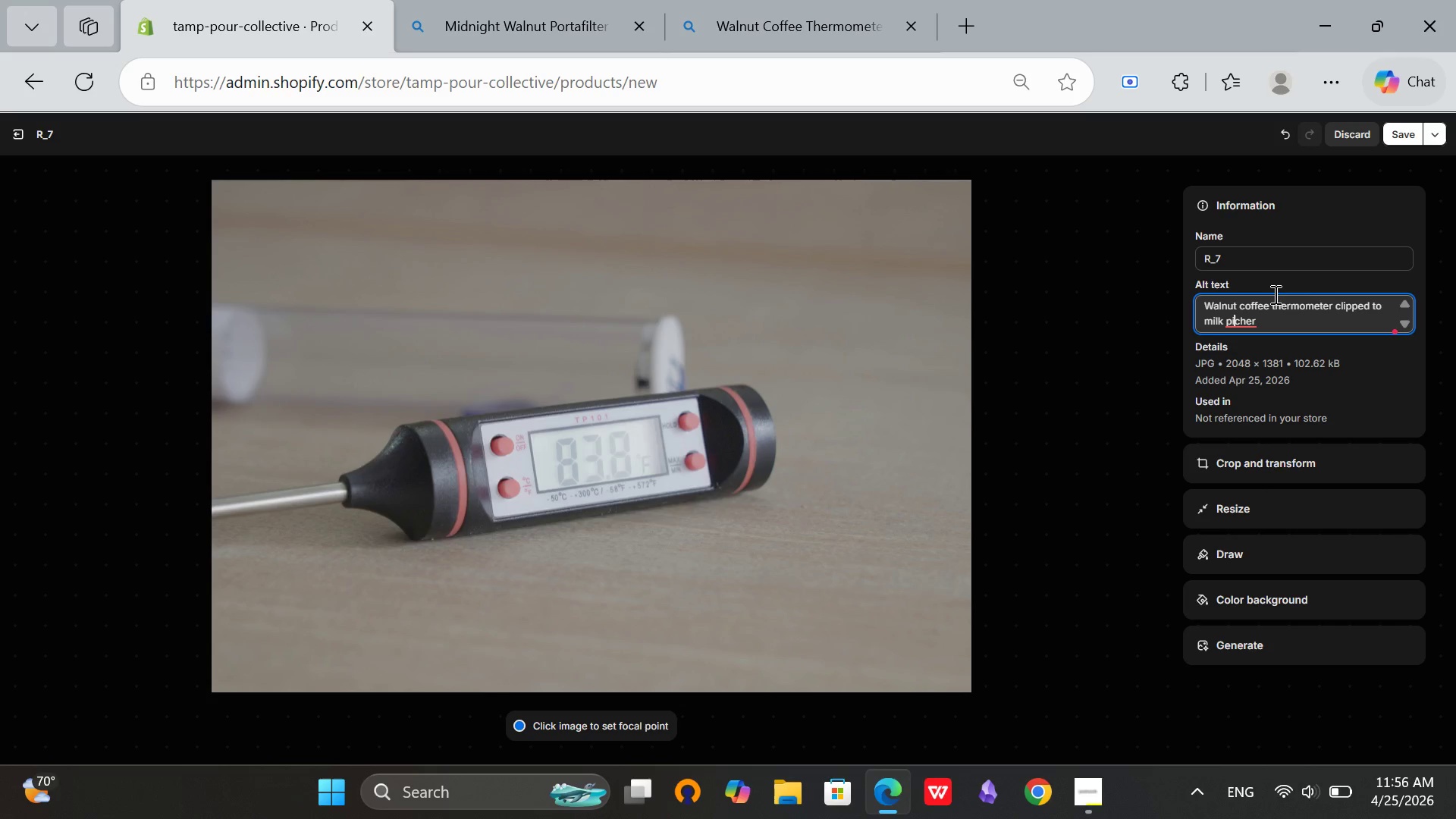 
key(ArrowLeft)
 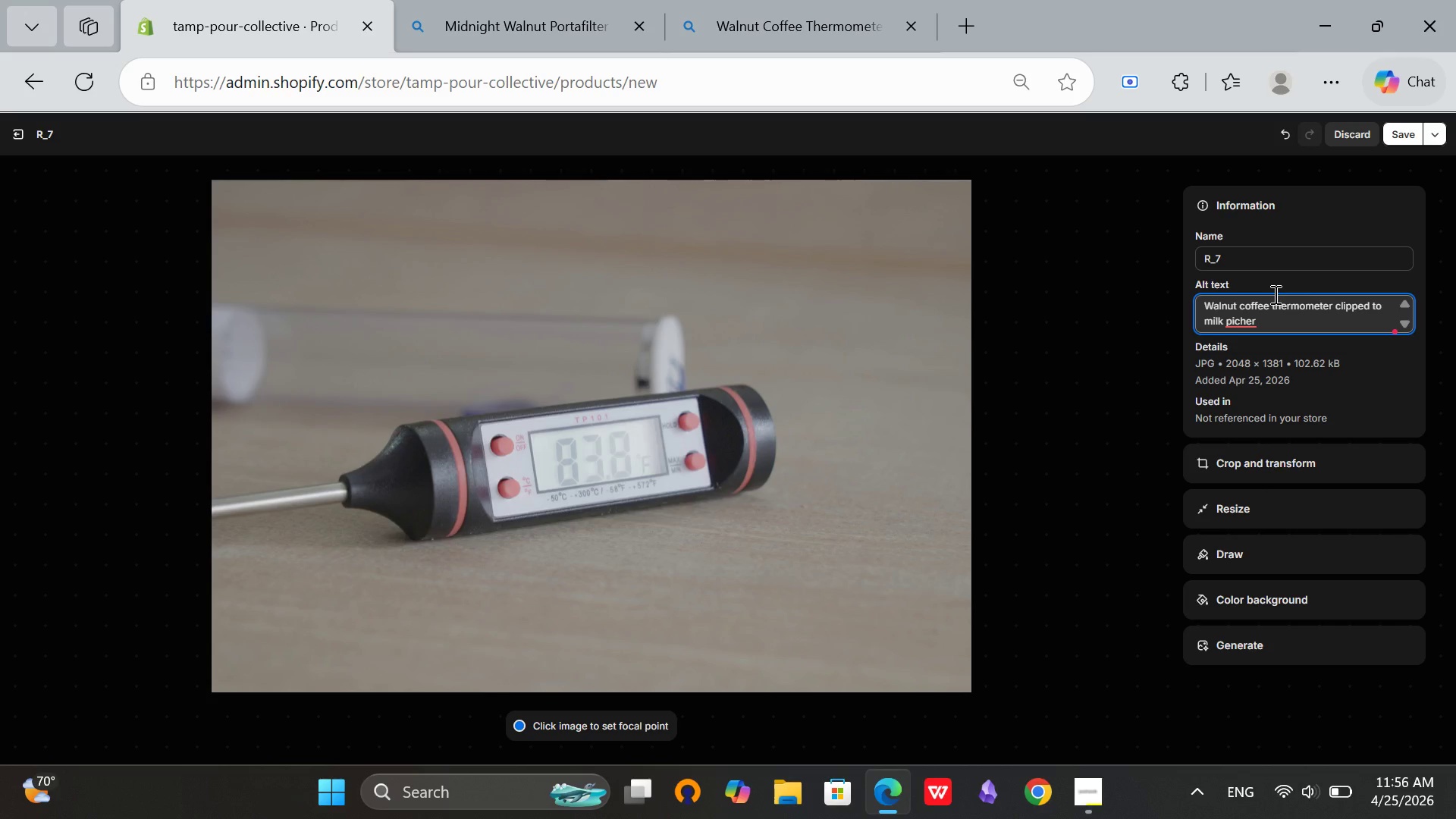 
key(T)
 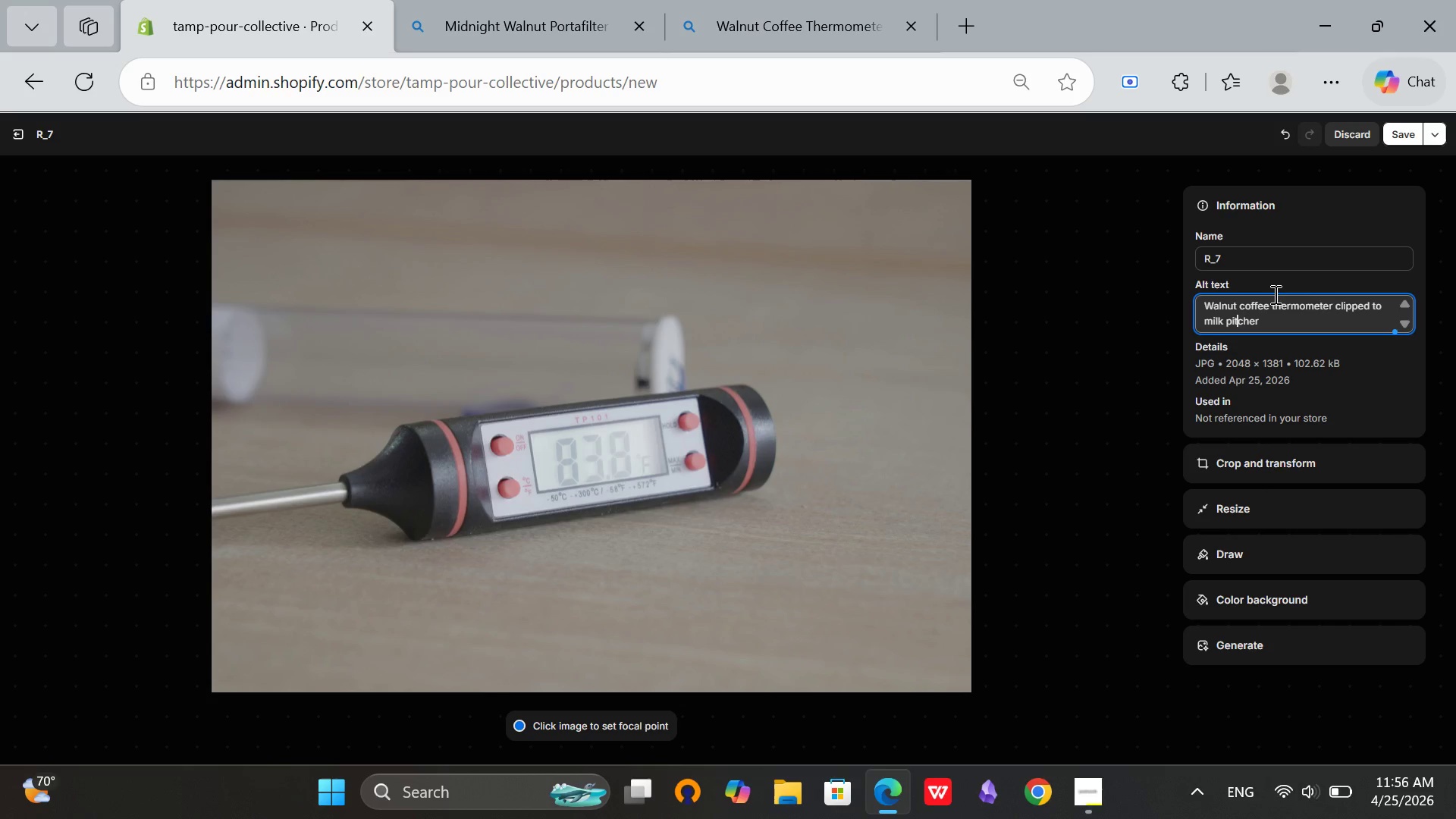 
key(ArrowRight)
 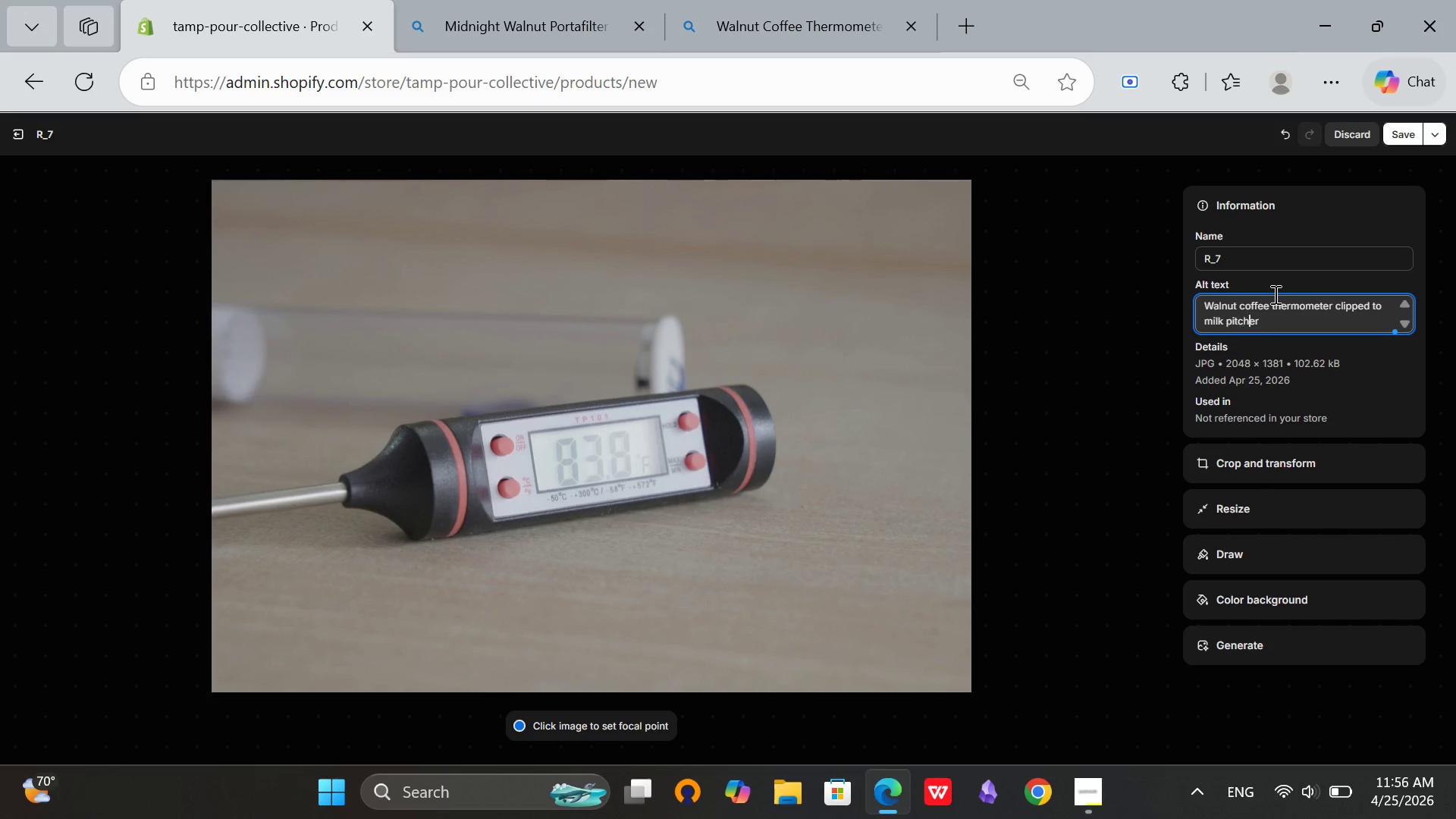 
key(ArrowRight)
 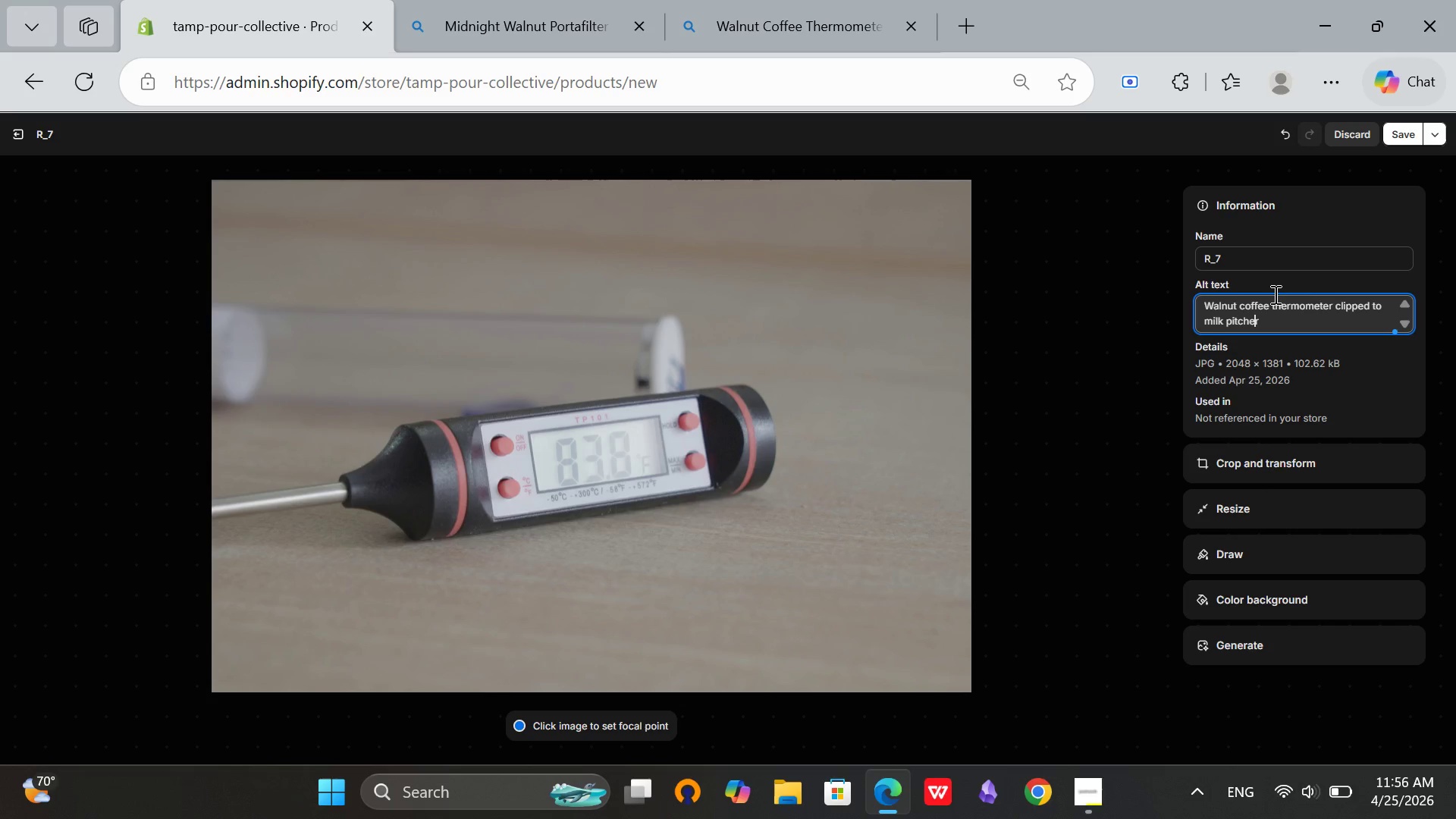 
key(ArrowRight)
 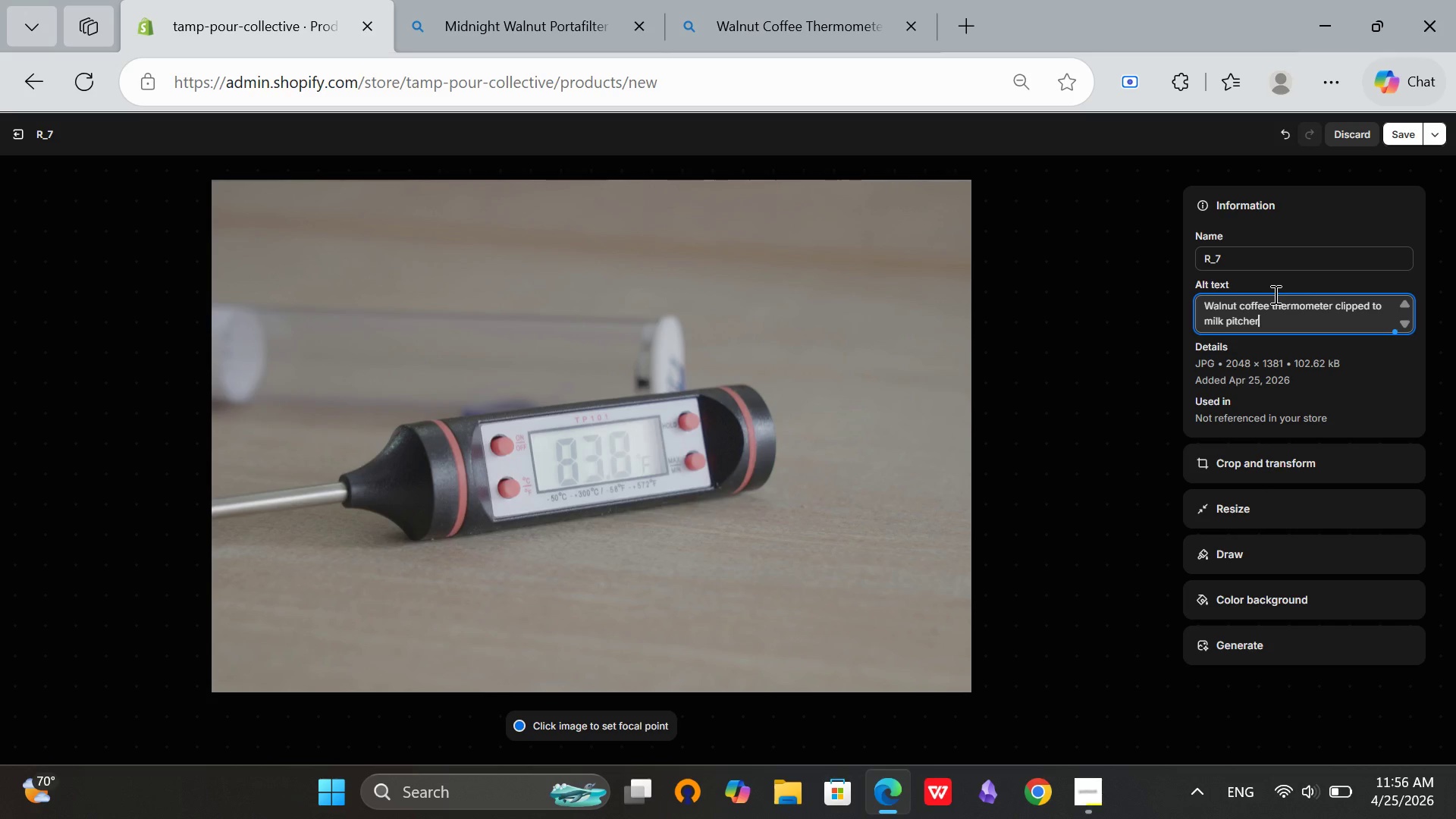 
key(ArrowRight)
 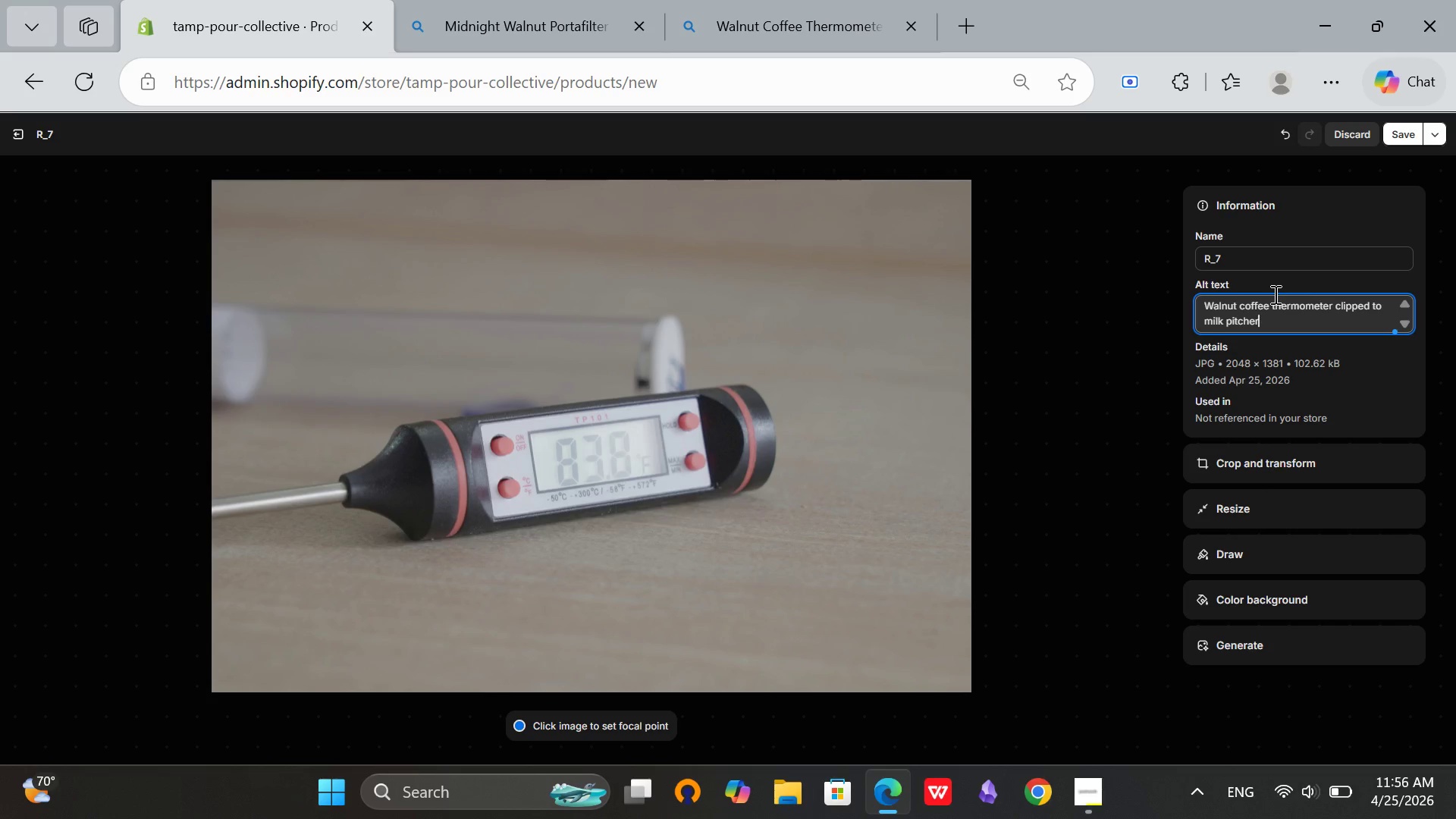 
type( showing temperature dial)
 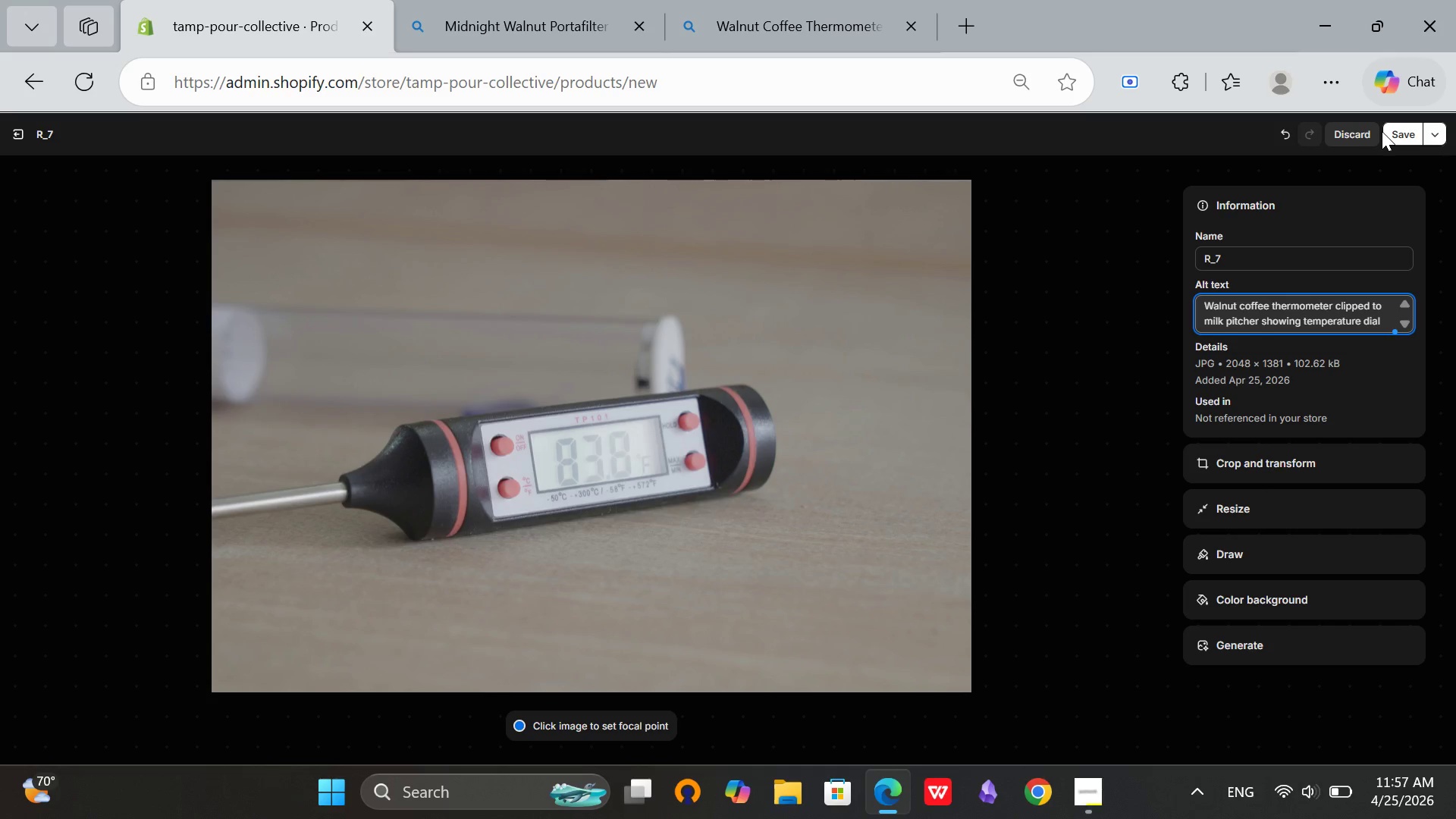 
left_click([1396, 140])
 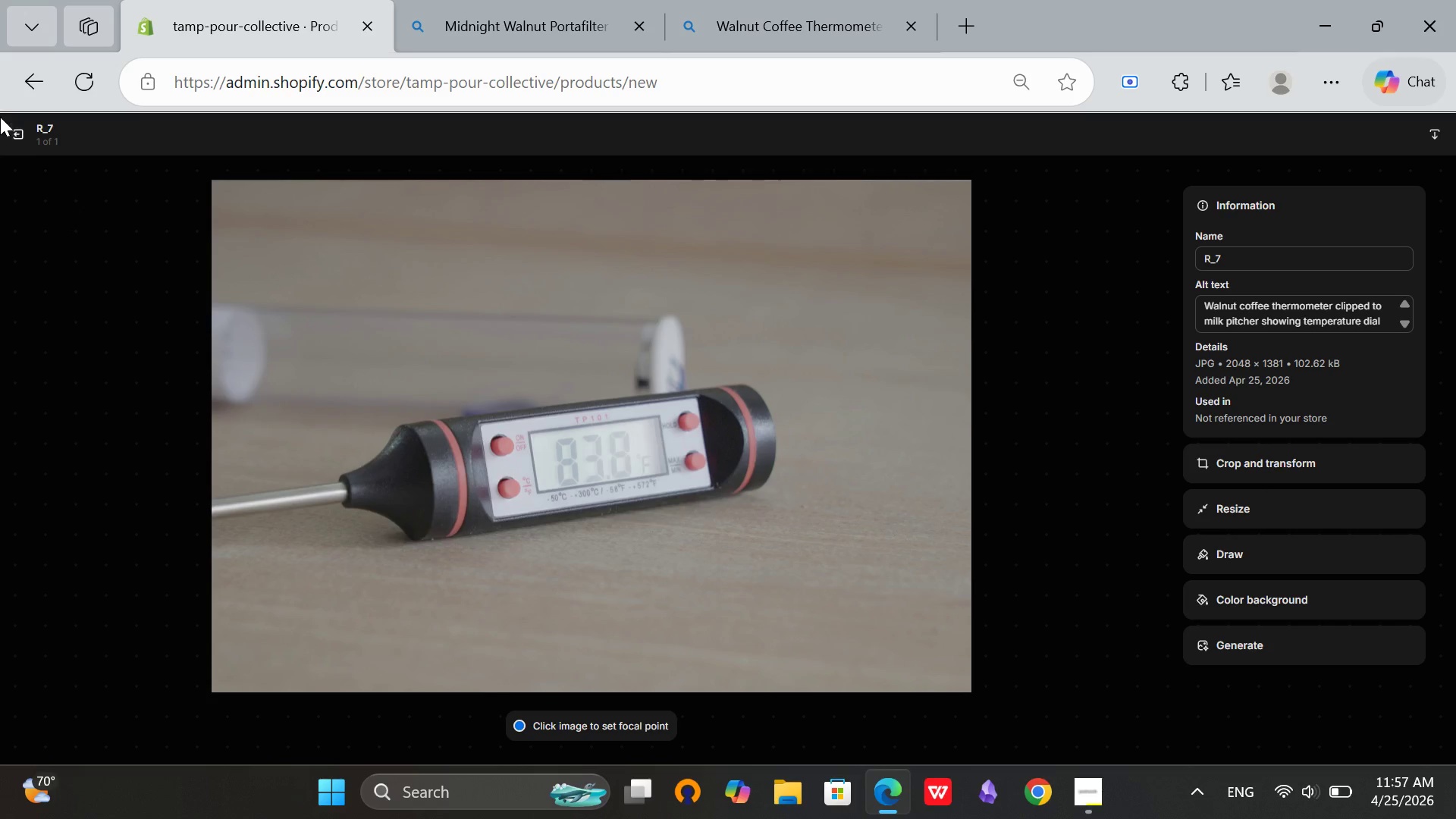 
left_click([18, 132])
 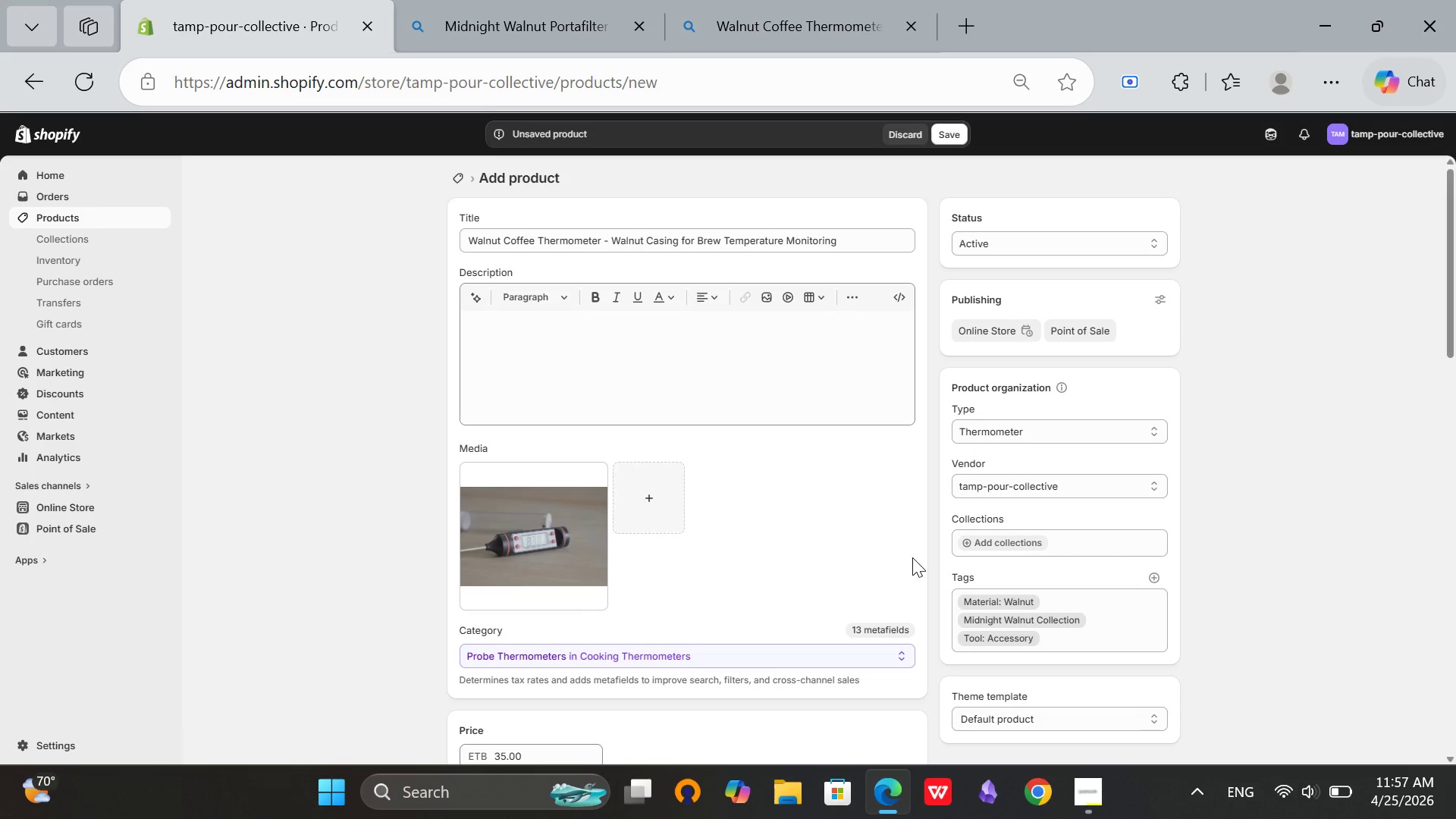 
scroll: coordinate [897, 558], scroll_direction: up, amount: 1.0
 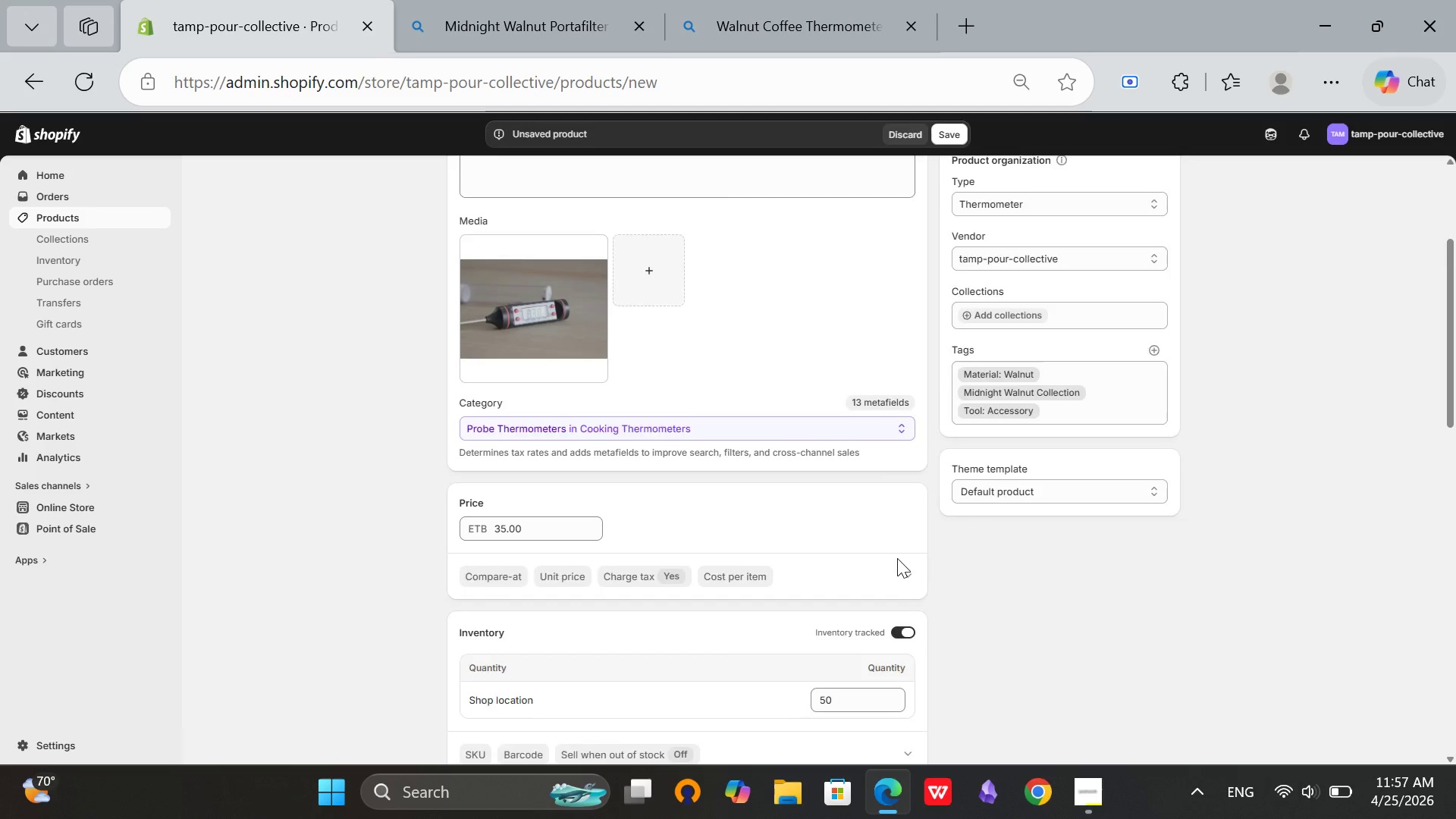 
scroll: coordinate [897, 558], scroll_direction: down, amount: 2.0
 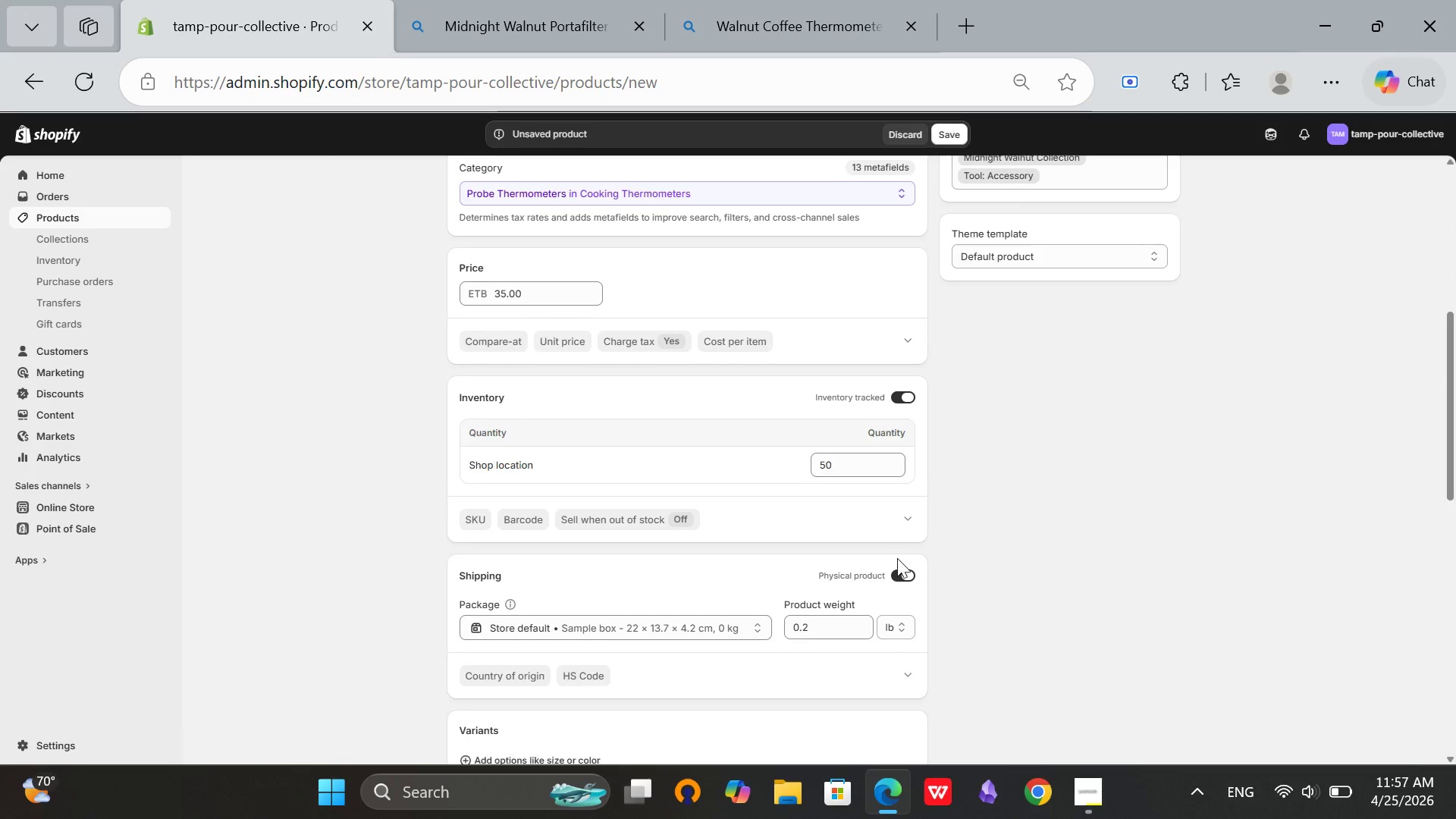 
scroll: coordinate [994, 601], scroll_direction: up, amount: 7.0
 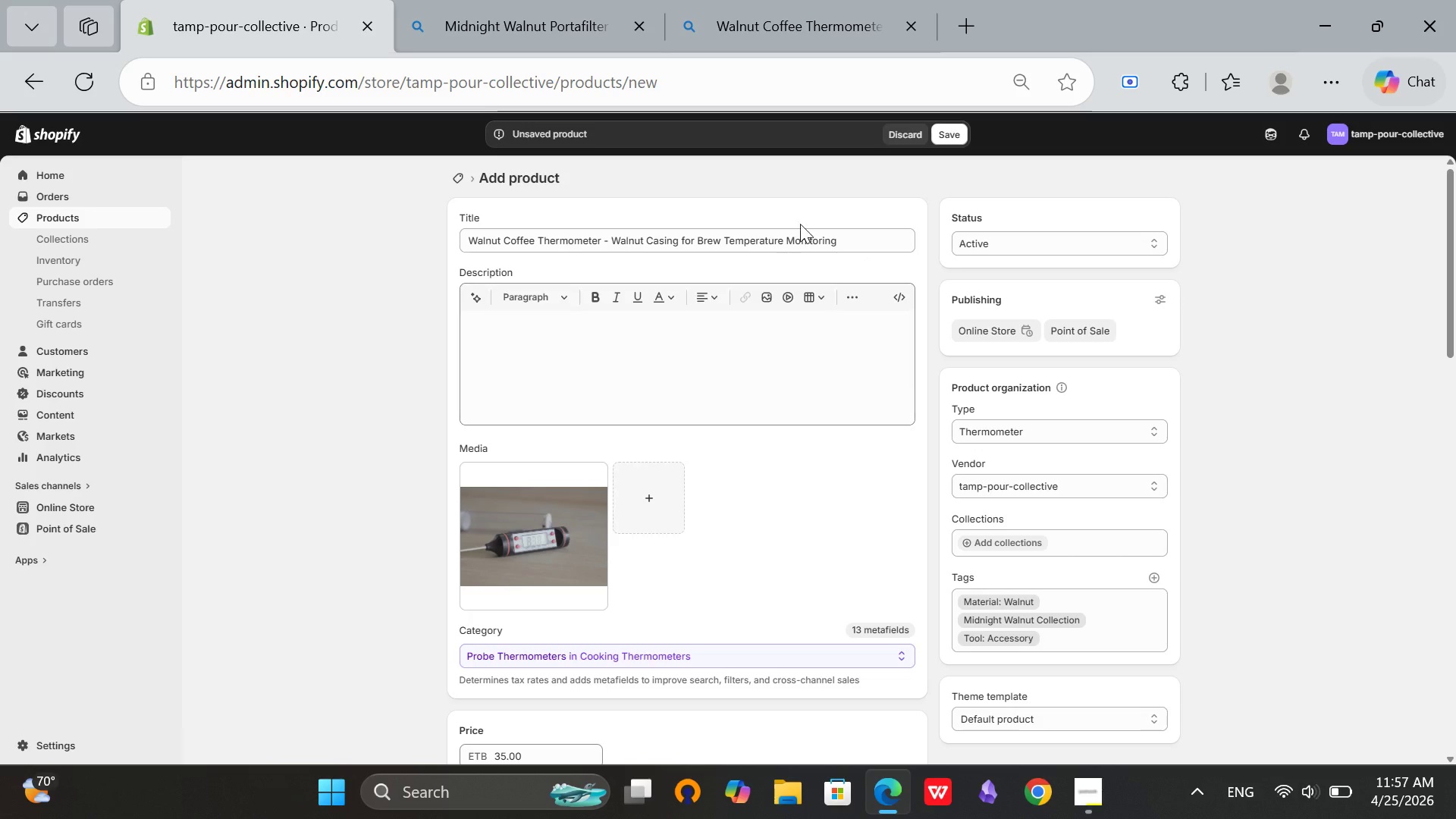 
left_click([864, 242])
 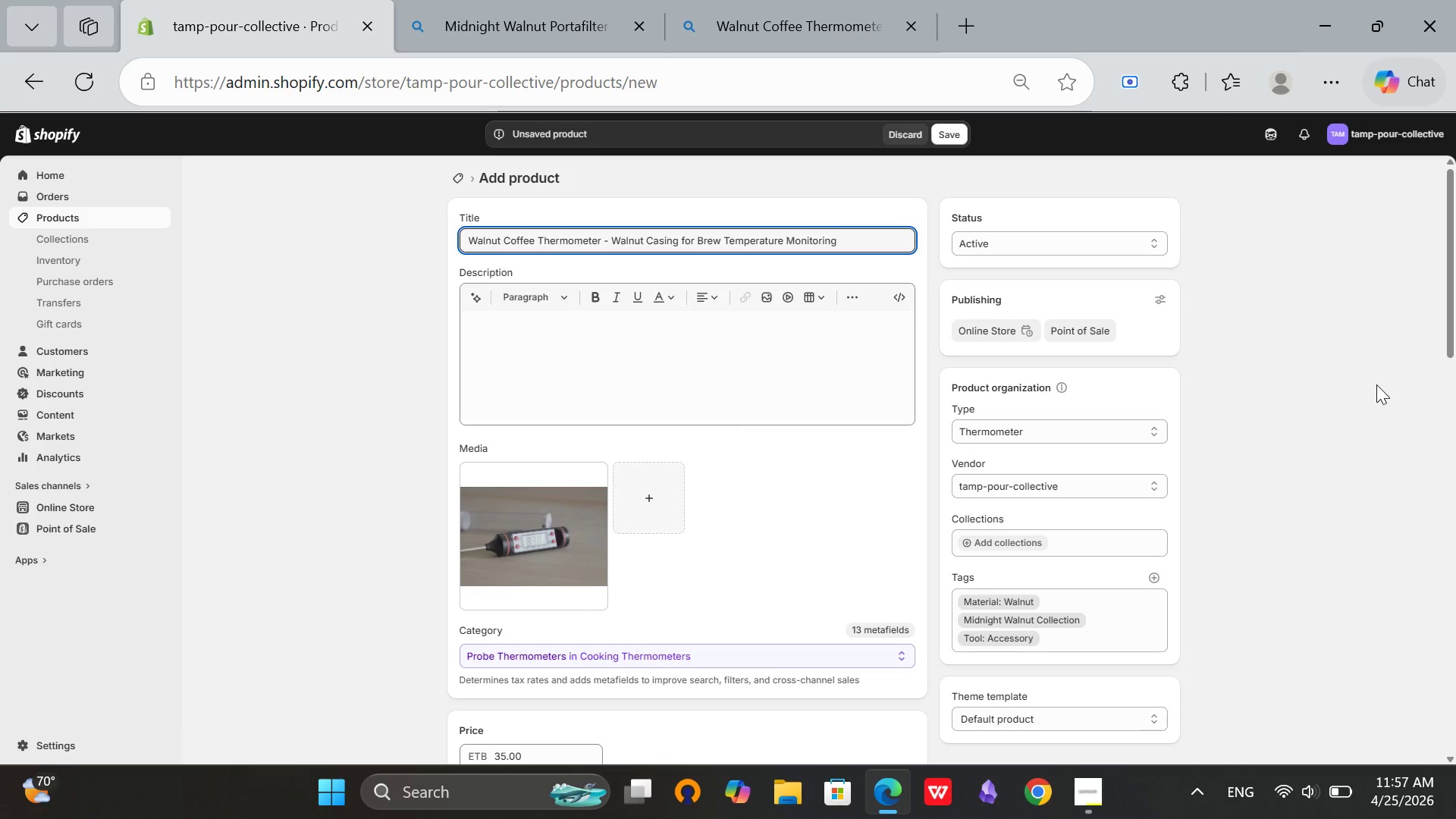 
left_click([1376, 384])
 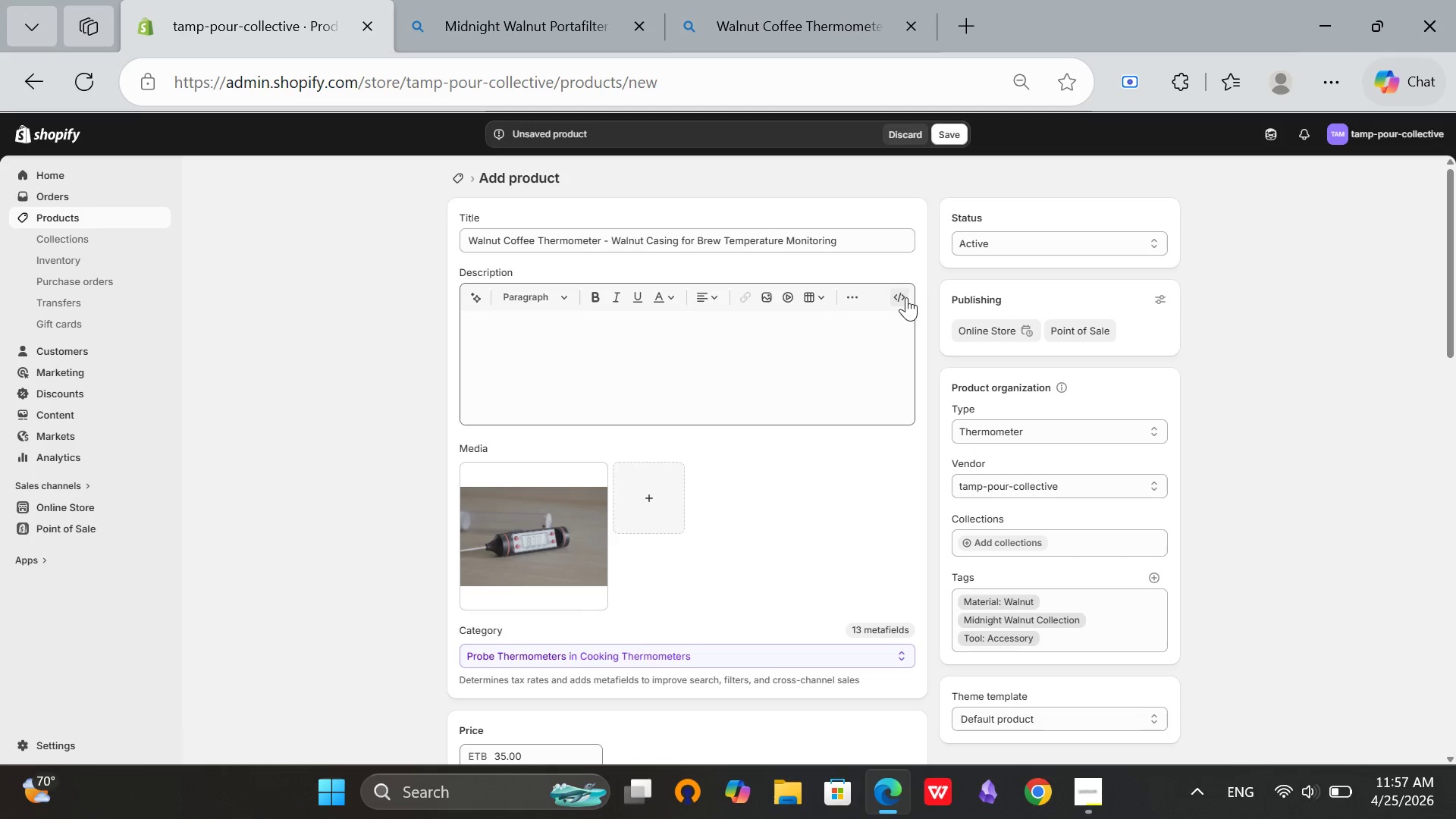 
left_click([904, 295])
 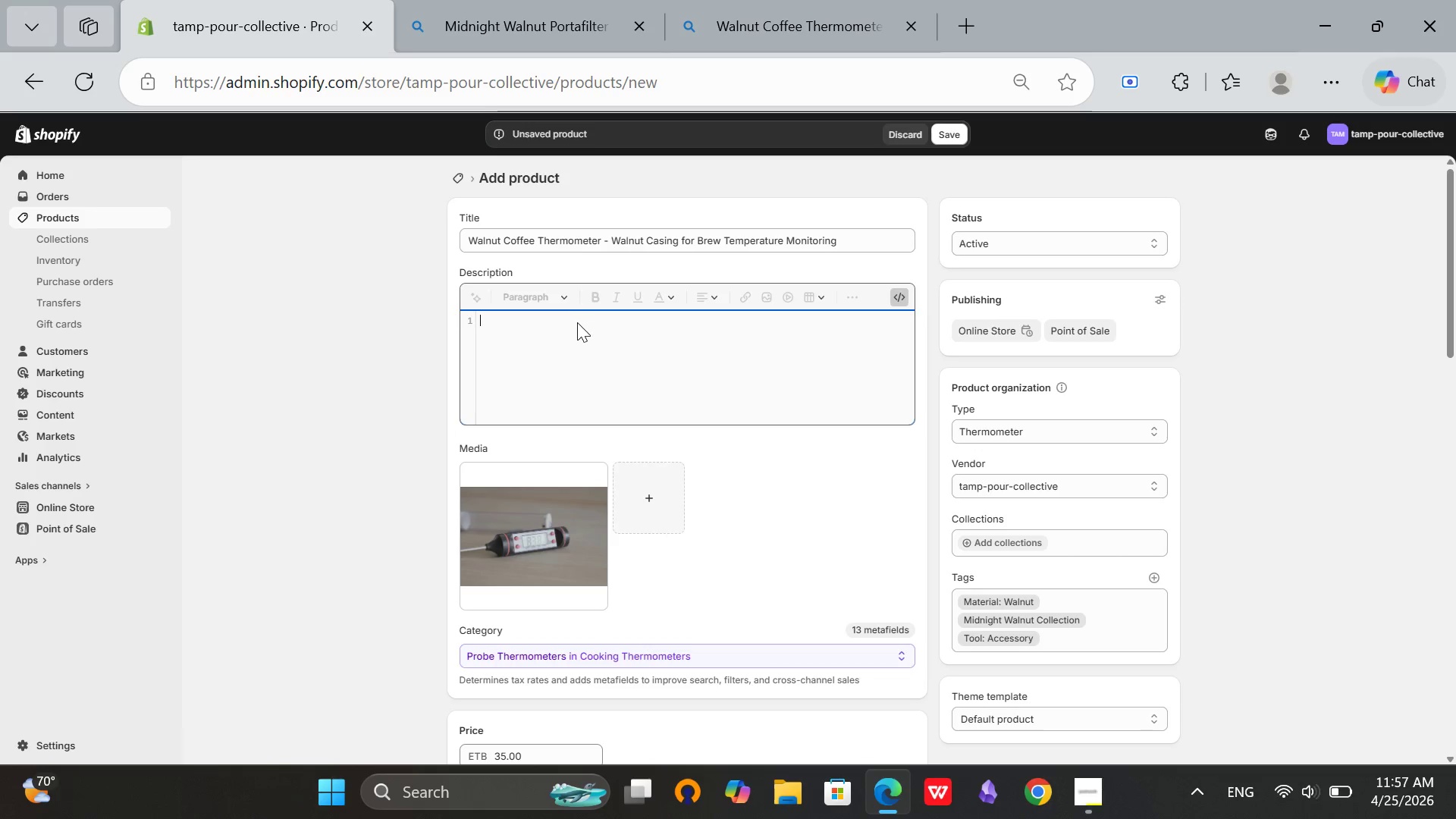 
left_click([577, 322])
 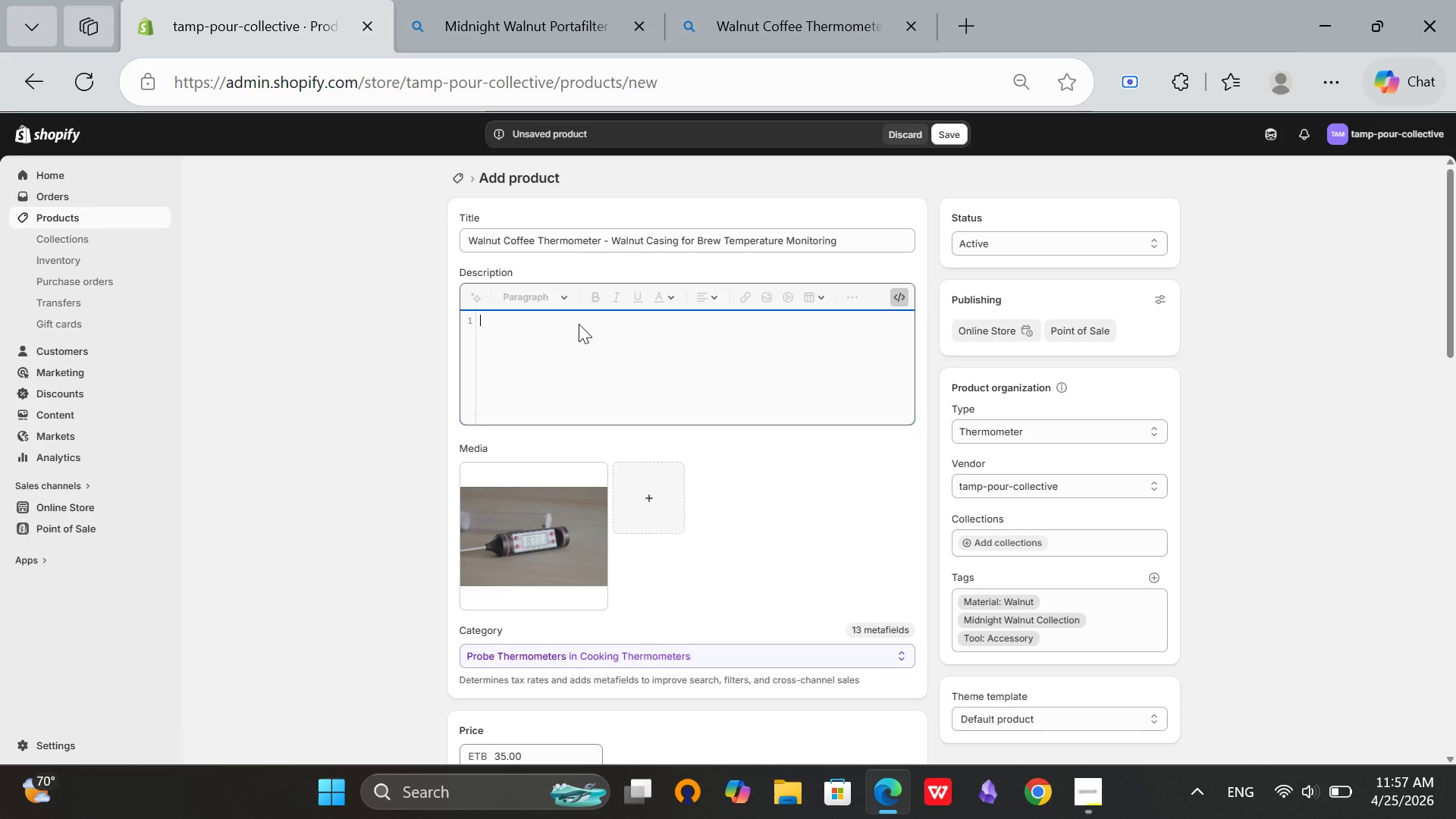 
key(Shift+ShiftRight)
 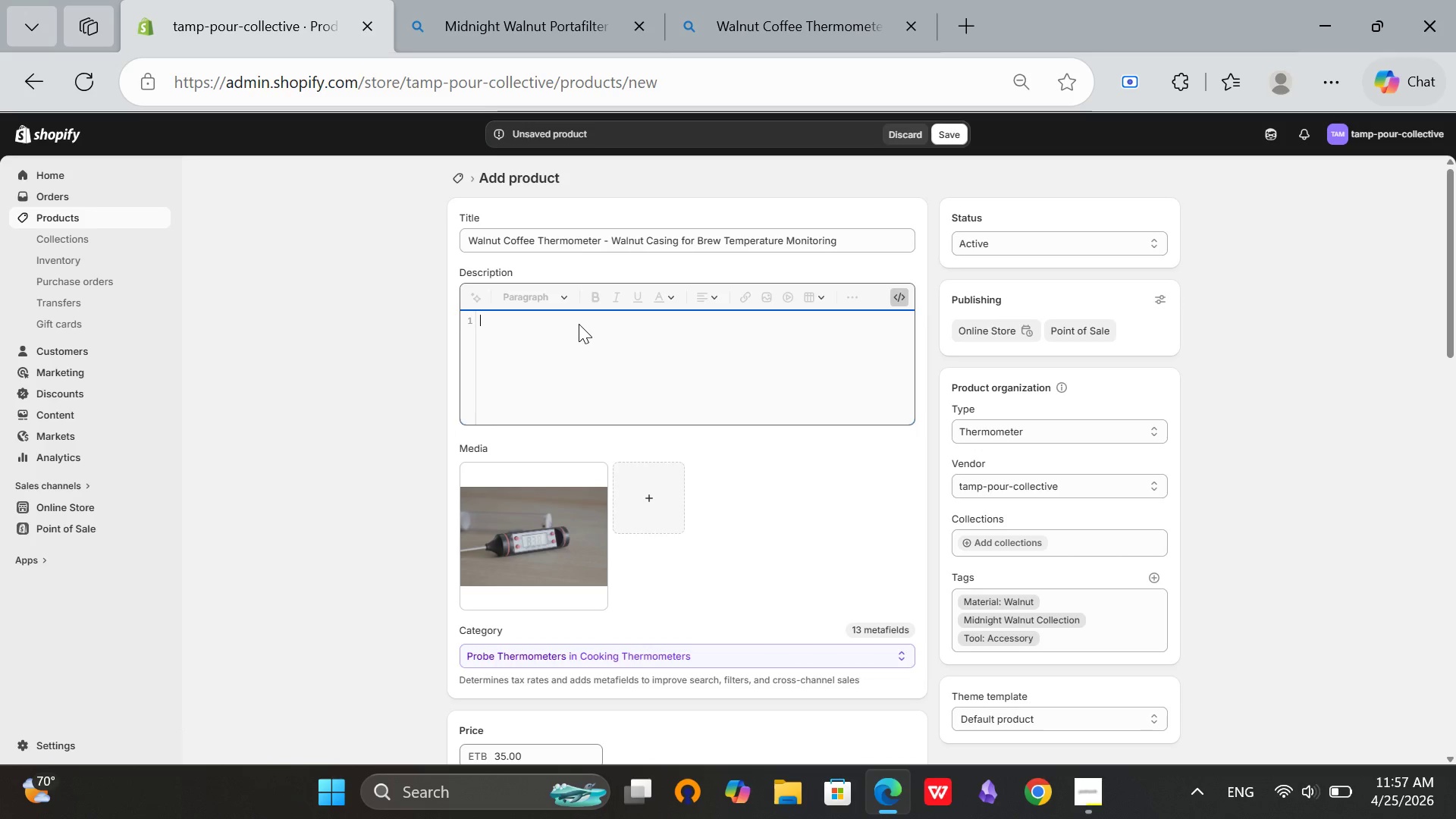 
key(Shift+Comma)
 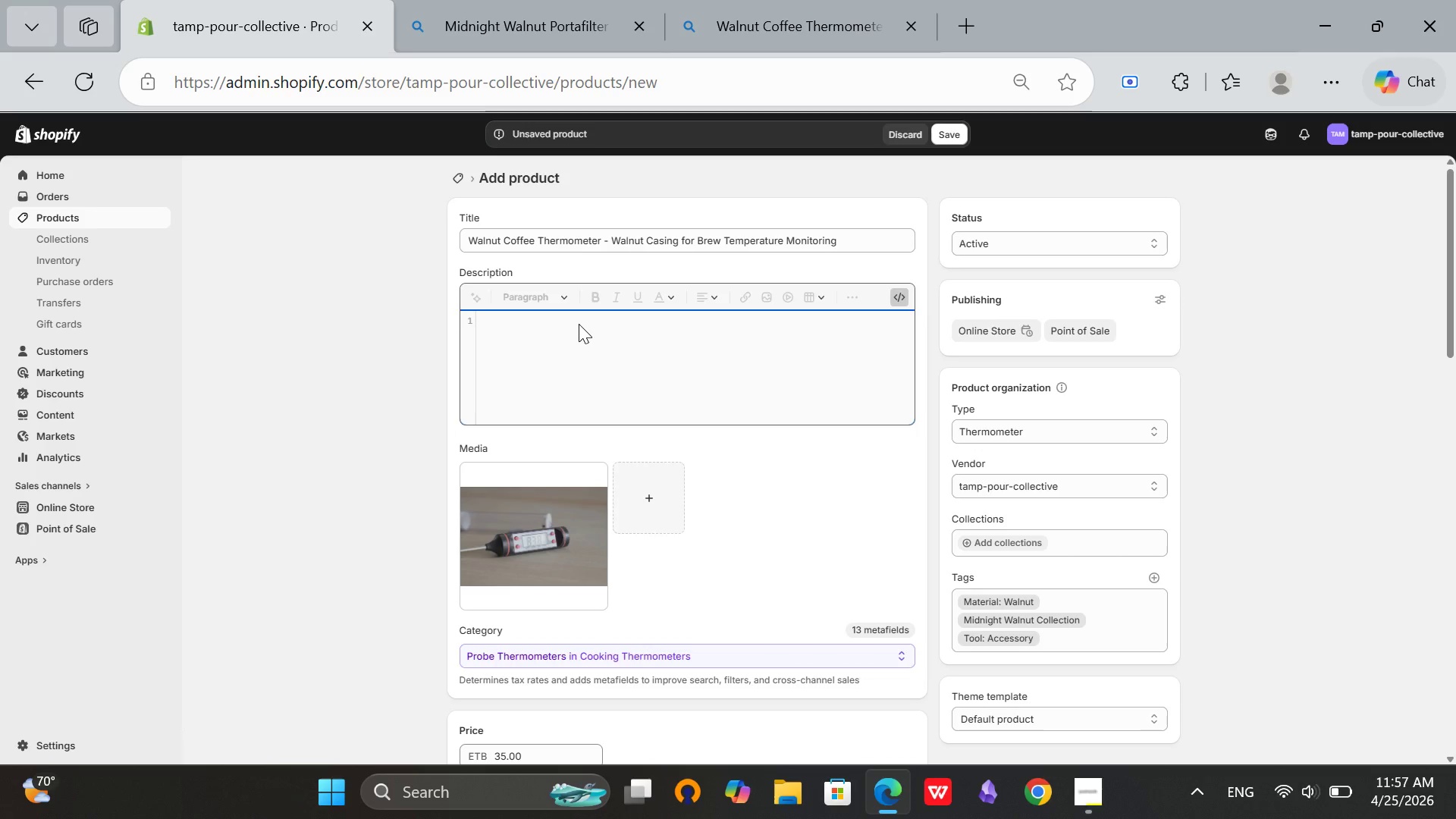 
key(P)
 